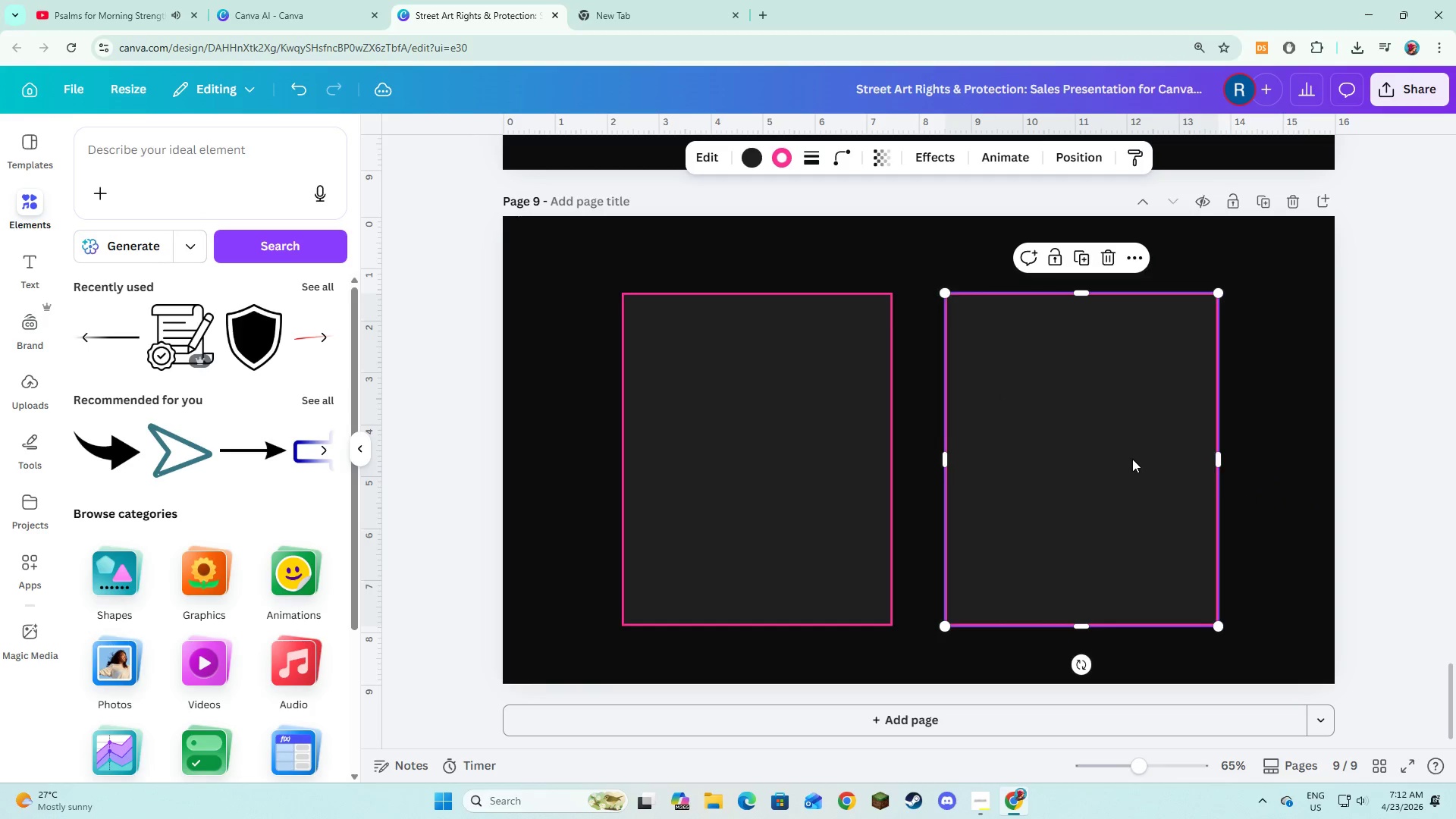 
left_click_drag(start_coordinate=[1132, 459], to_coordinate=[808, 460])
 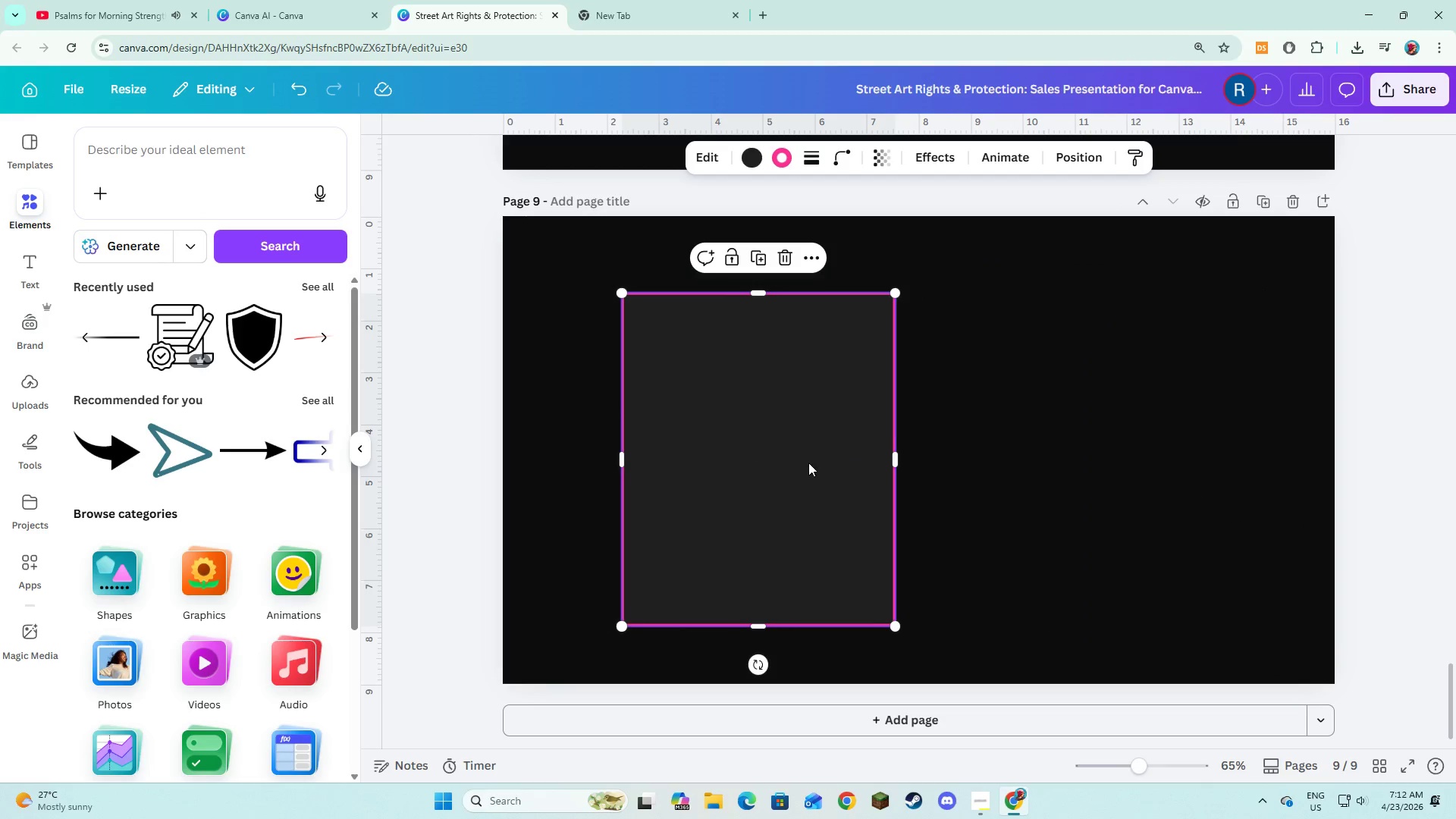 
left_click_drag(start_coordinate=[808, 460], to_coordinate=[1119, 460])
 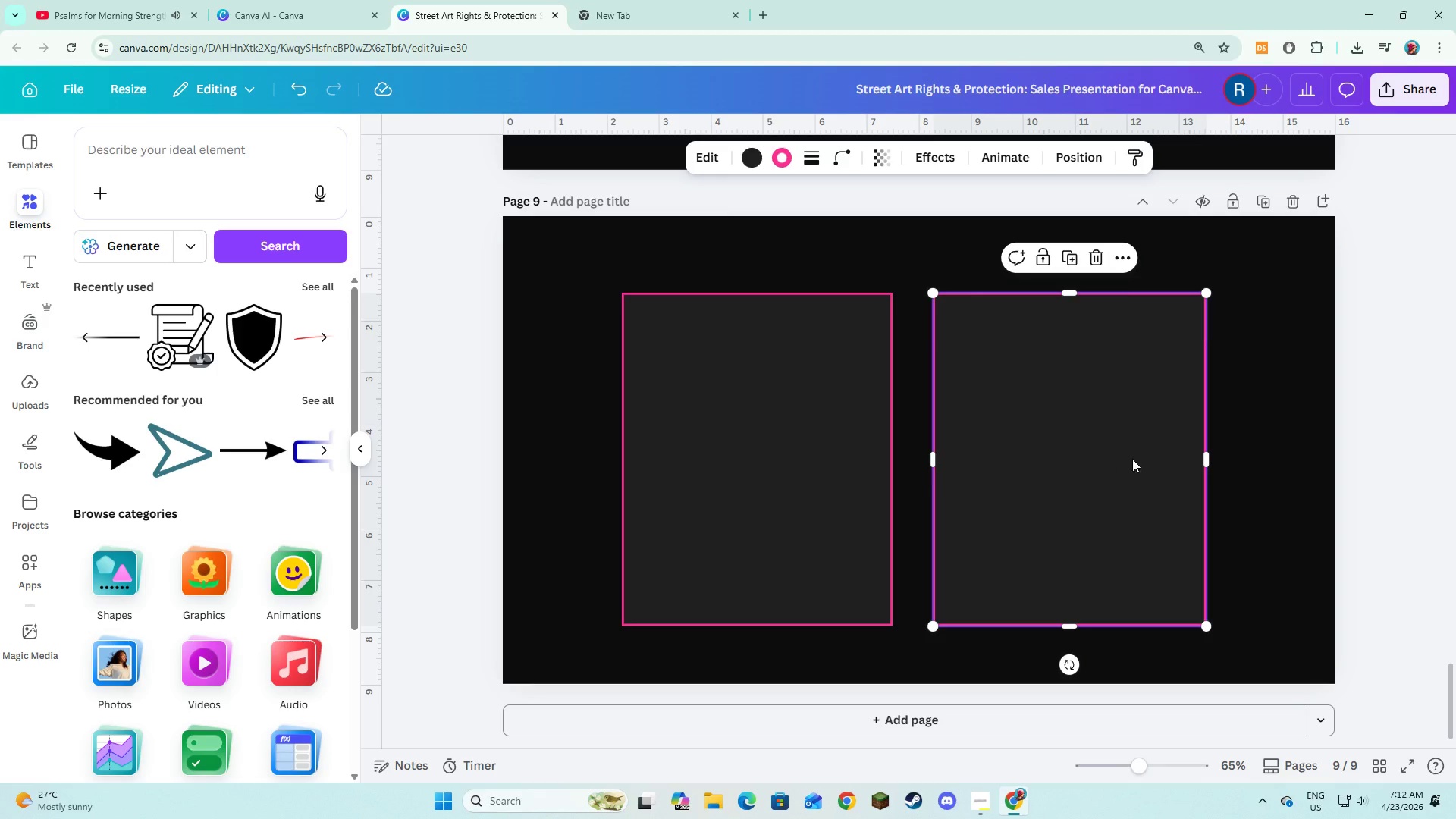 
left_click([1284, 453])
 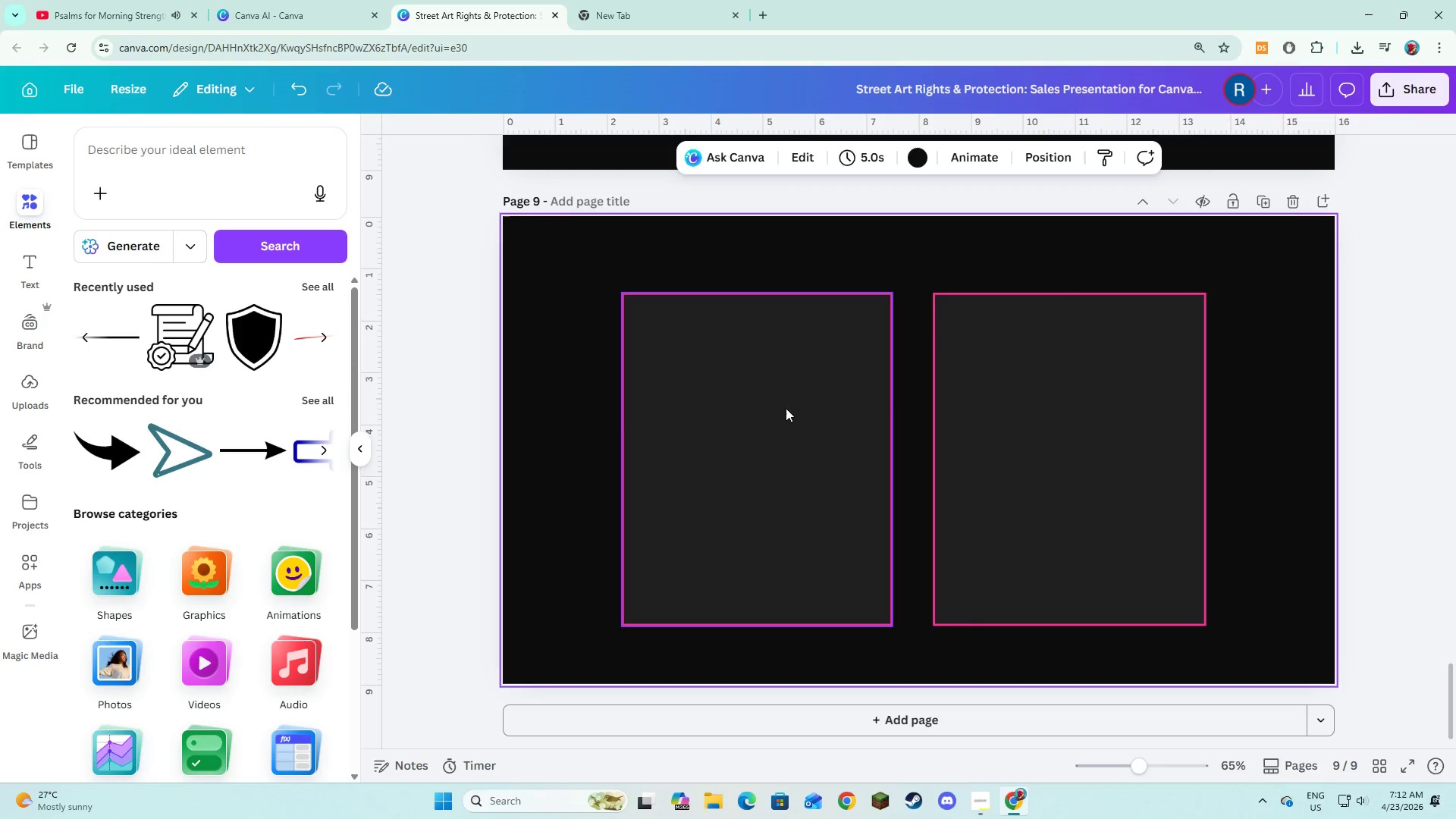 
left_click([566, 402])
 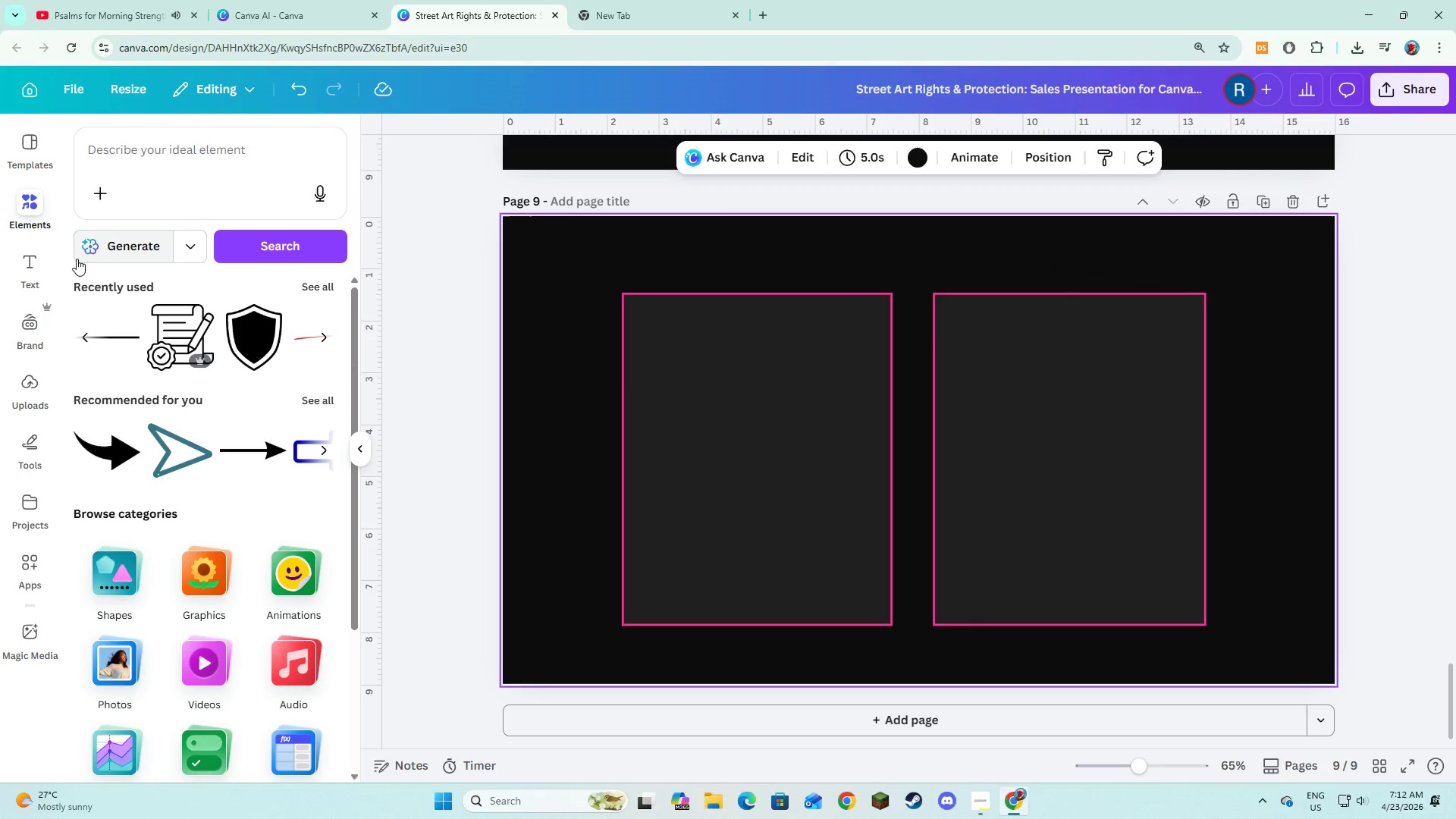 
left_click([42, 263])
 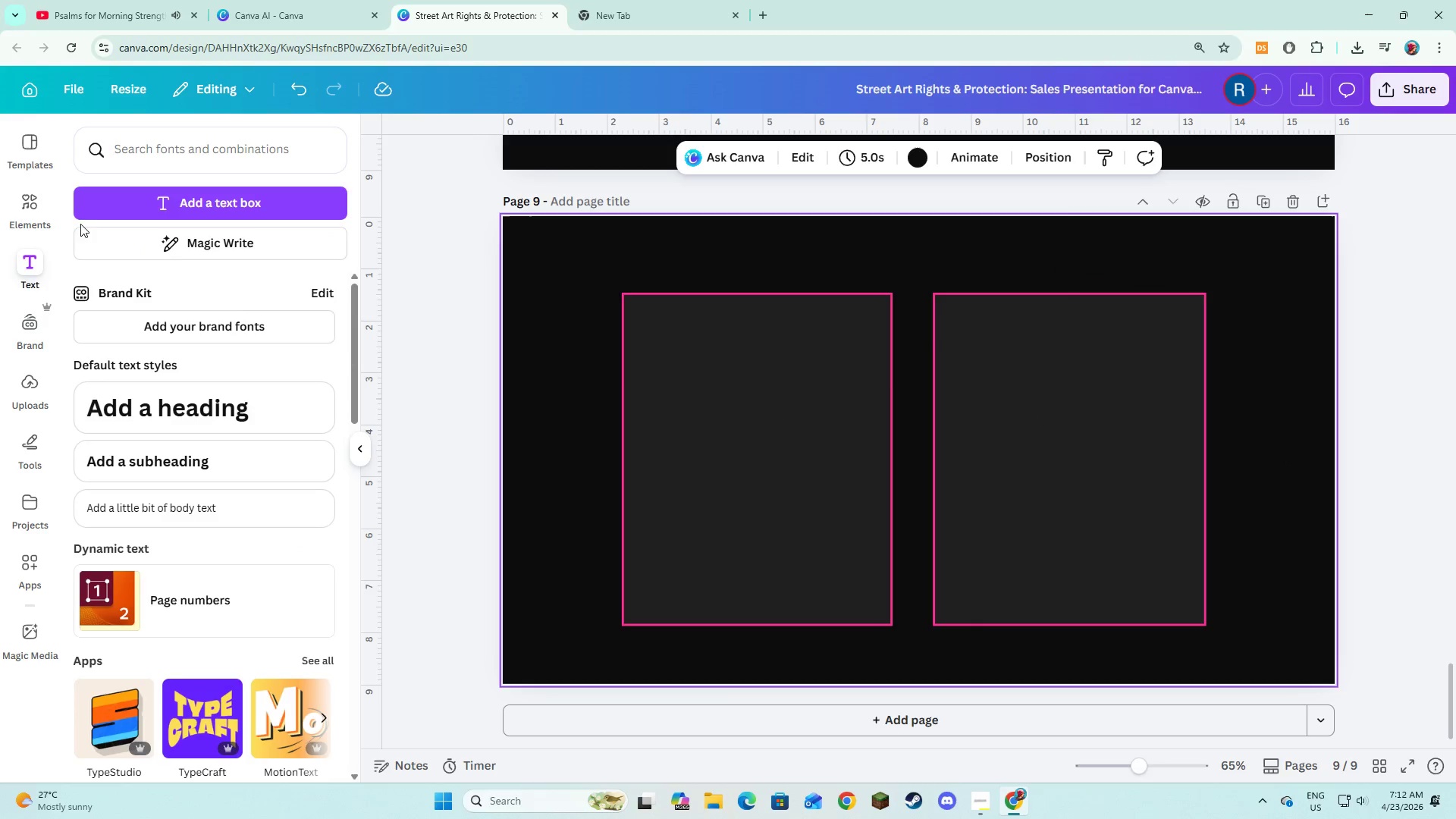 
left_click([87, 215])
 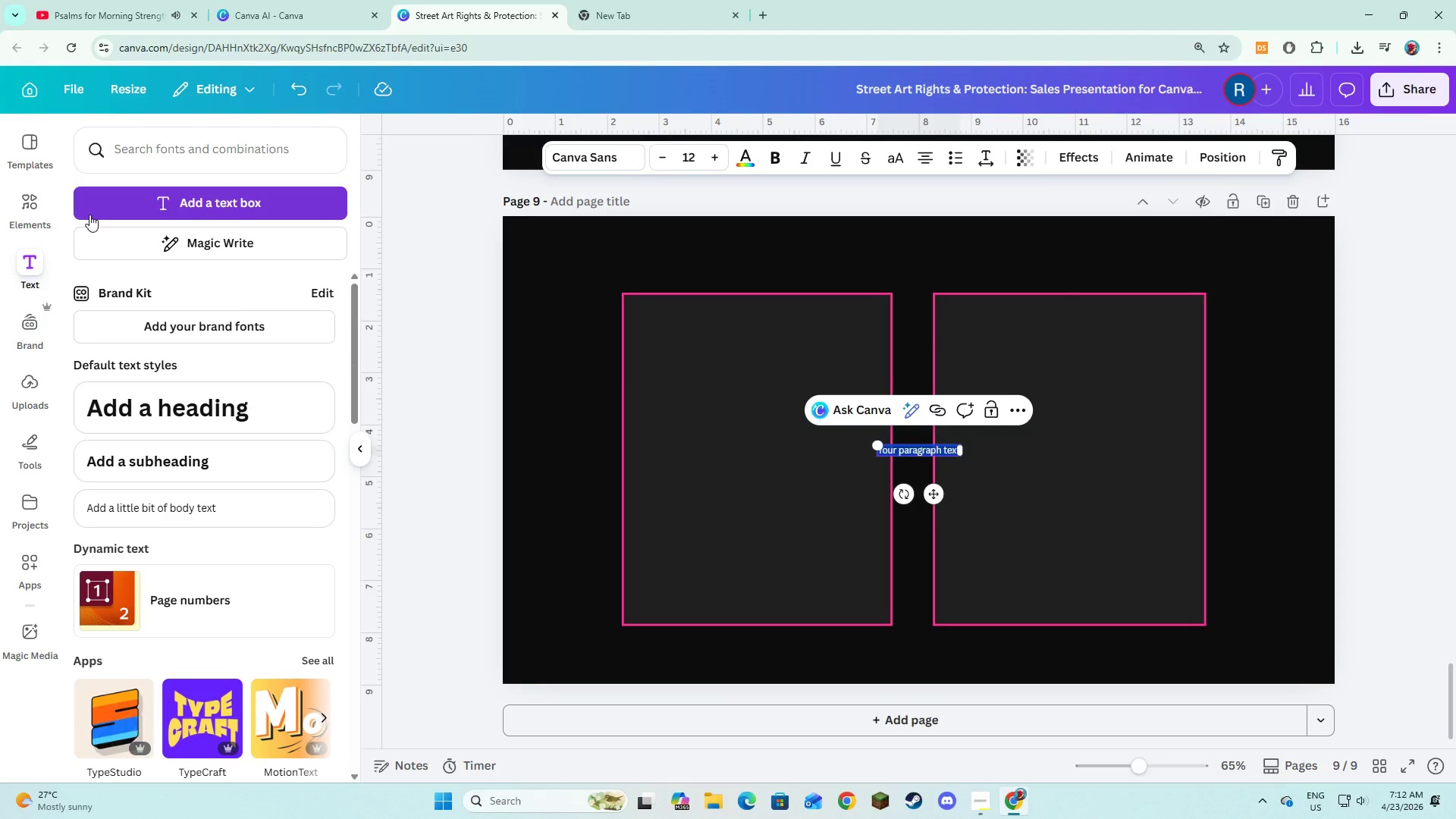 
type(EMERGING ARTIST)
 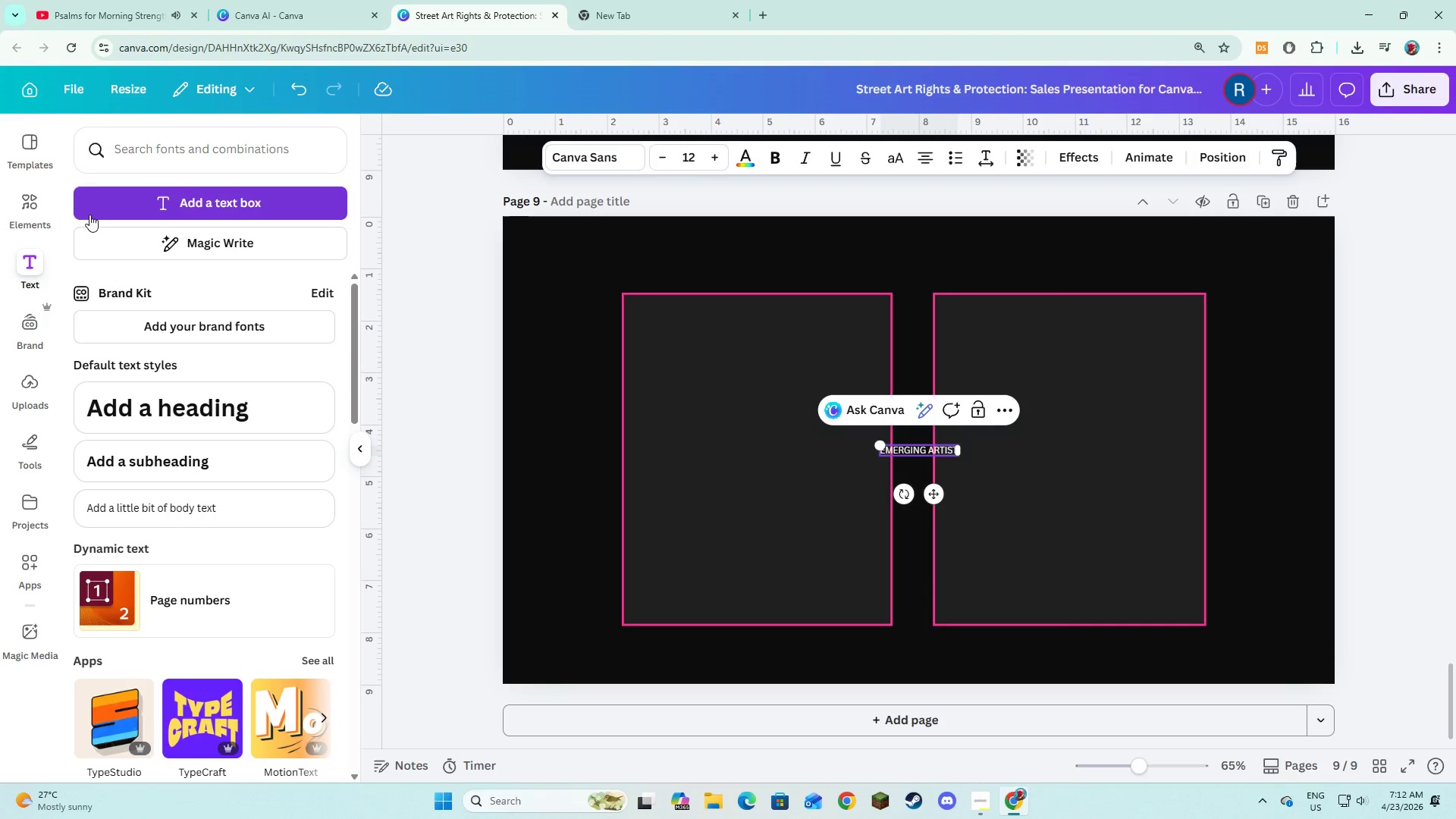 
key(Control+A)
 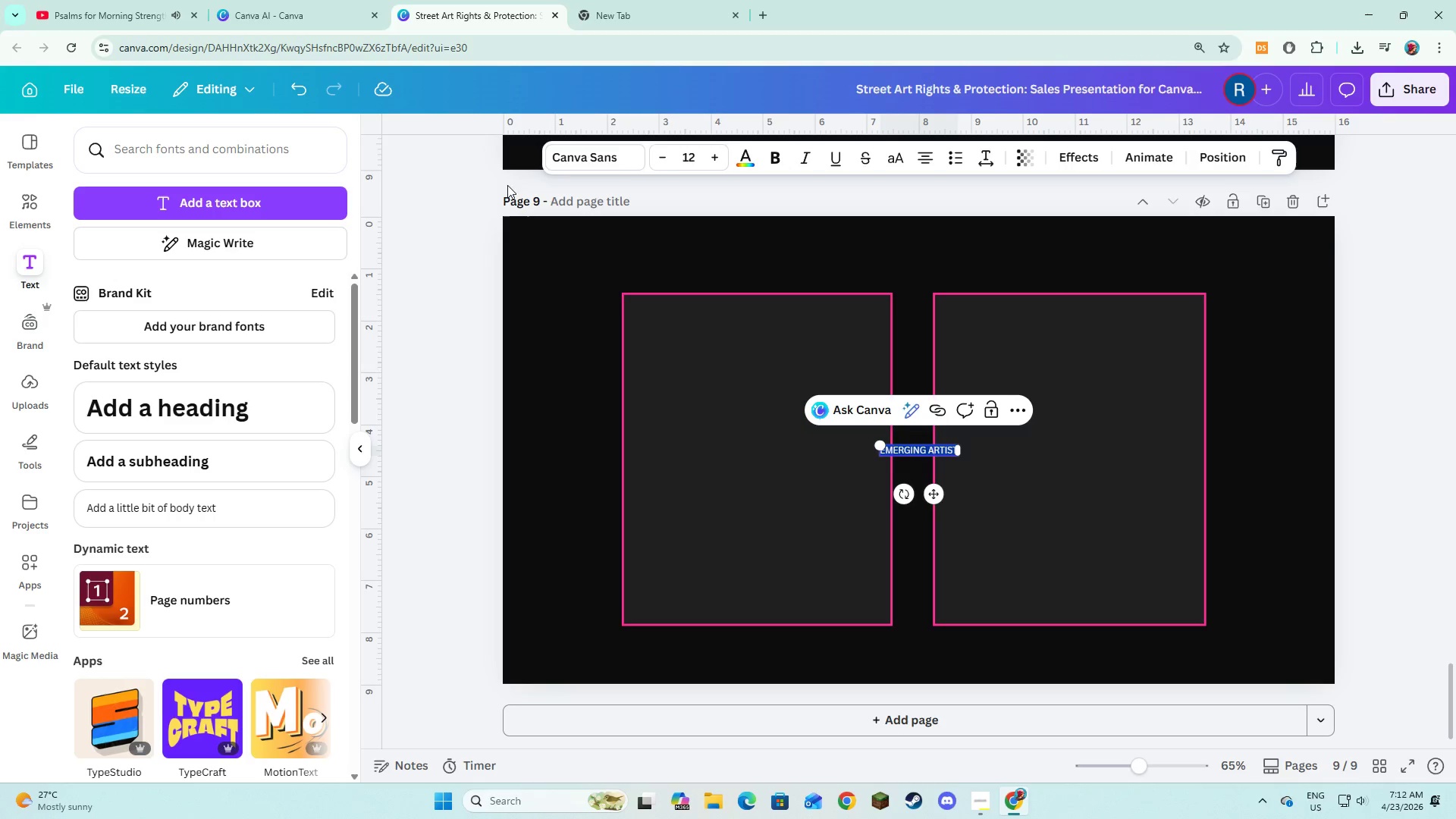 
left_click([565, 162])
 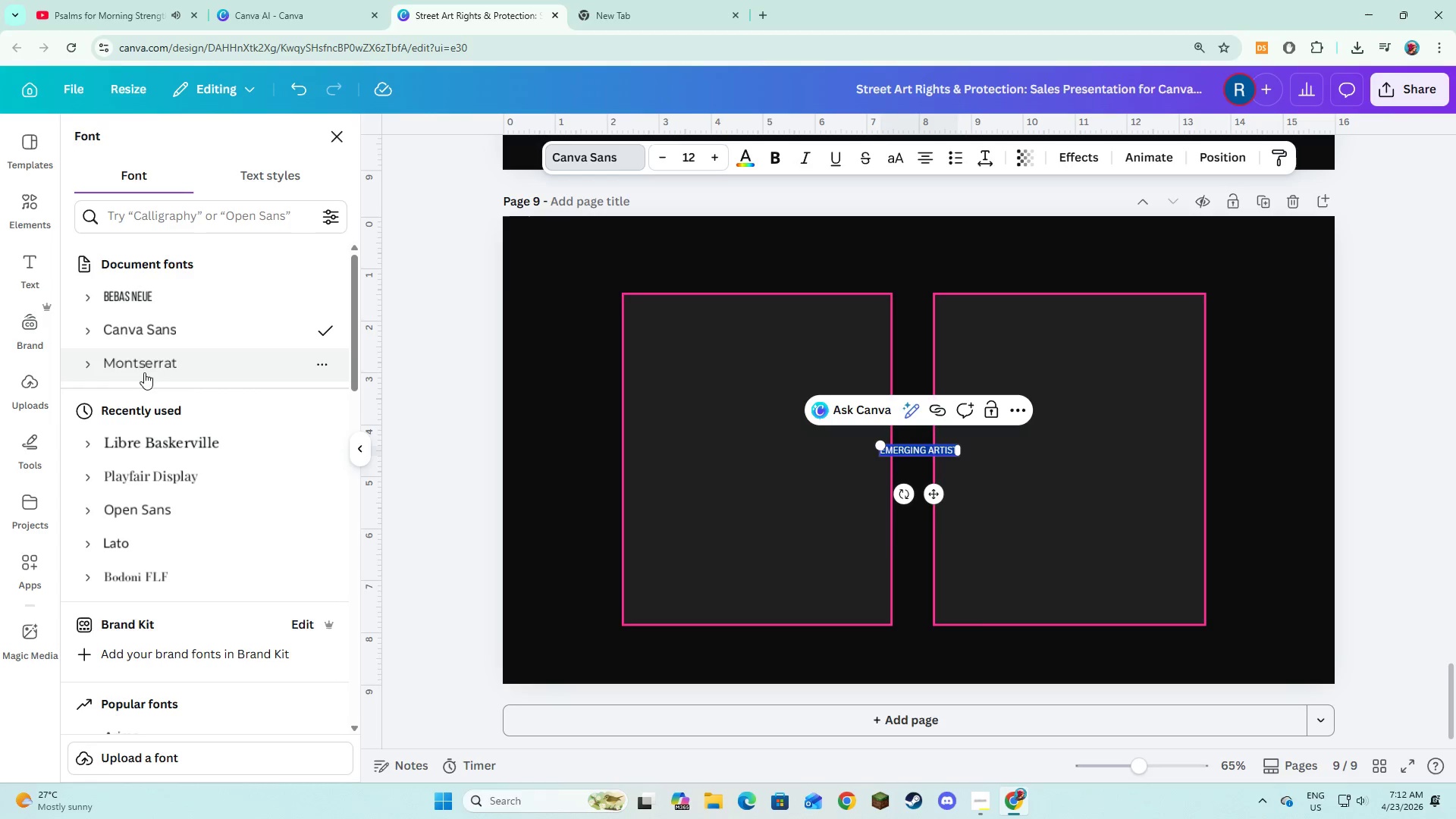 
left_click([99, 366])
 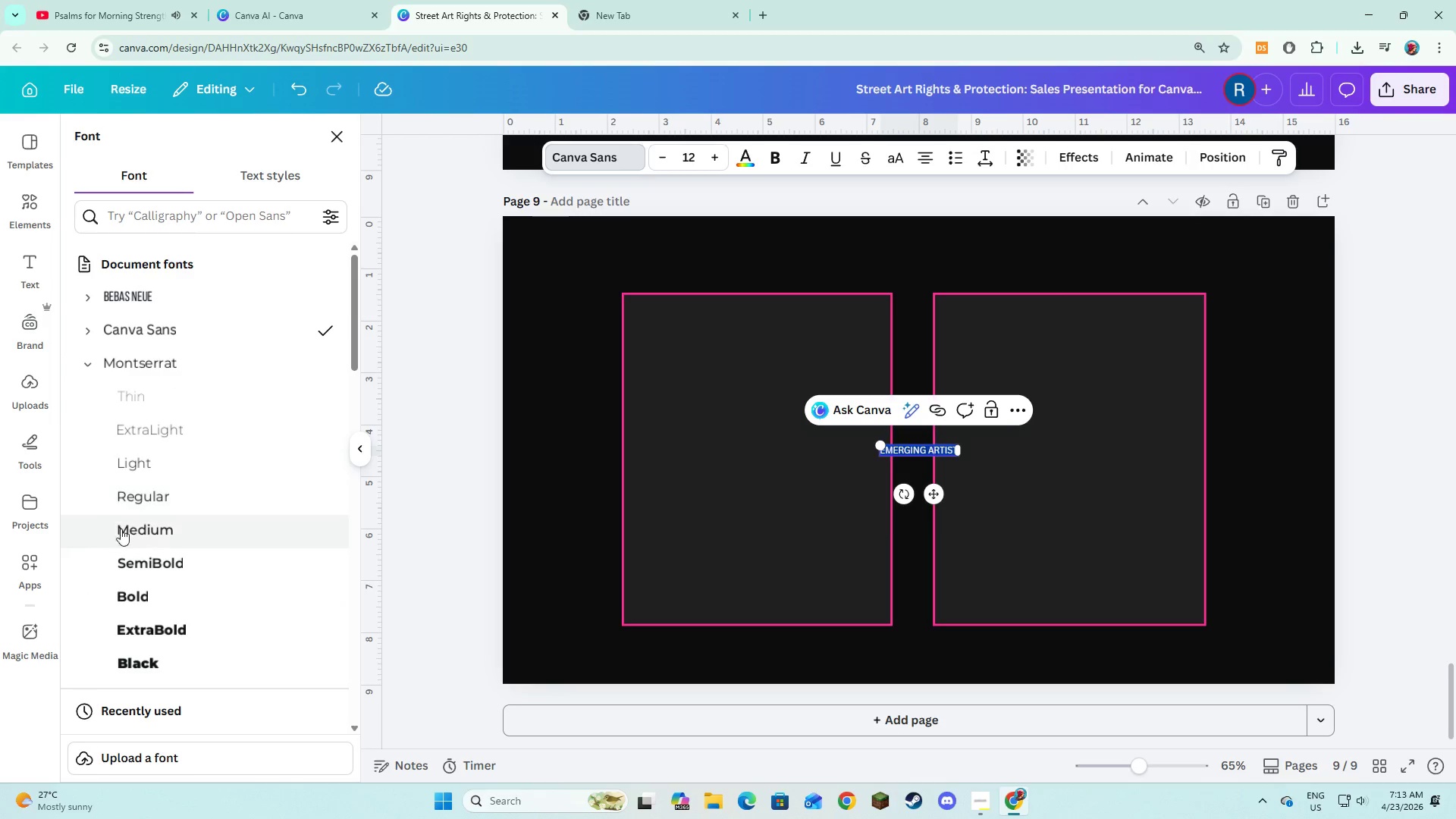 
left_click([124, 555])
 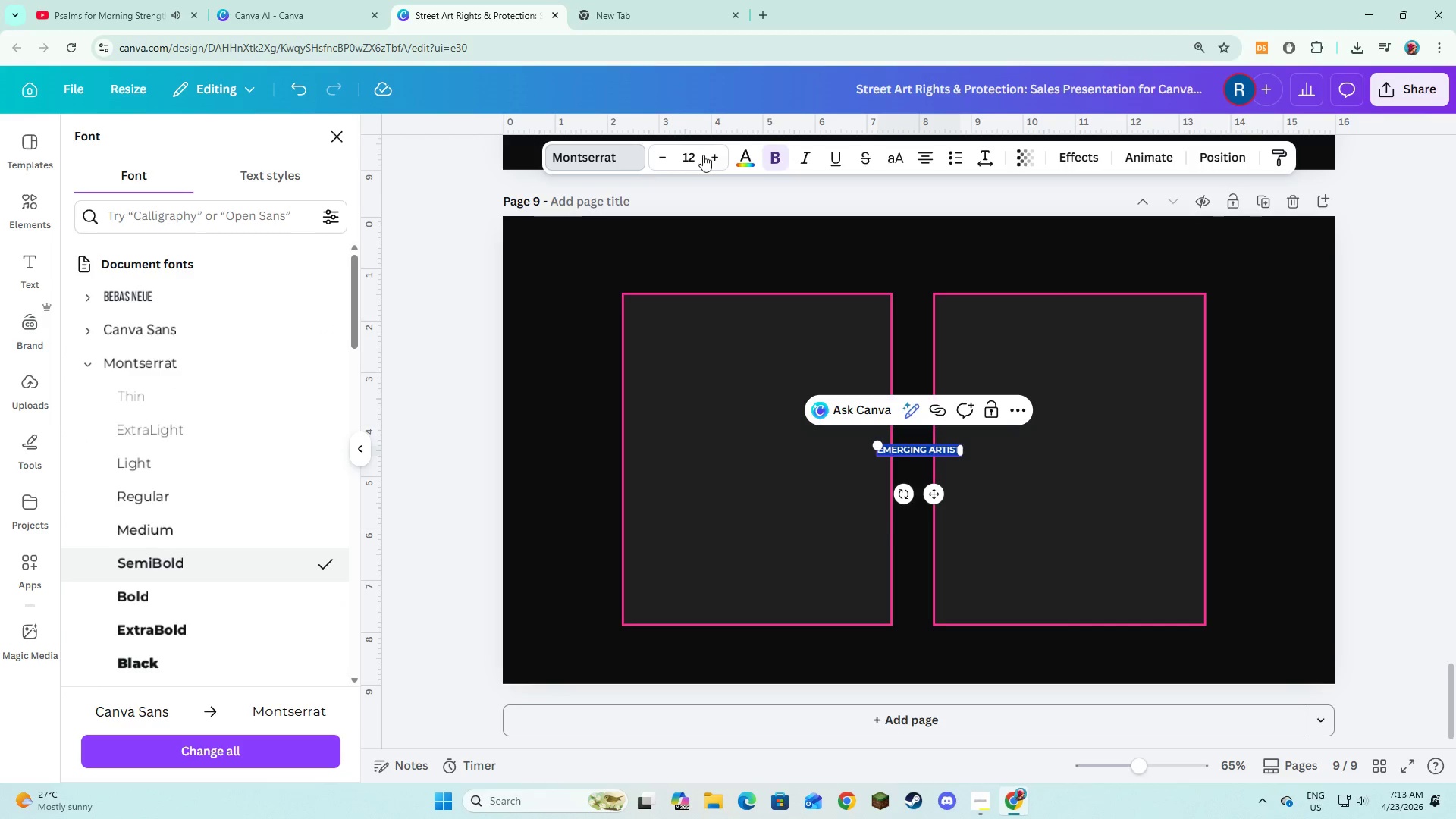 
double_click([707, 155])
 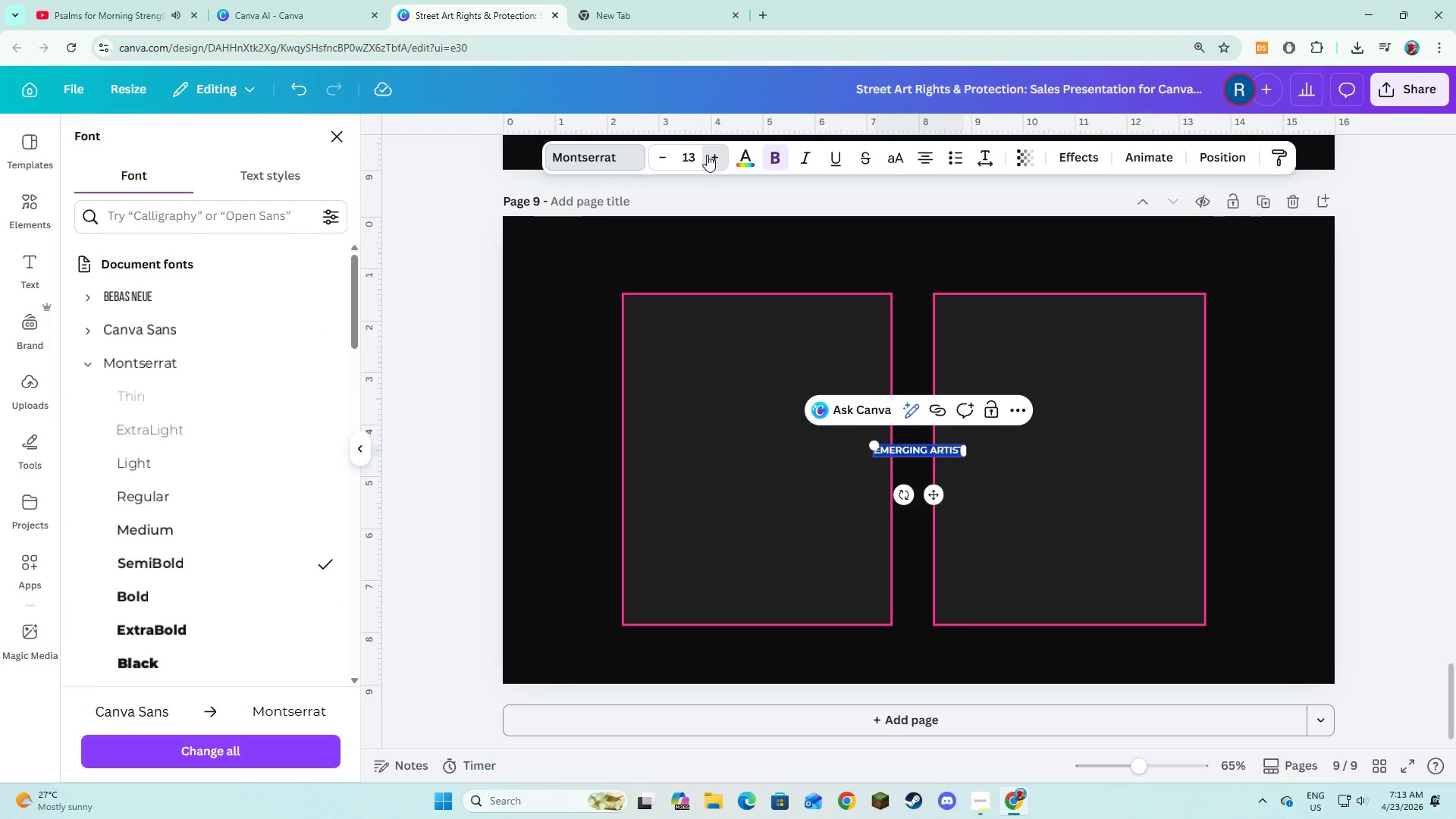 
triple_click([707, 155])
 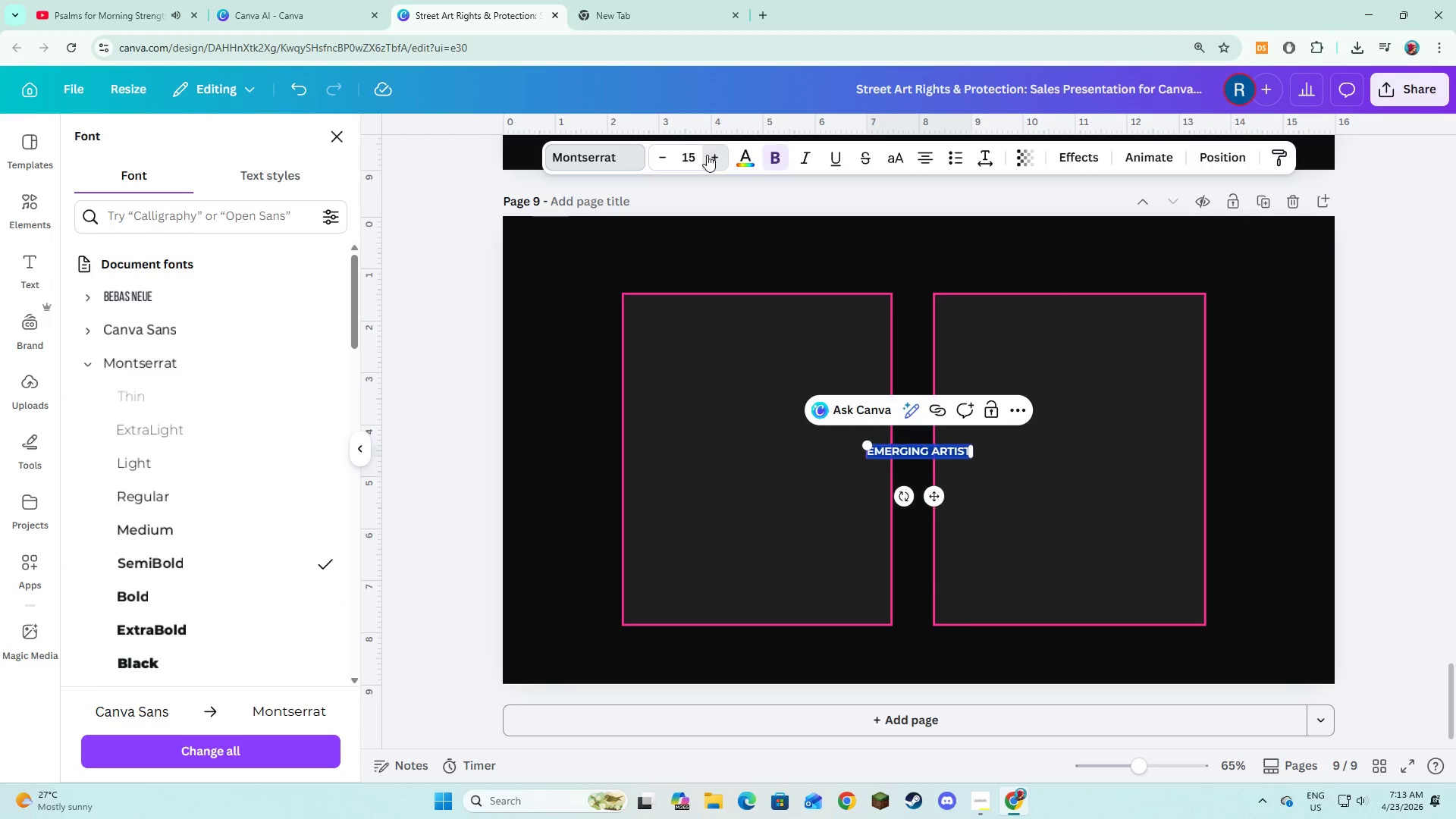 
triple_click([707, 155])
 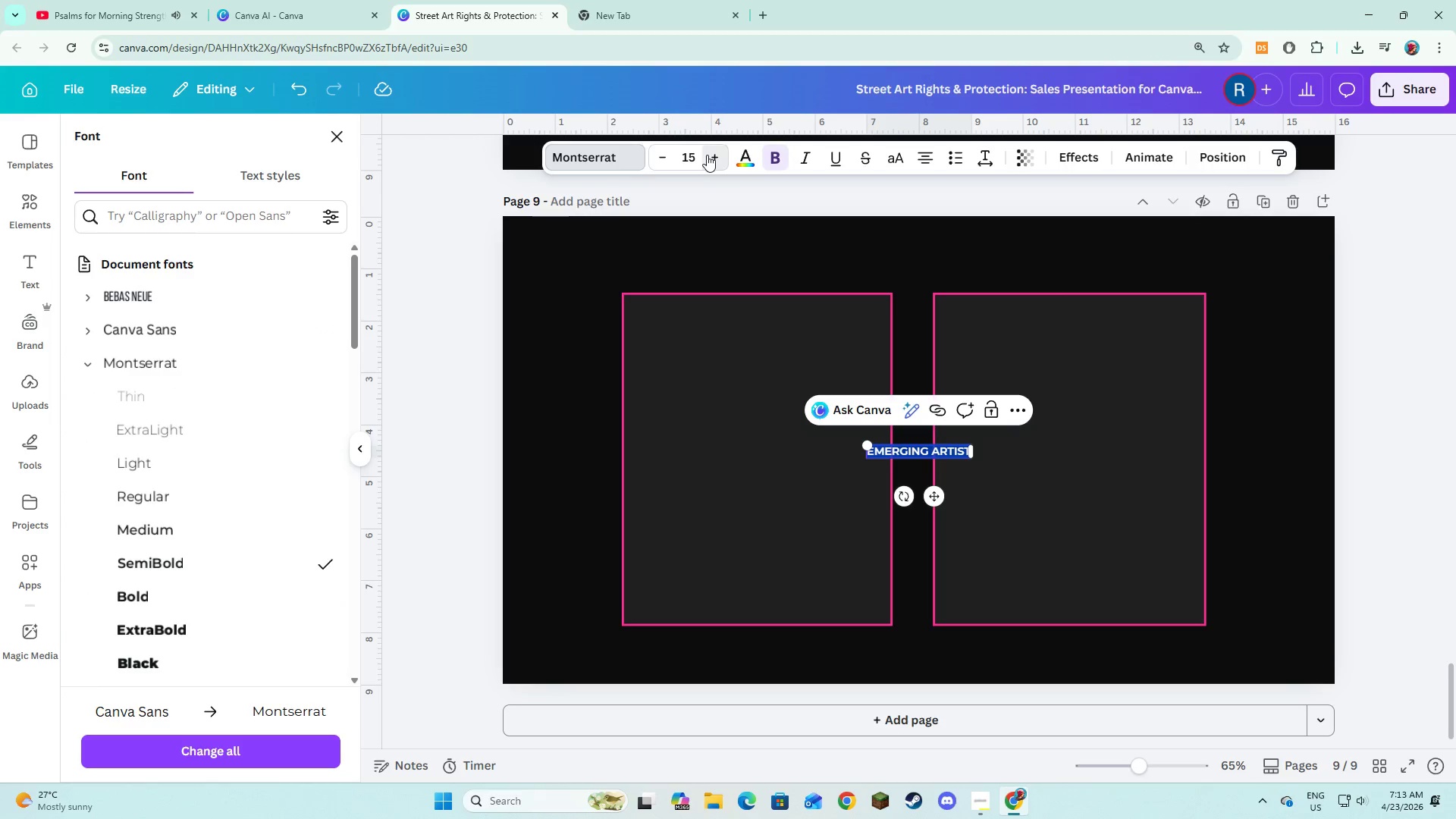 
triple_click([707, 155])
 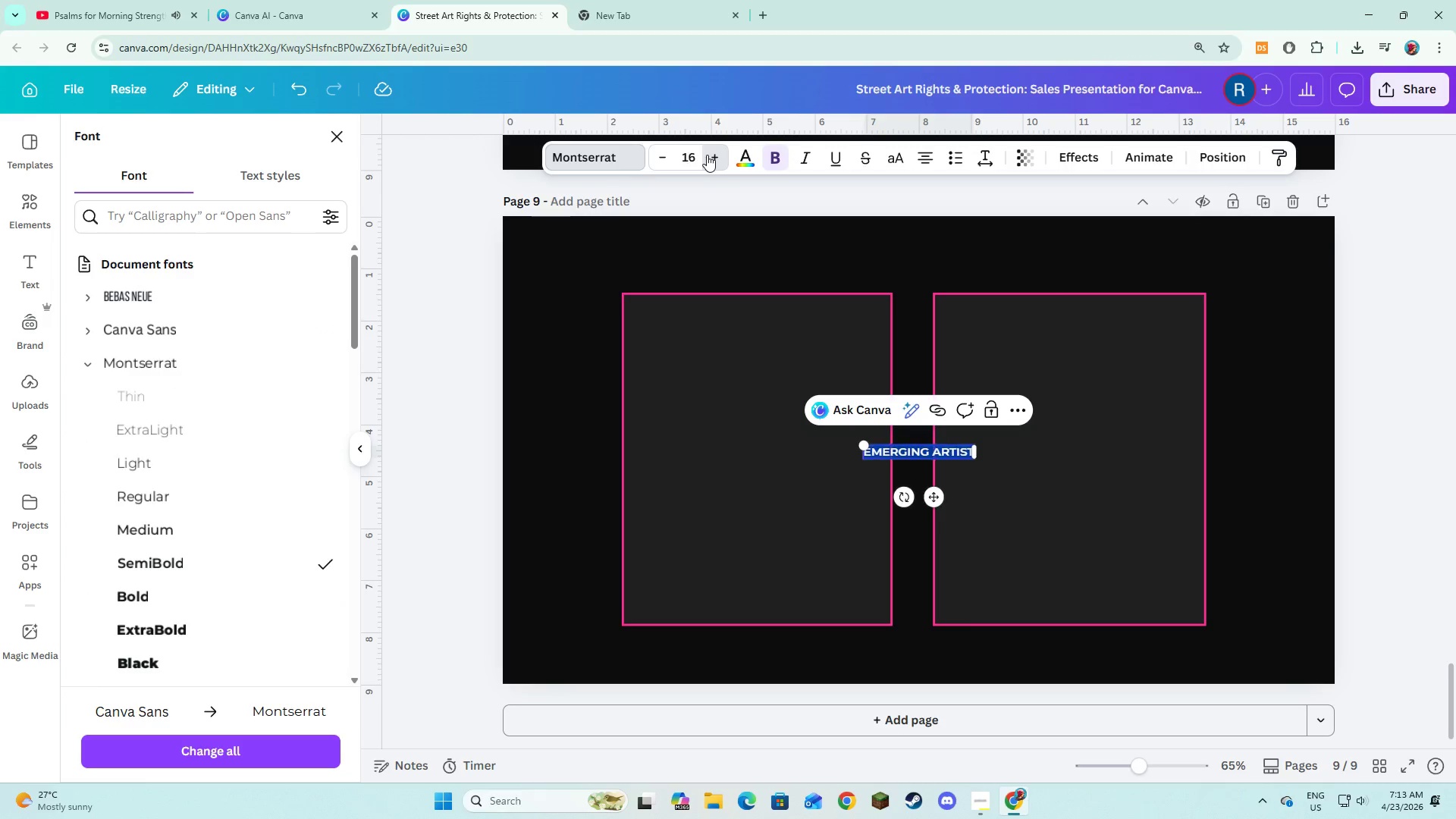 
triple_click([707, 155])
 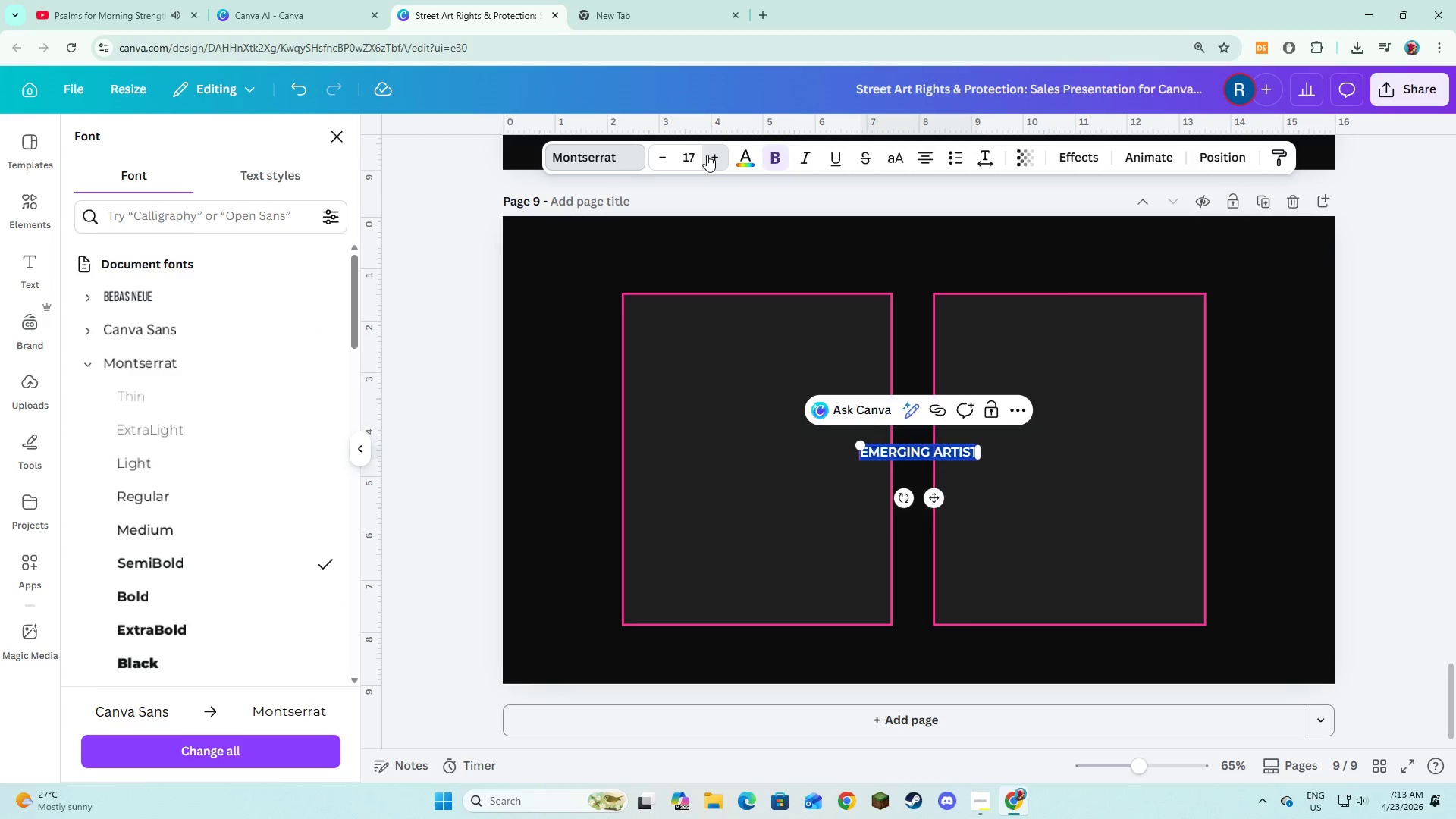 
triple_click([707, 155])
 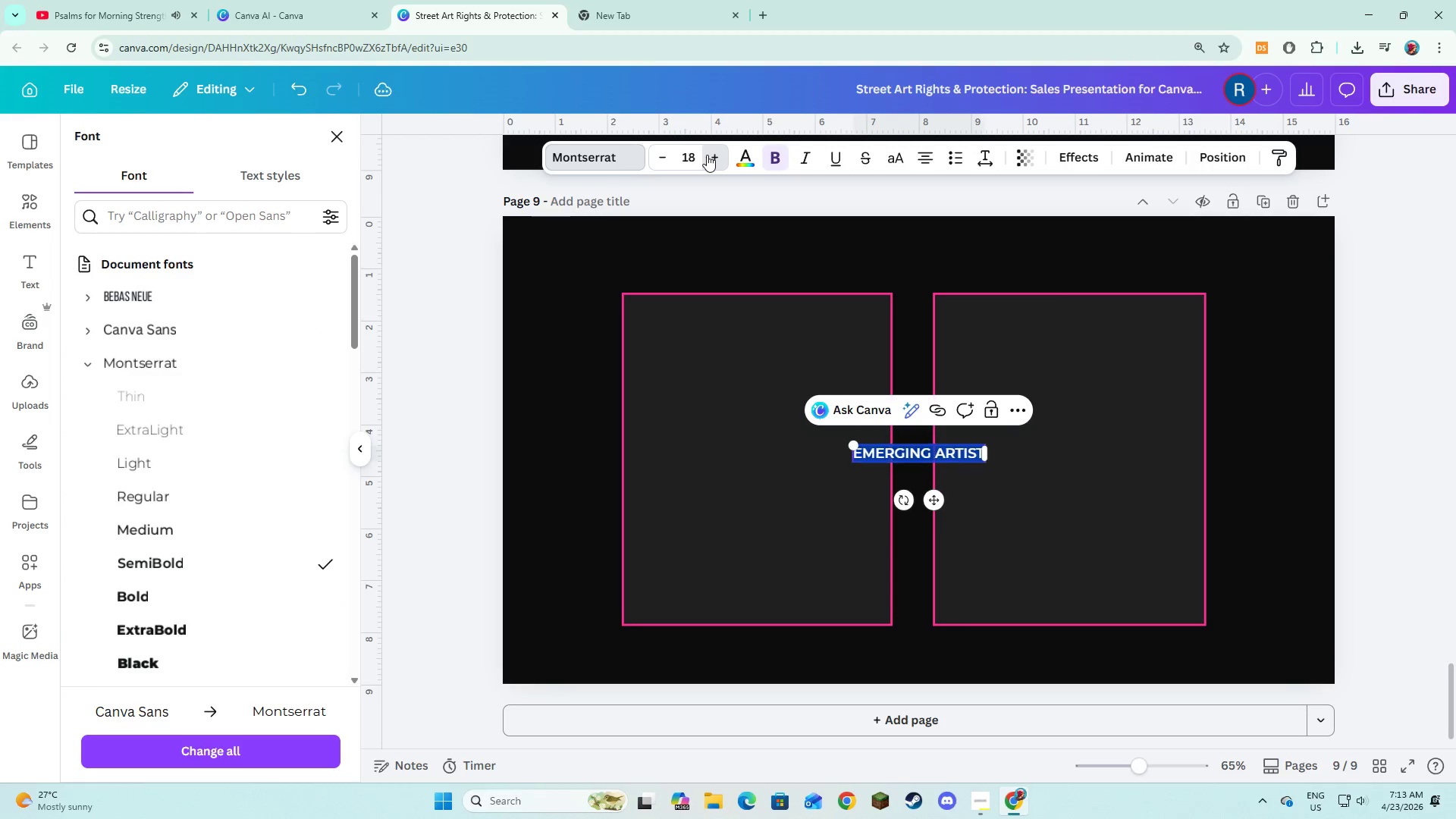 
triple_click([707, 155])
 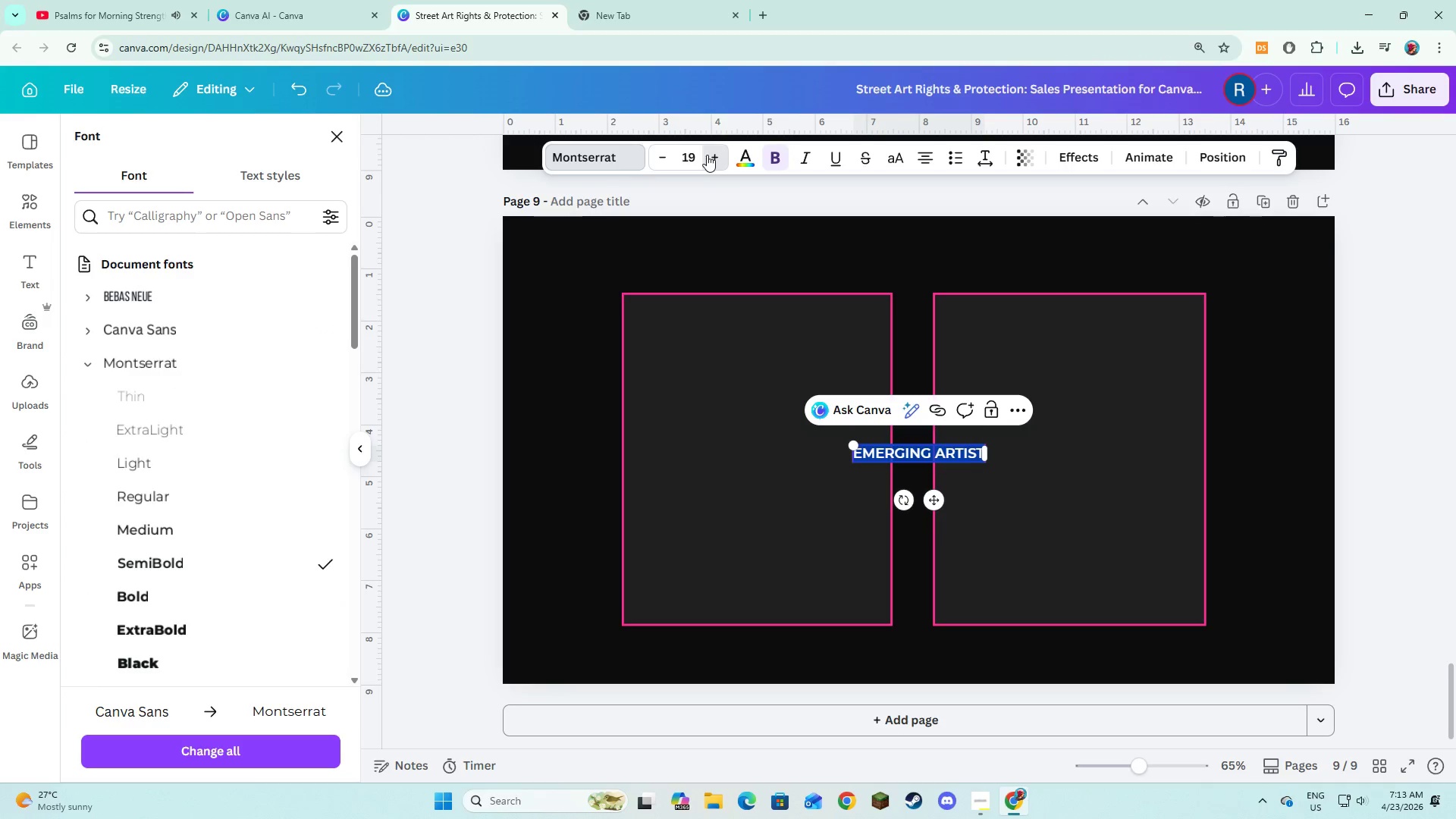 
triple_click([707, 155])
 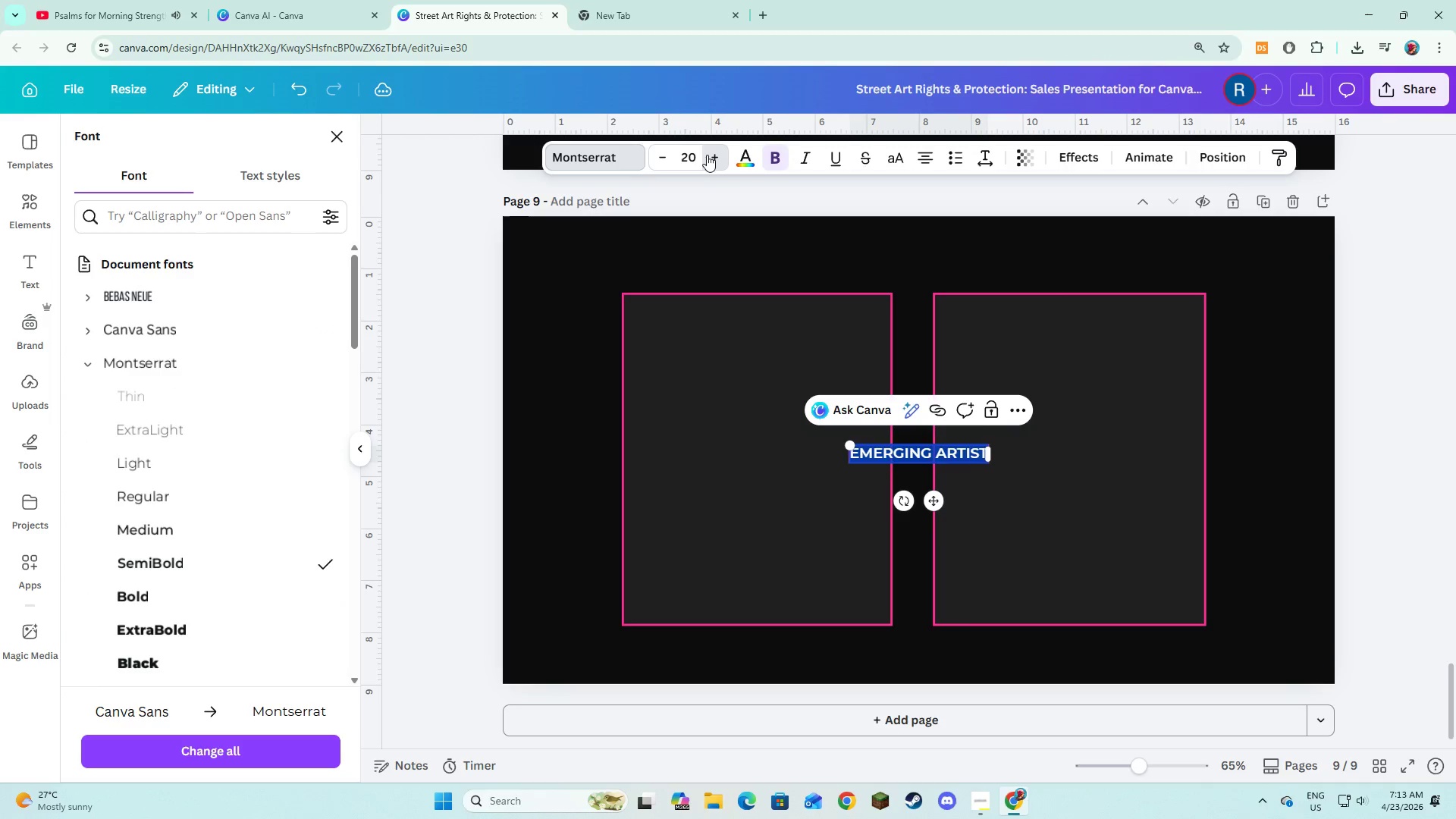 
triple_click([707, 155])
 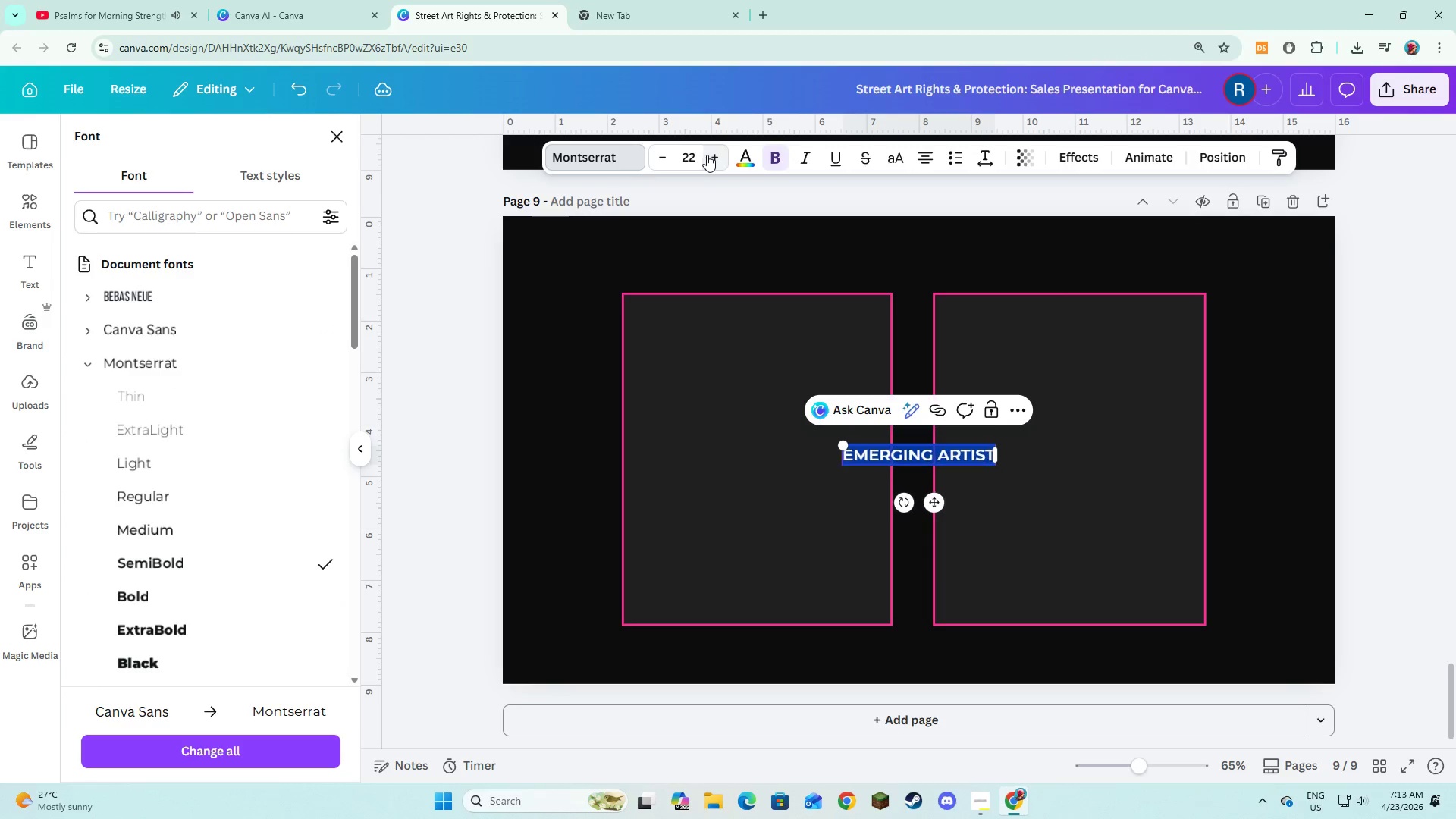 
triple_click([707, 155])
 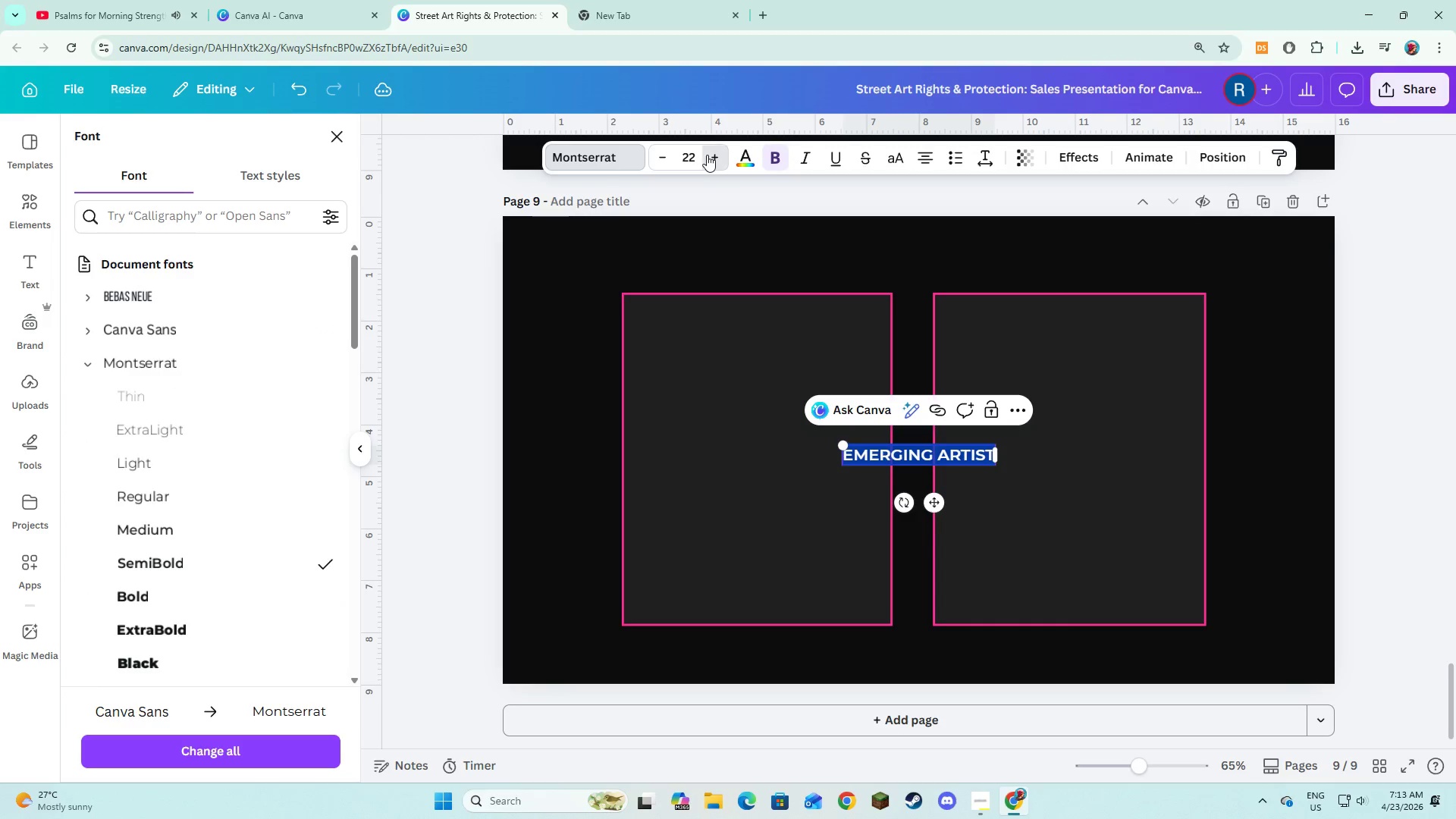 
triple_click([707, 155])
 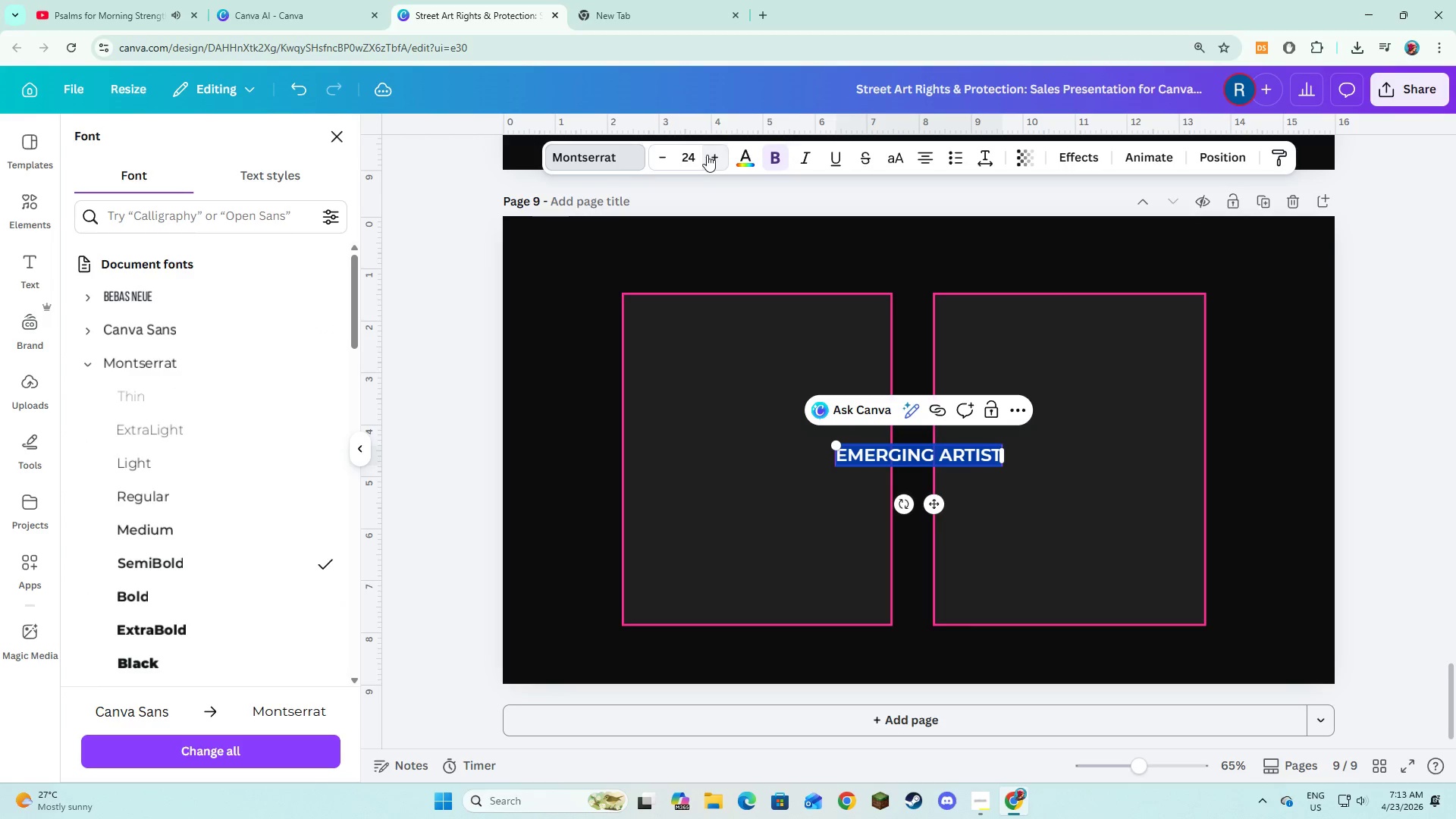 
triple_click([707, 155])
 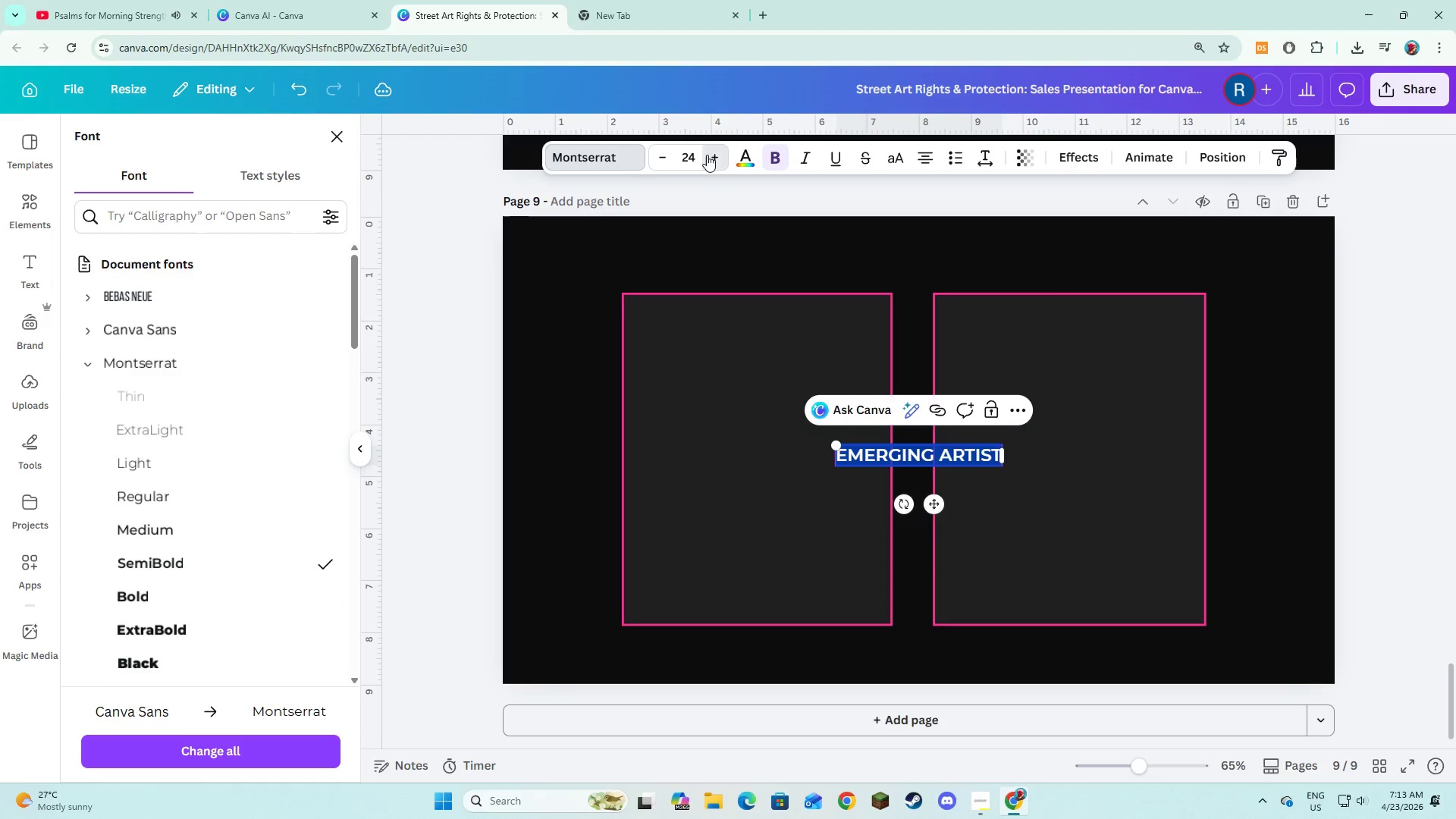 
triple_click([707, 155])
 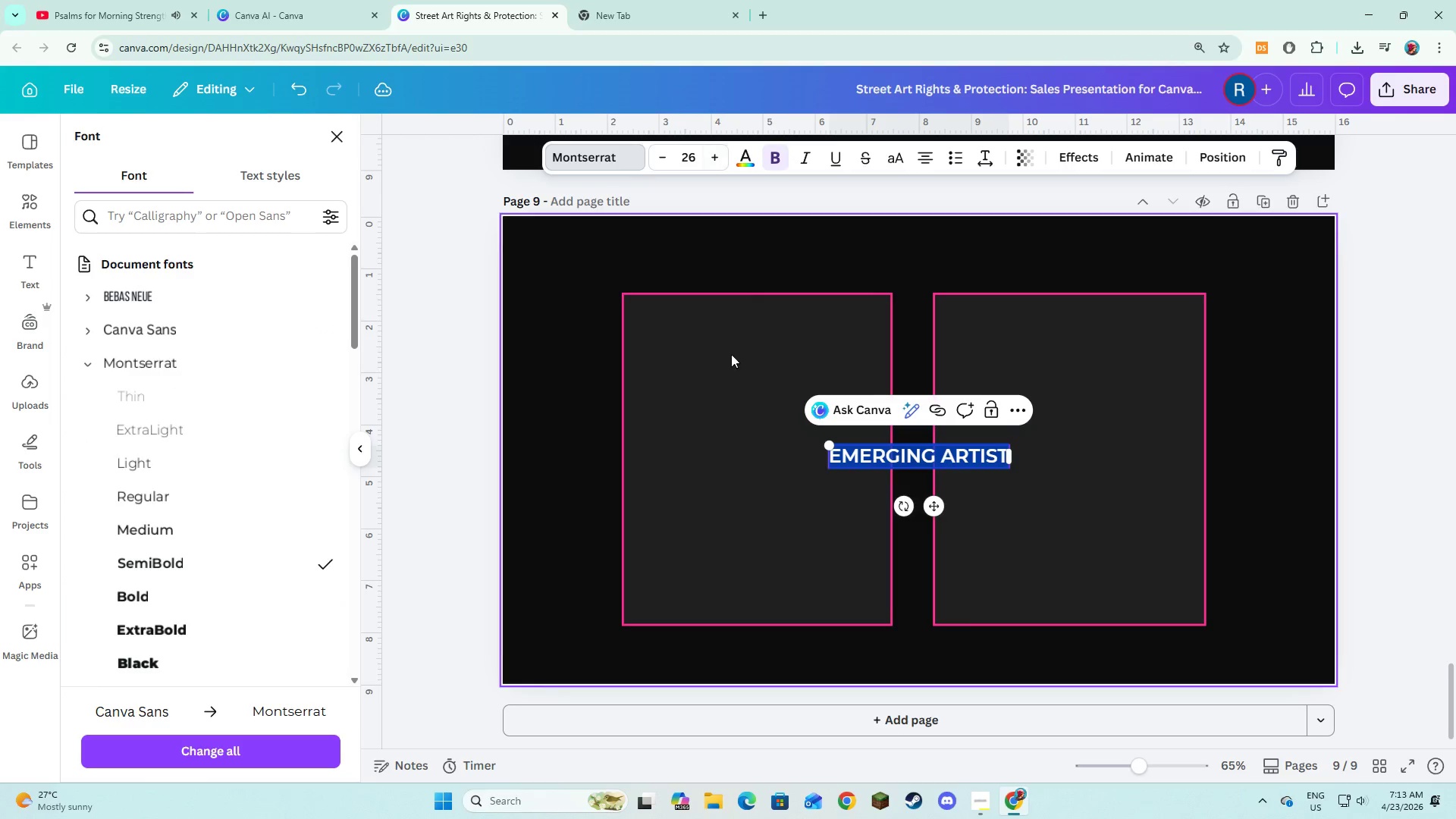 
left_click([723, 423])
 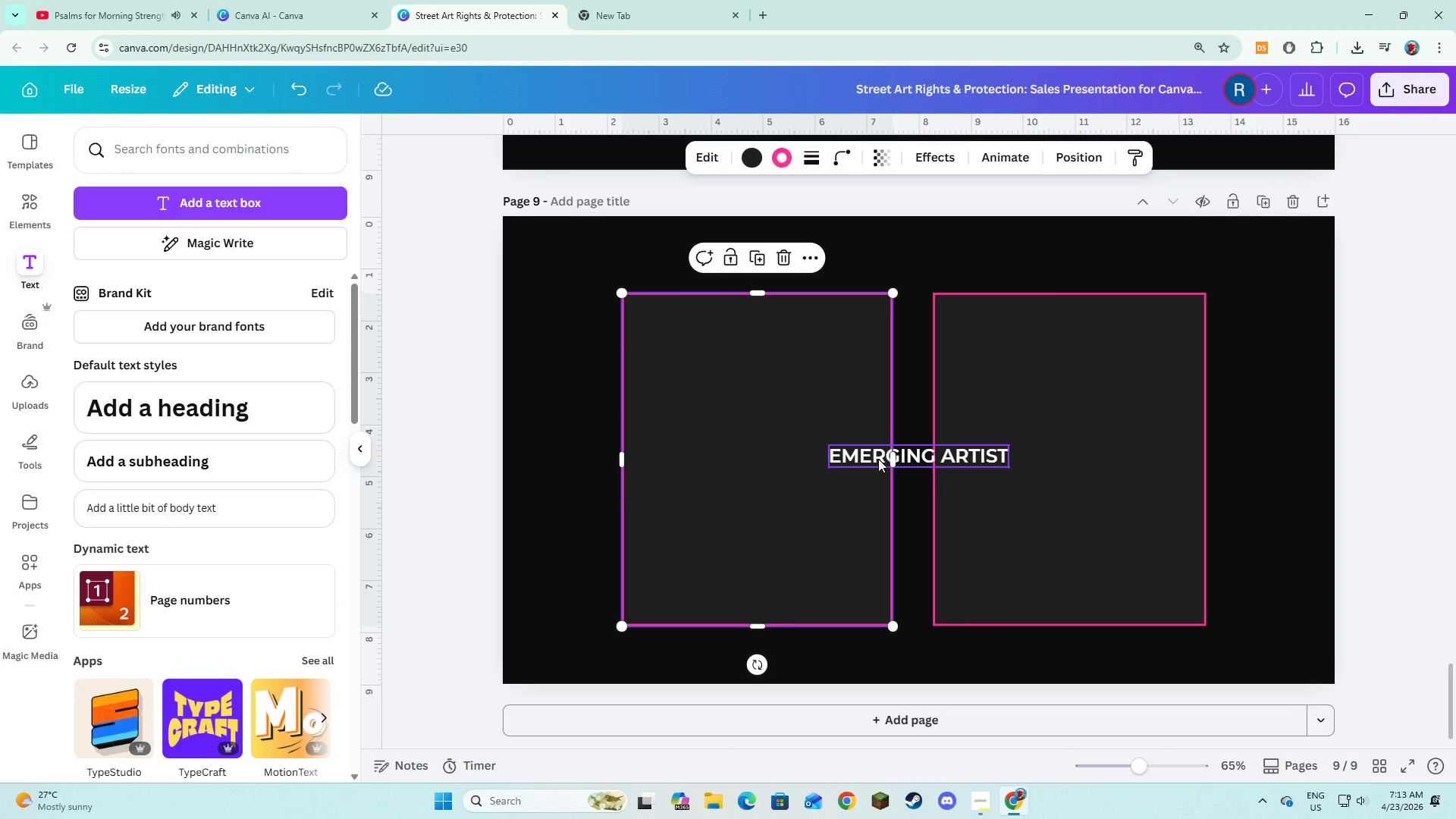 
left_click([878, 459])
 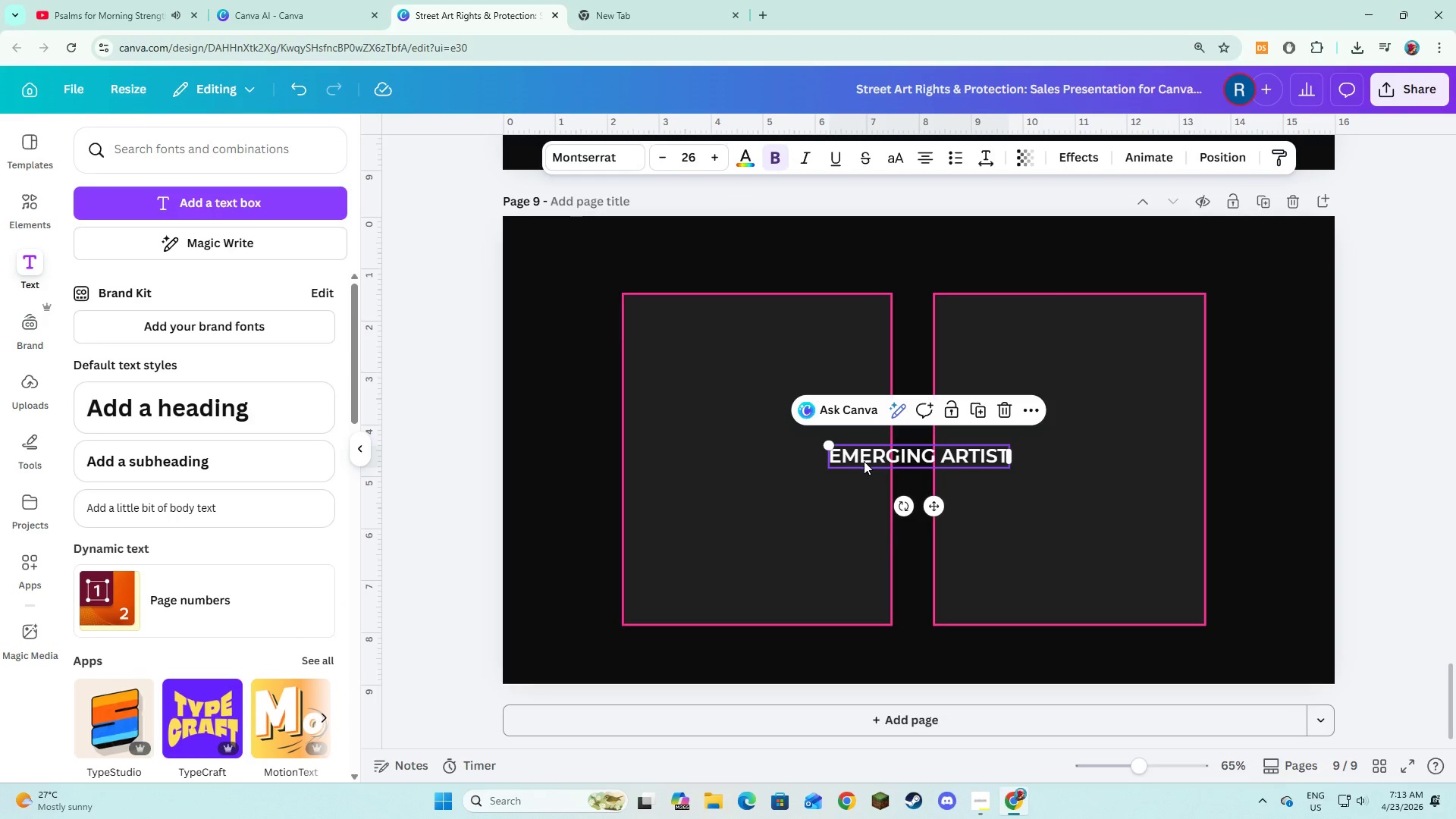 
left_click_drag(start_coordinate=[865, 460], to_coordinate=[708, 342])
 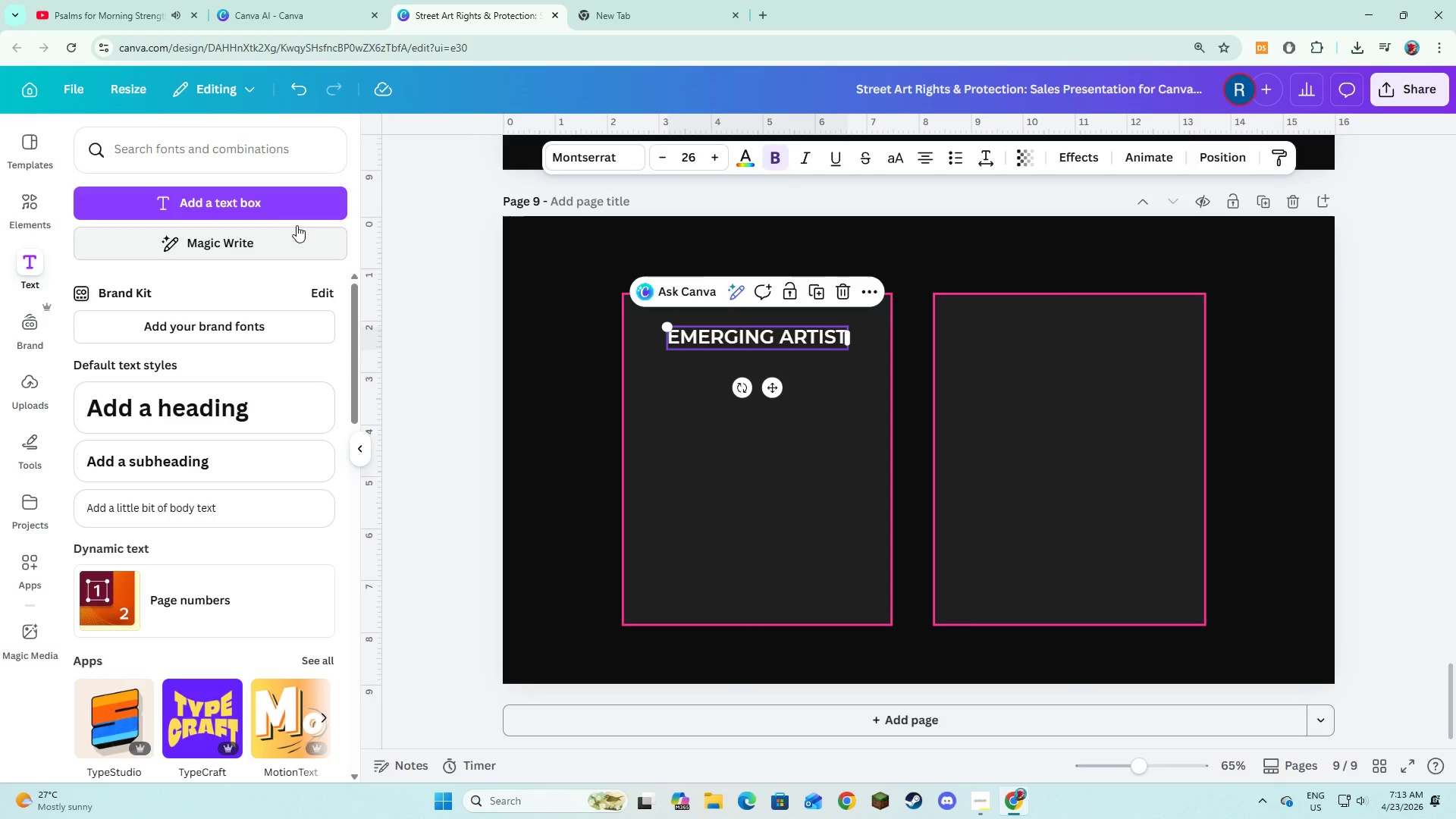 
left_click([287, 206])
 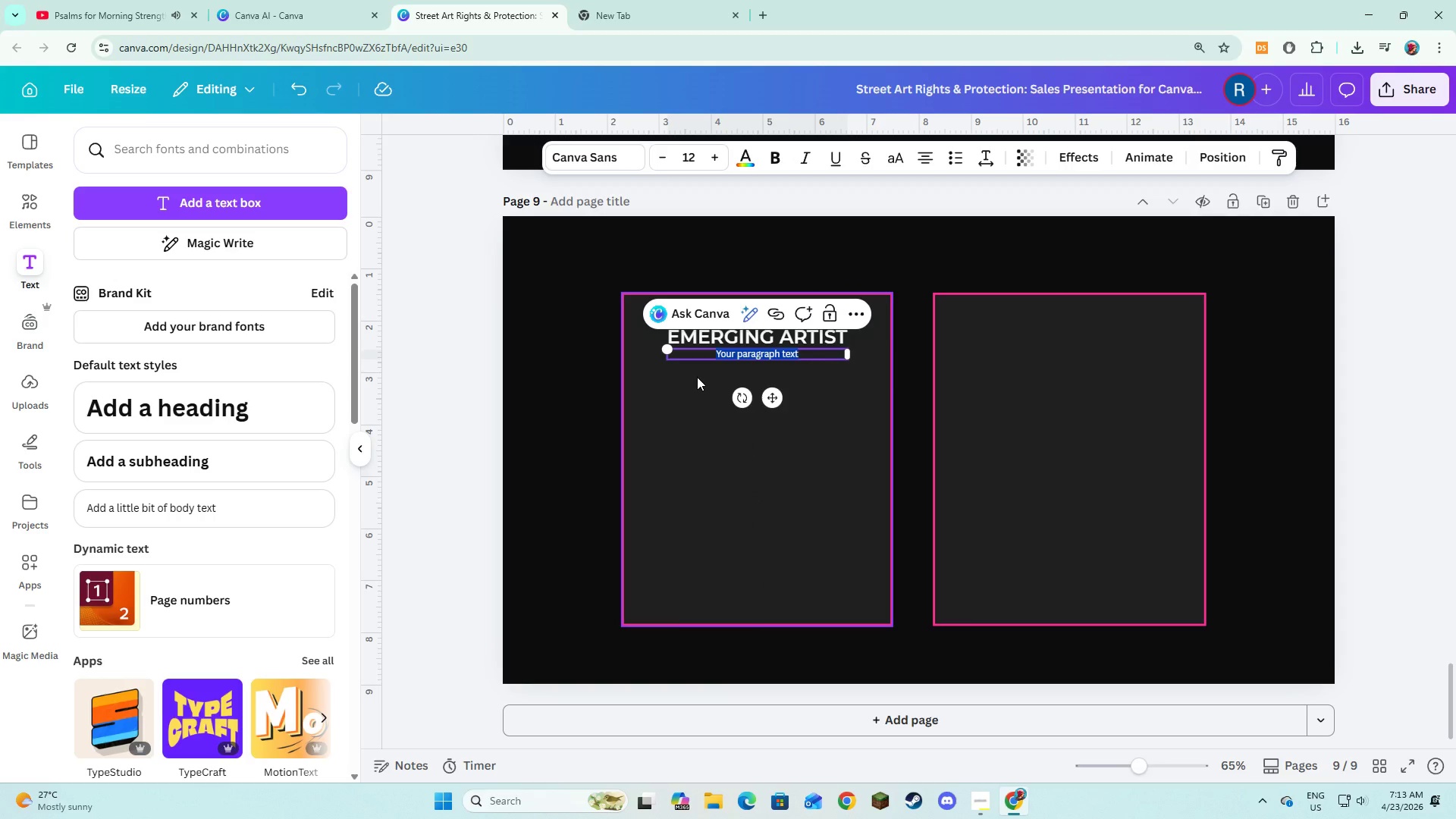 
type(For growing)
 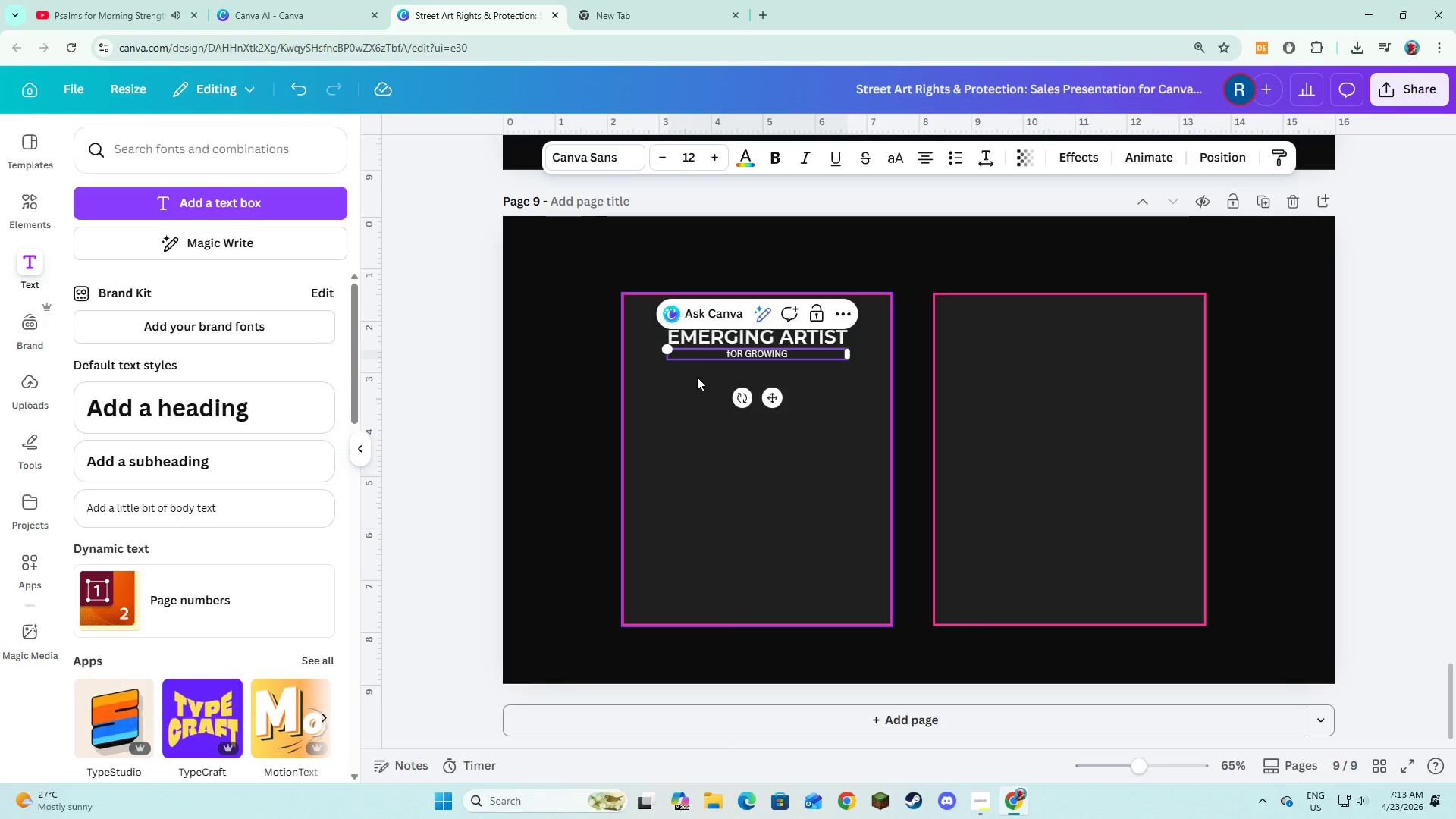 
key(Control+A)
 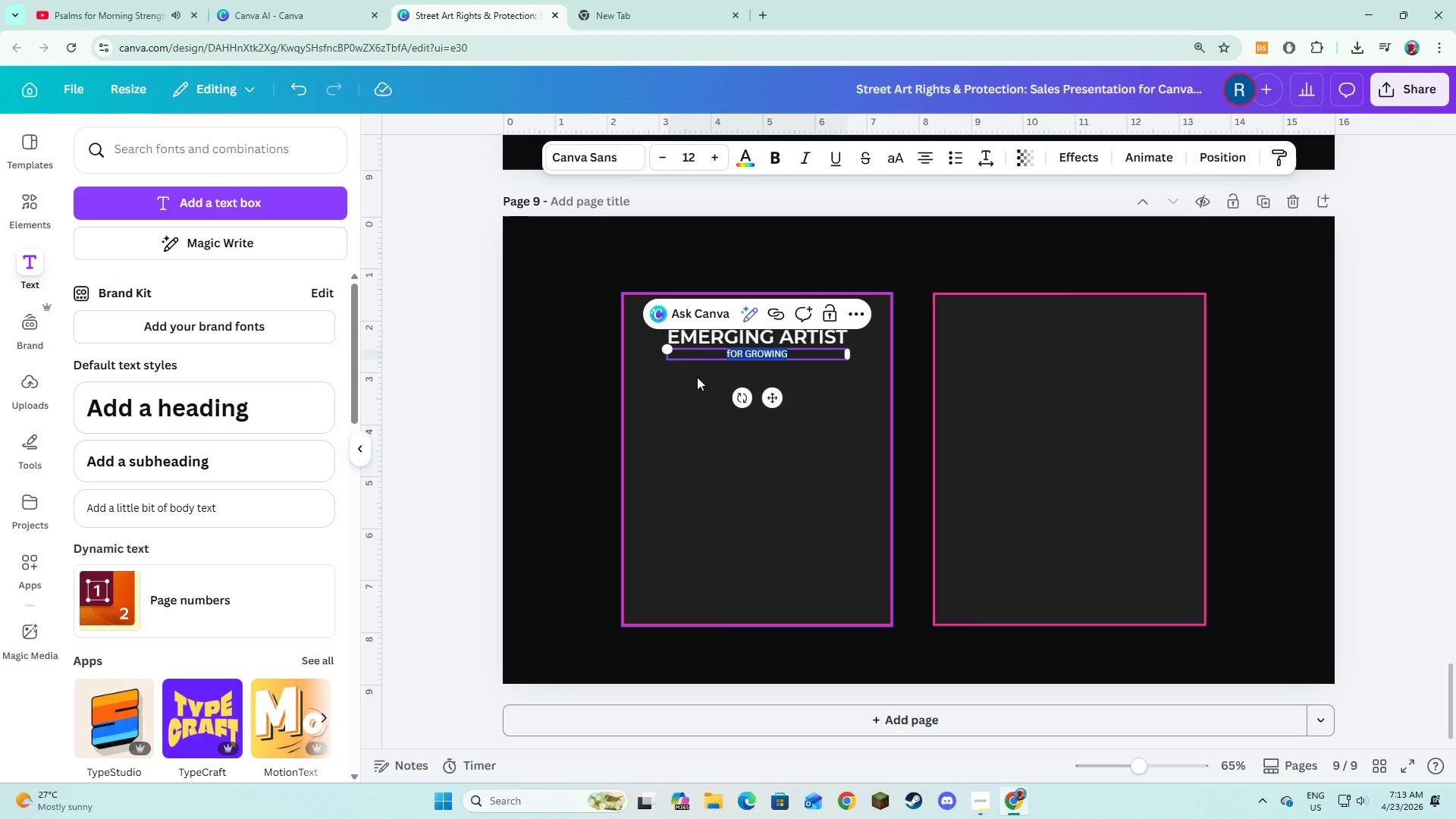 
key(CapsLock)
 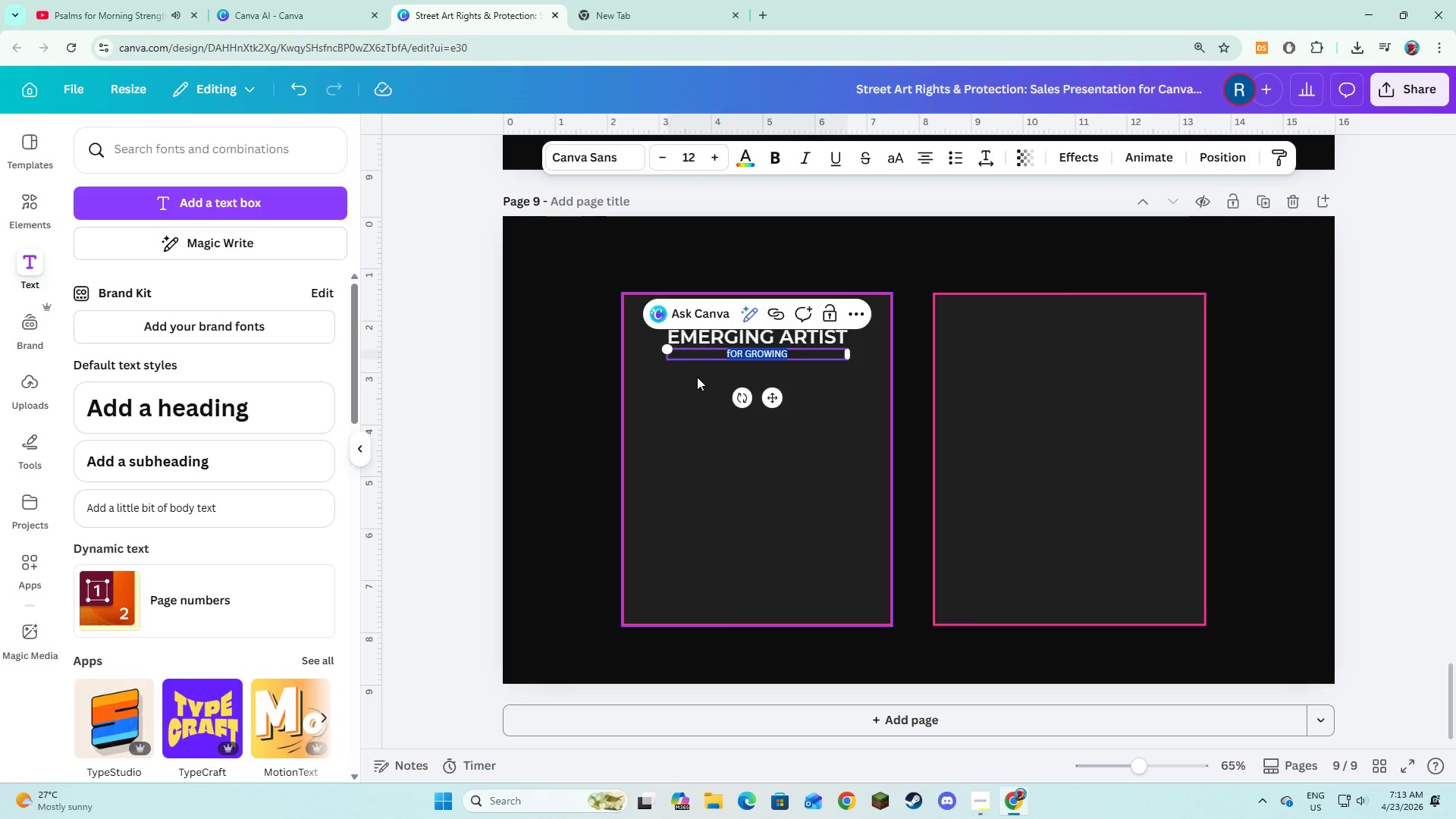 
key(Control+F)
 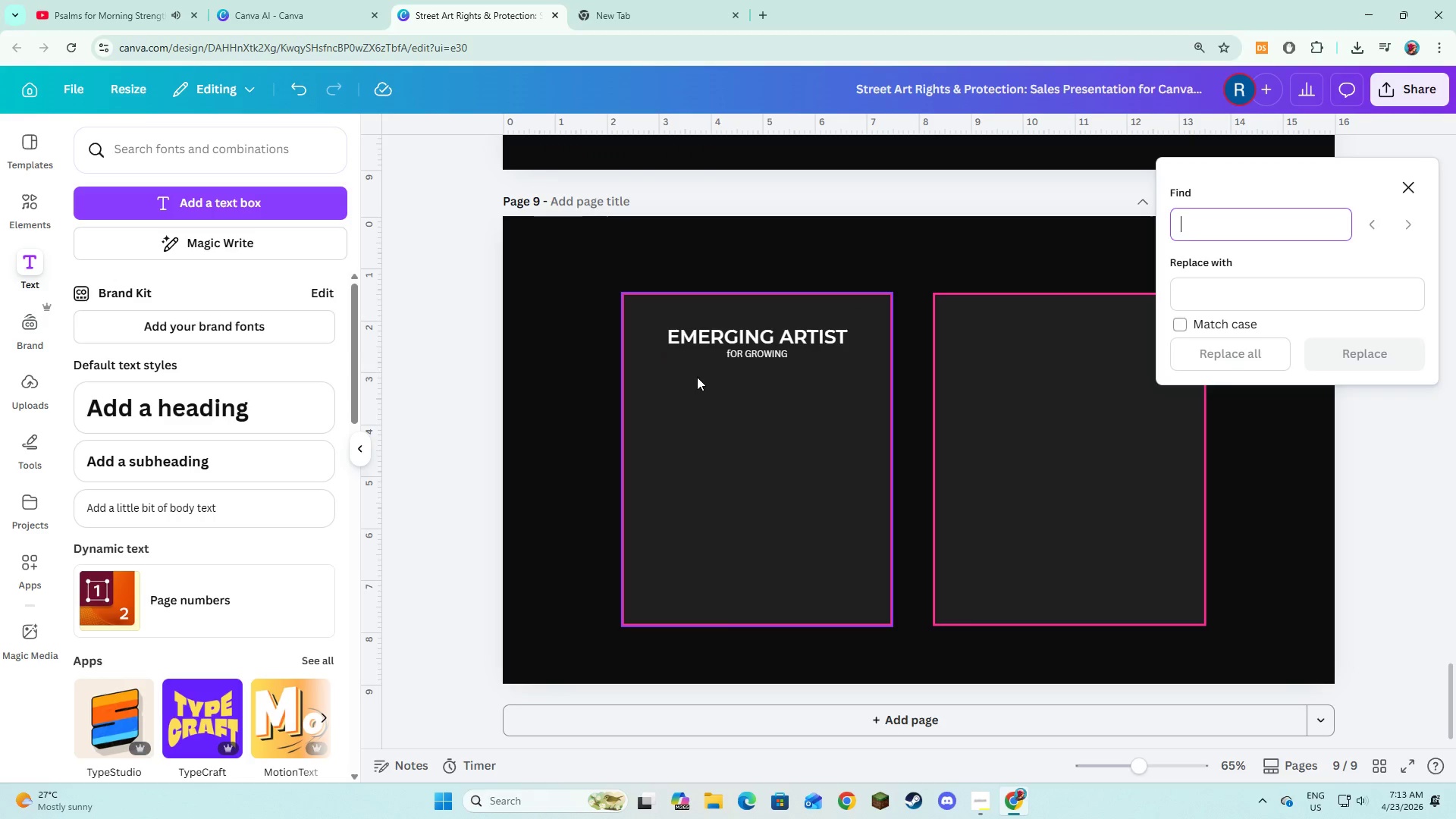 
key(O)
 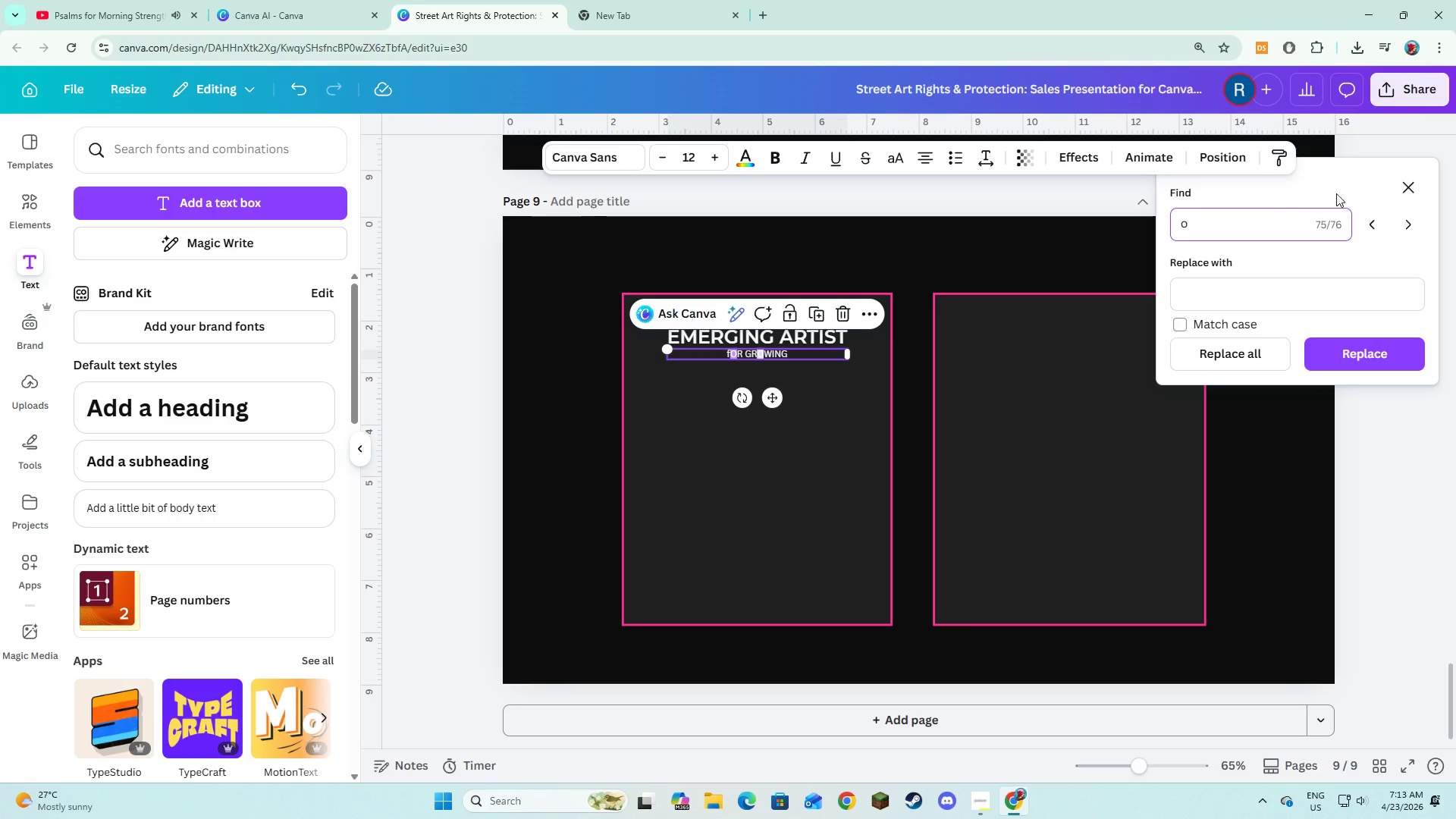 
left_click([1400, 183])
 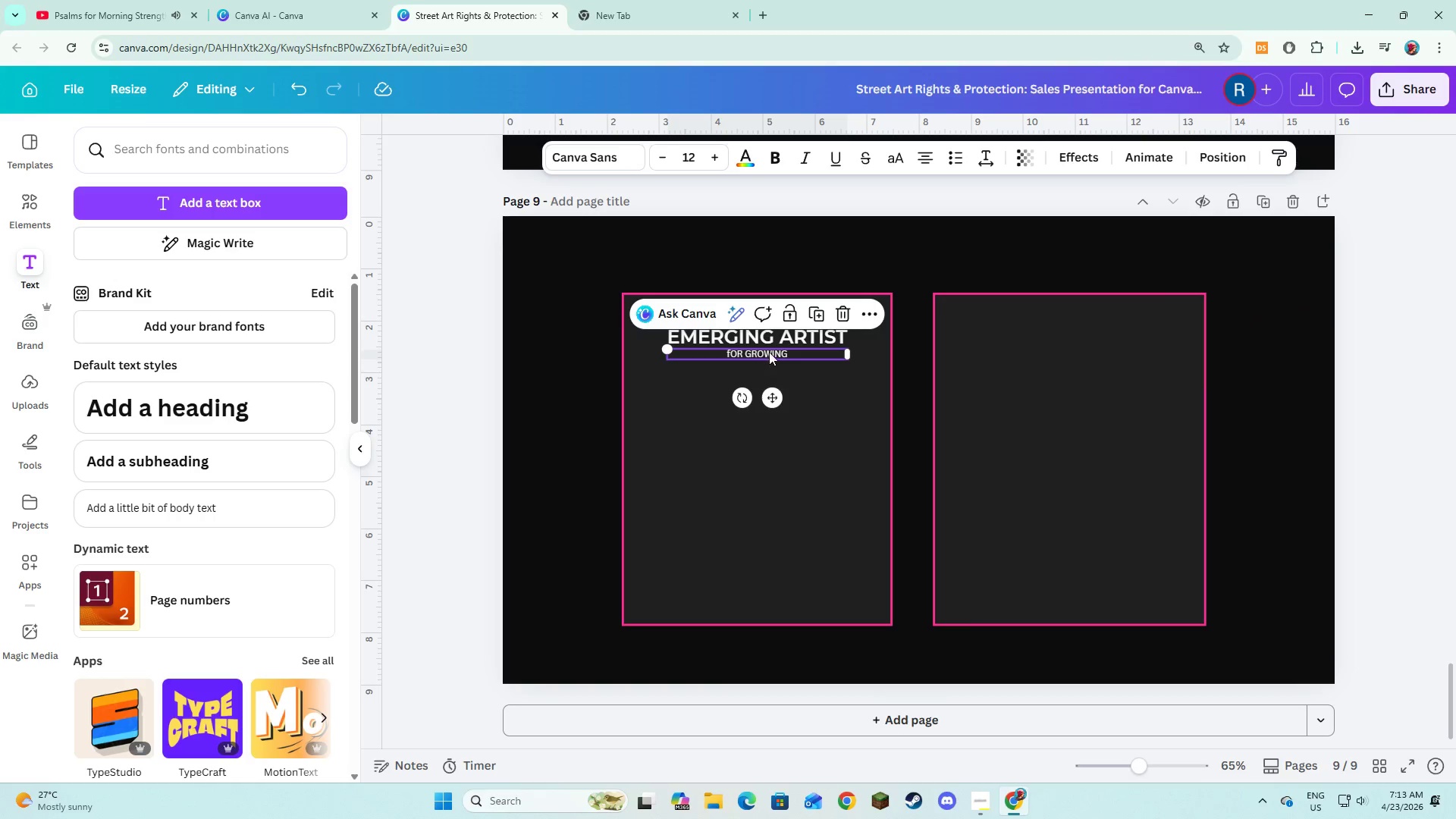 
double_click([769, 352])
 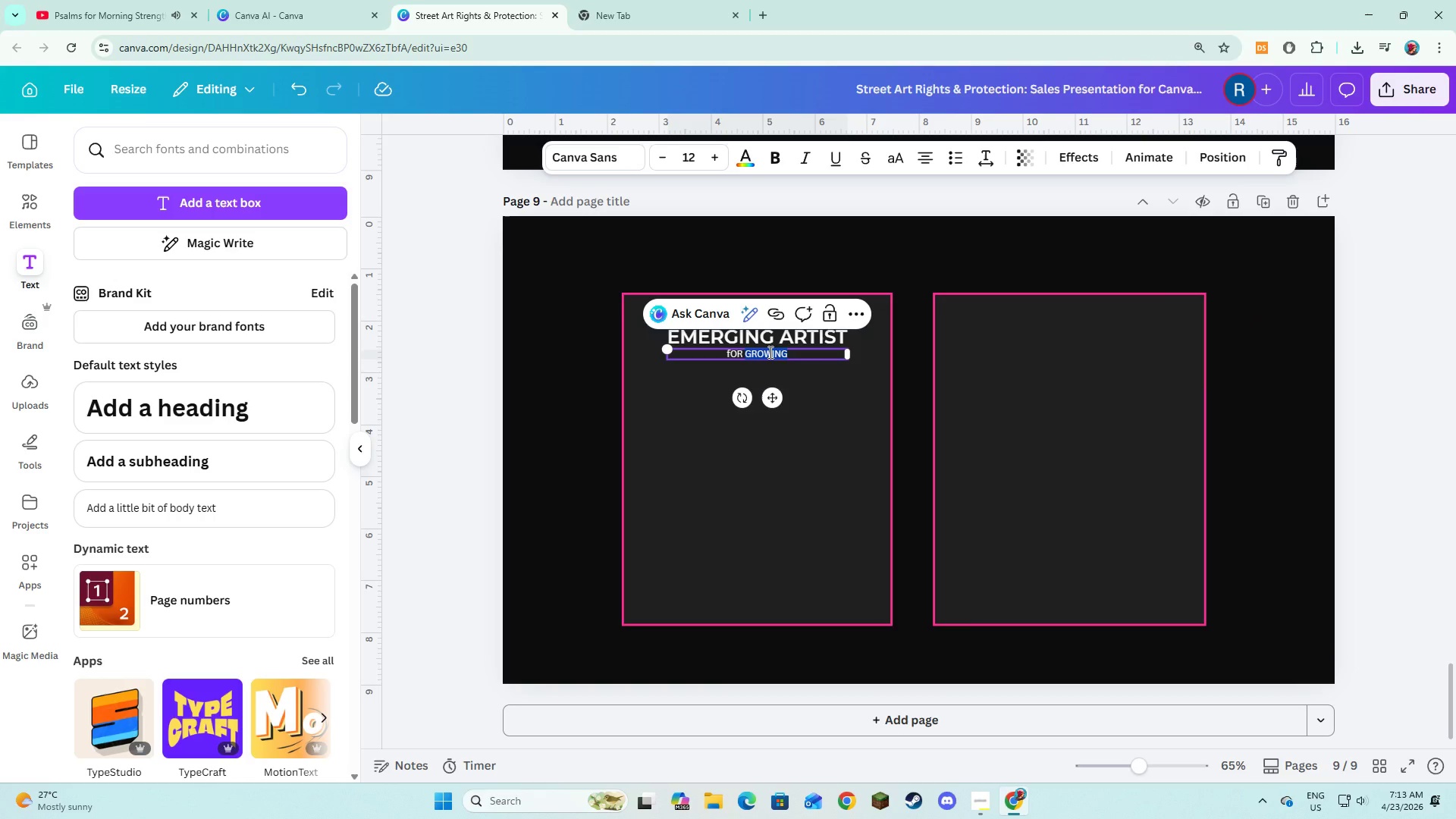 
key(Control+A)
 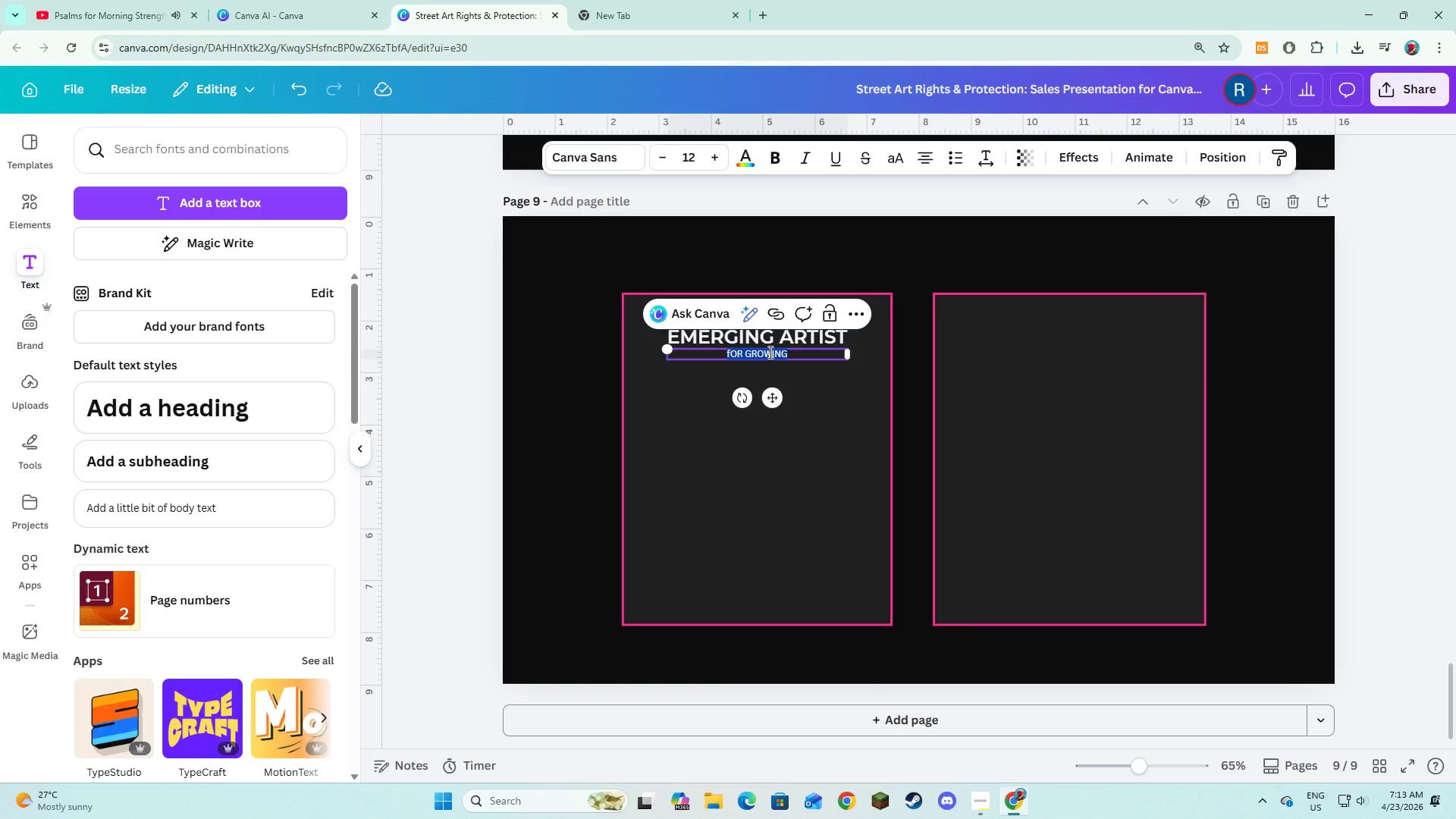 
type(f)
key(Backspace)
type(For Grw)
key(Backspace)
type(owing creatives entering brand work)
 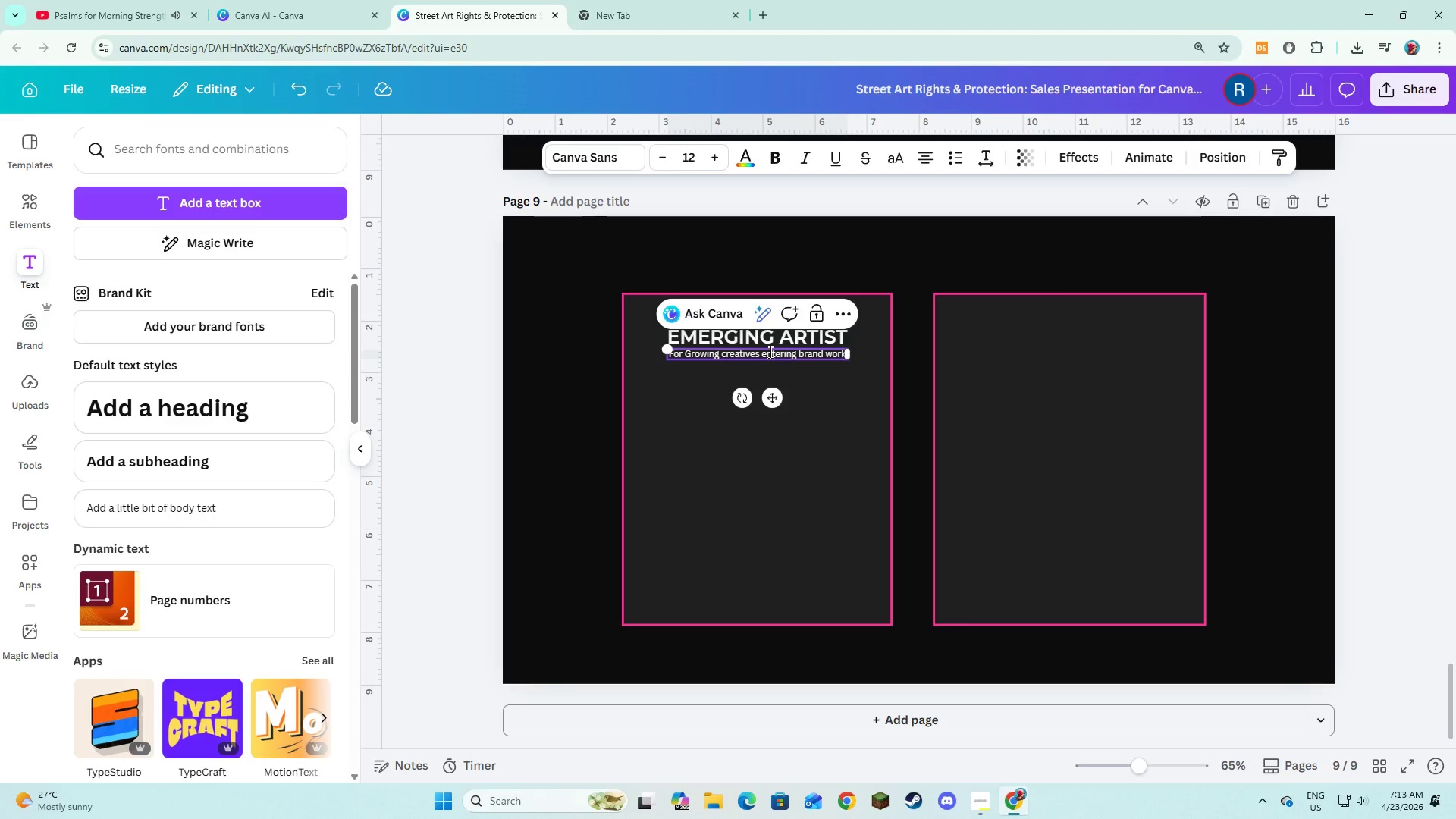 
left_click_drag(start_coordinate=[774, 403], to_coordinate=[767, 403])
 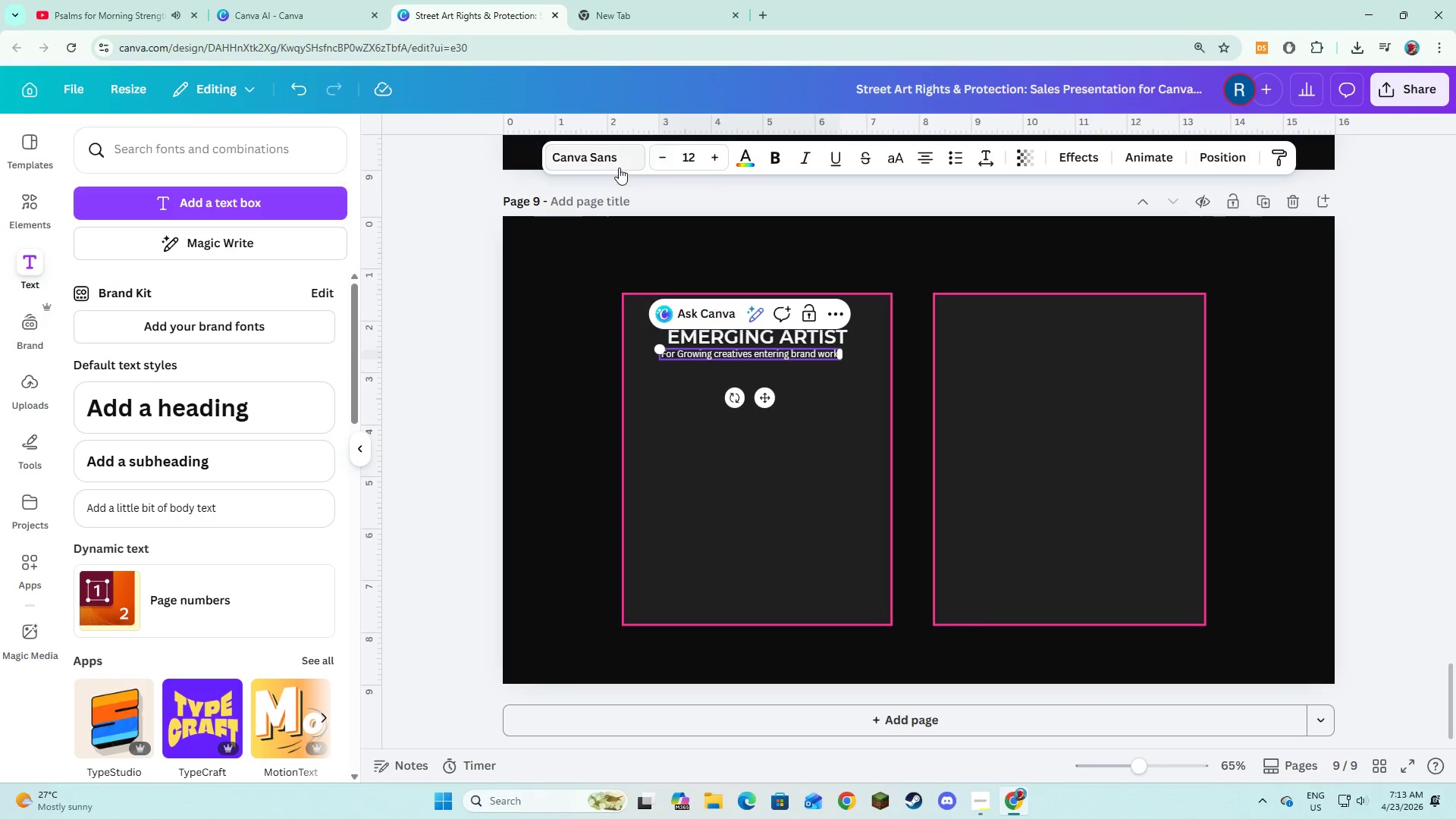 
left_click([618, 168])
 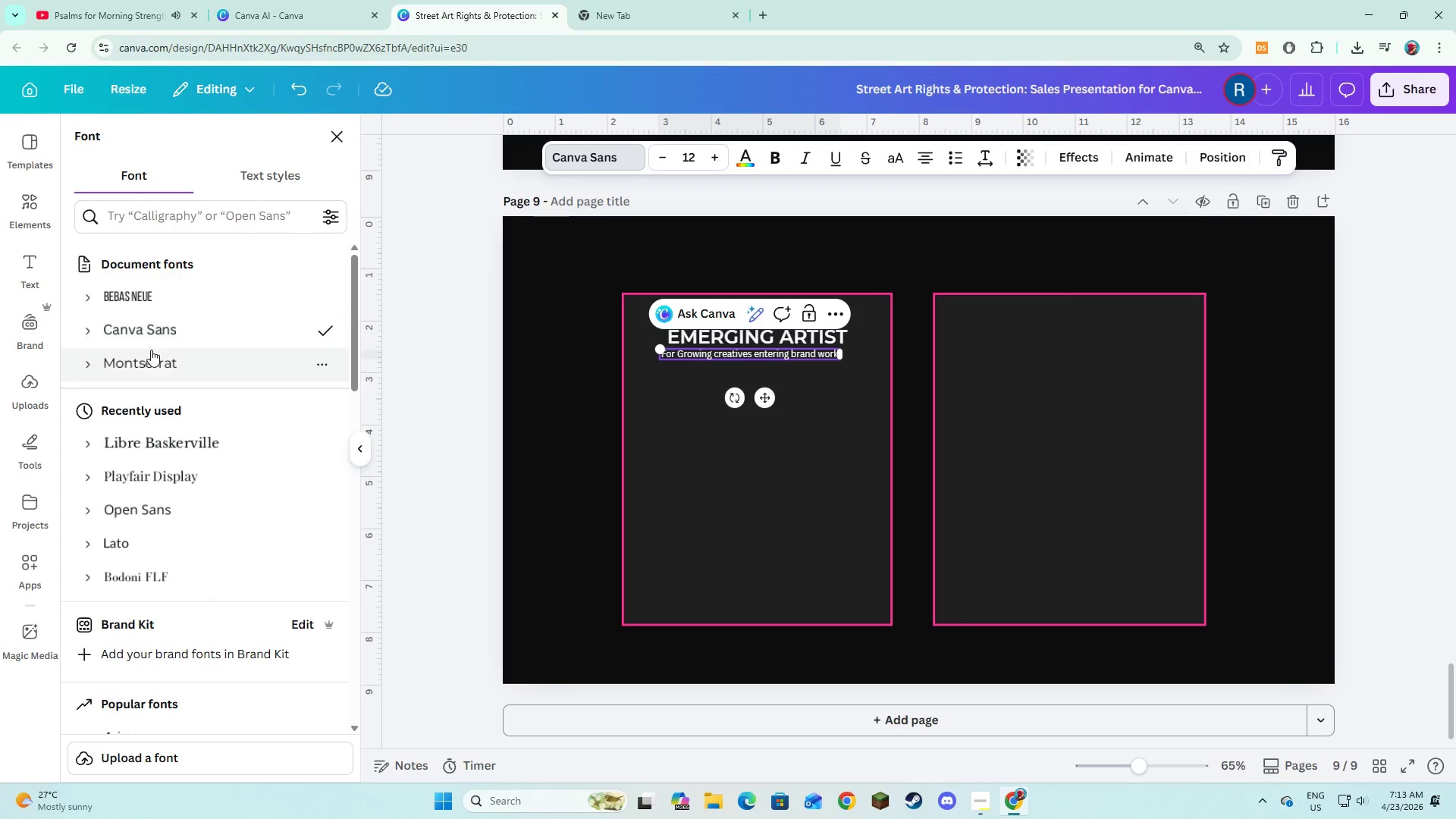 
left_click([151, 351])
 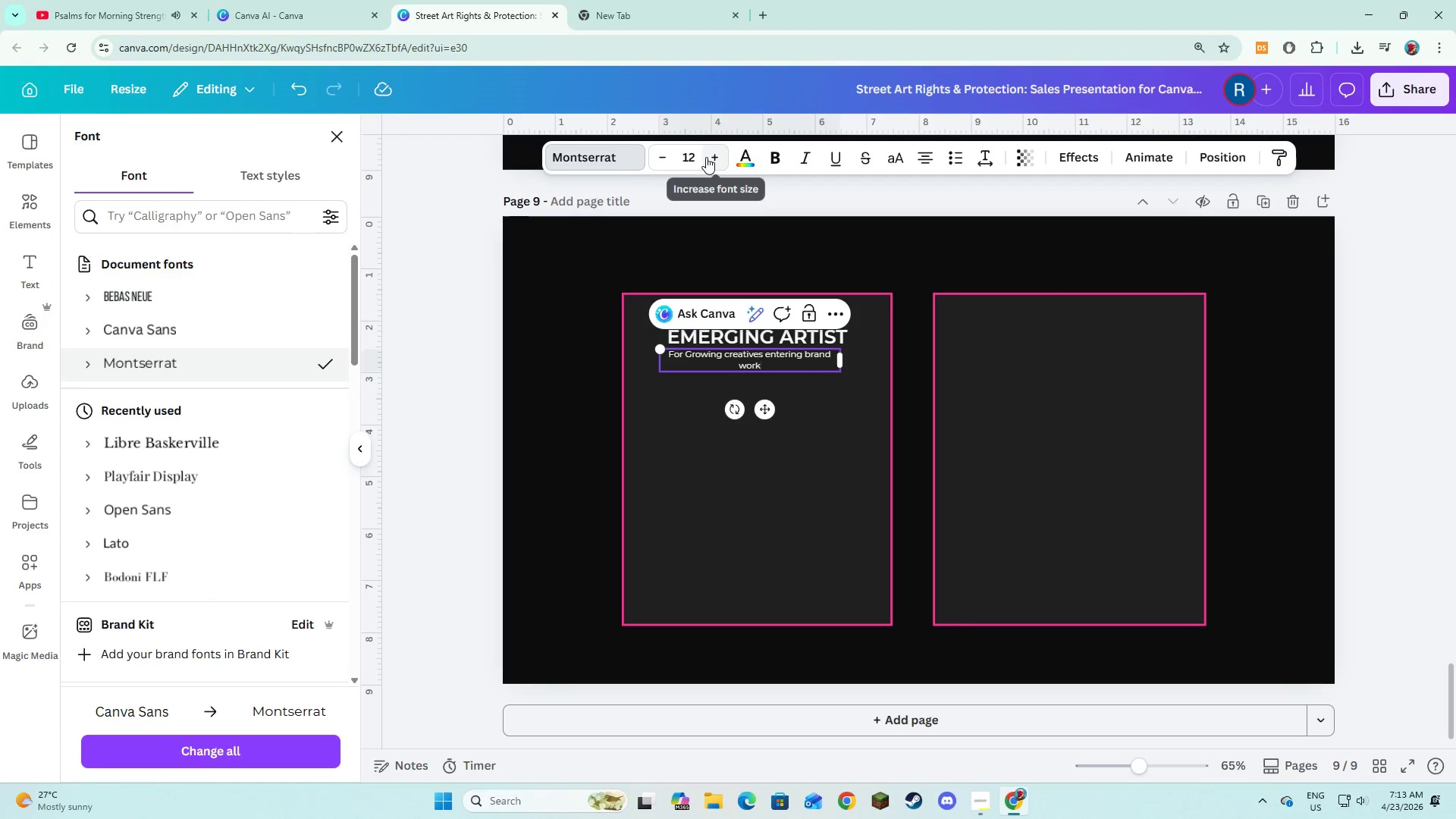 
double_click([707, 158])
 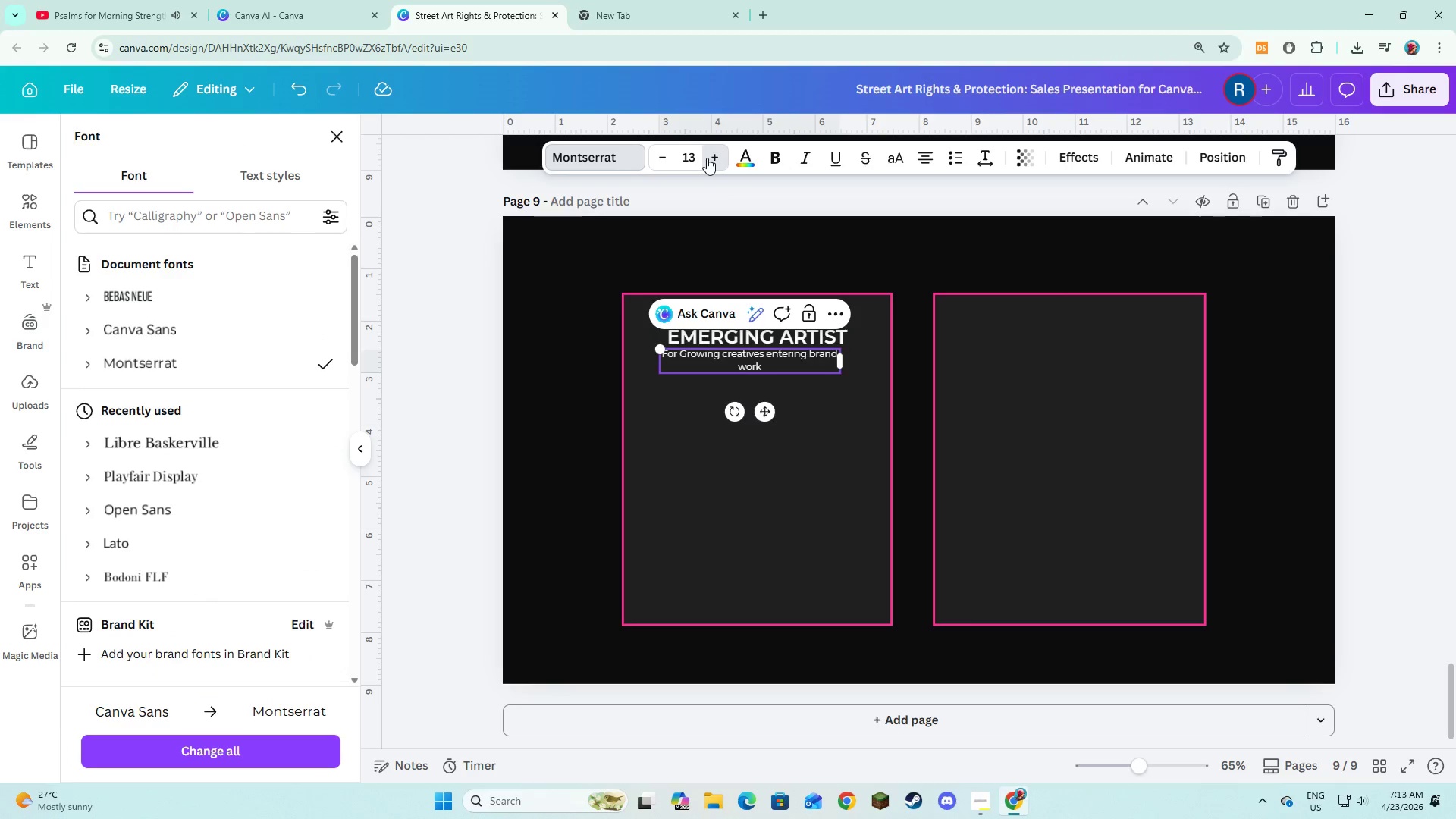 
triple_click([707, 158])
 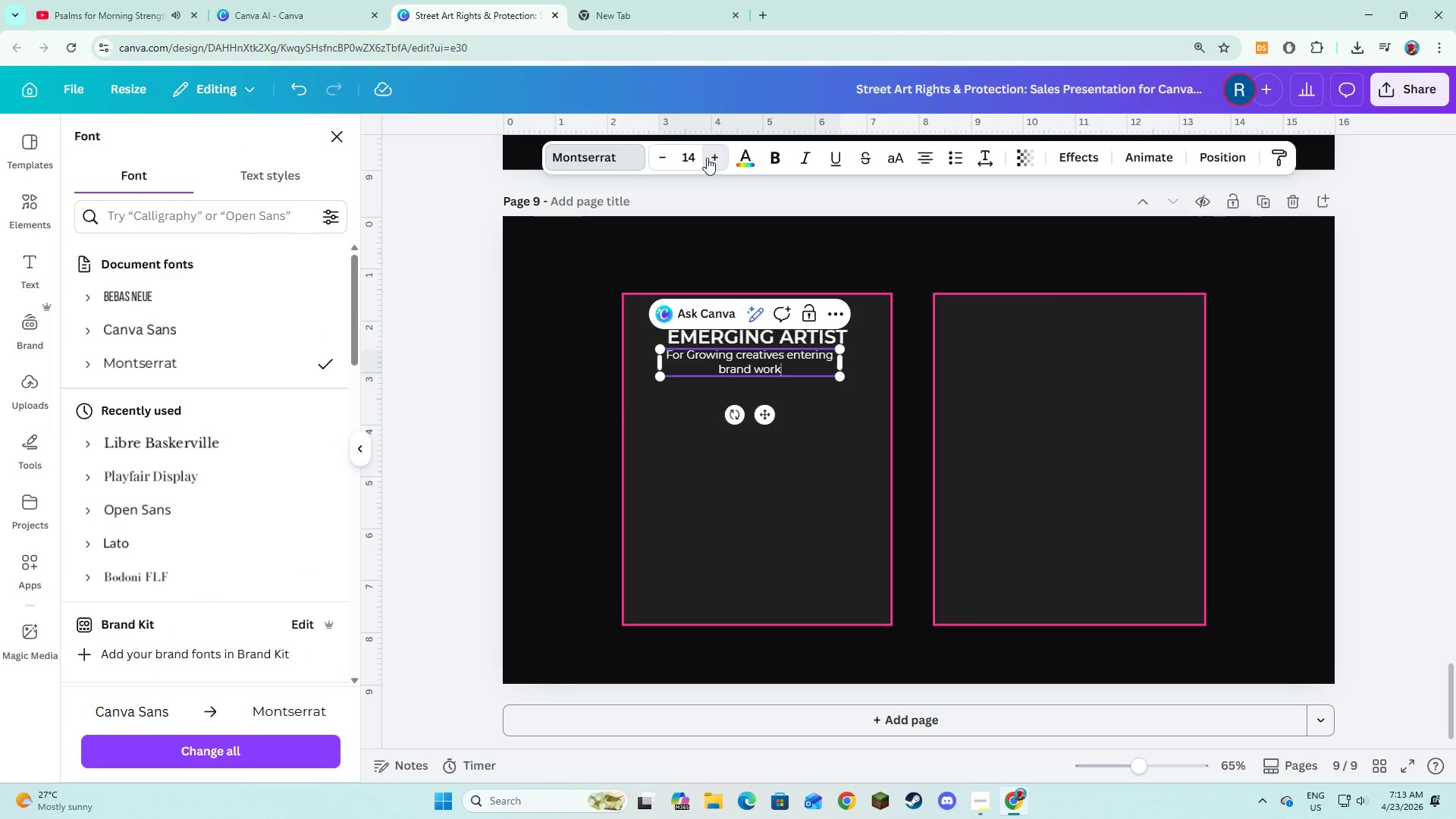 
triple_click([707, 158])
 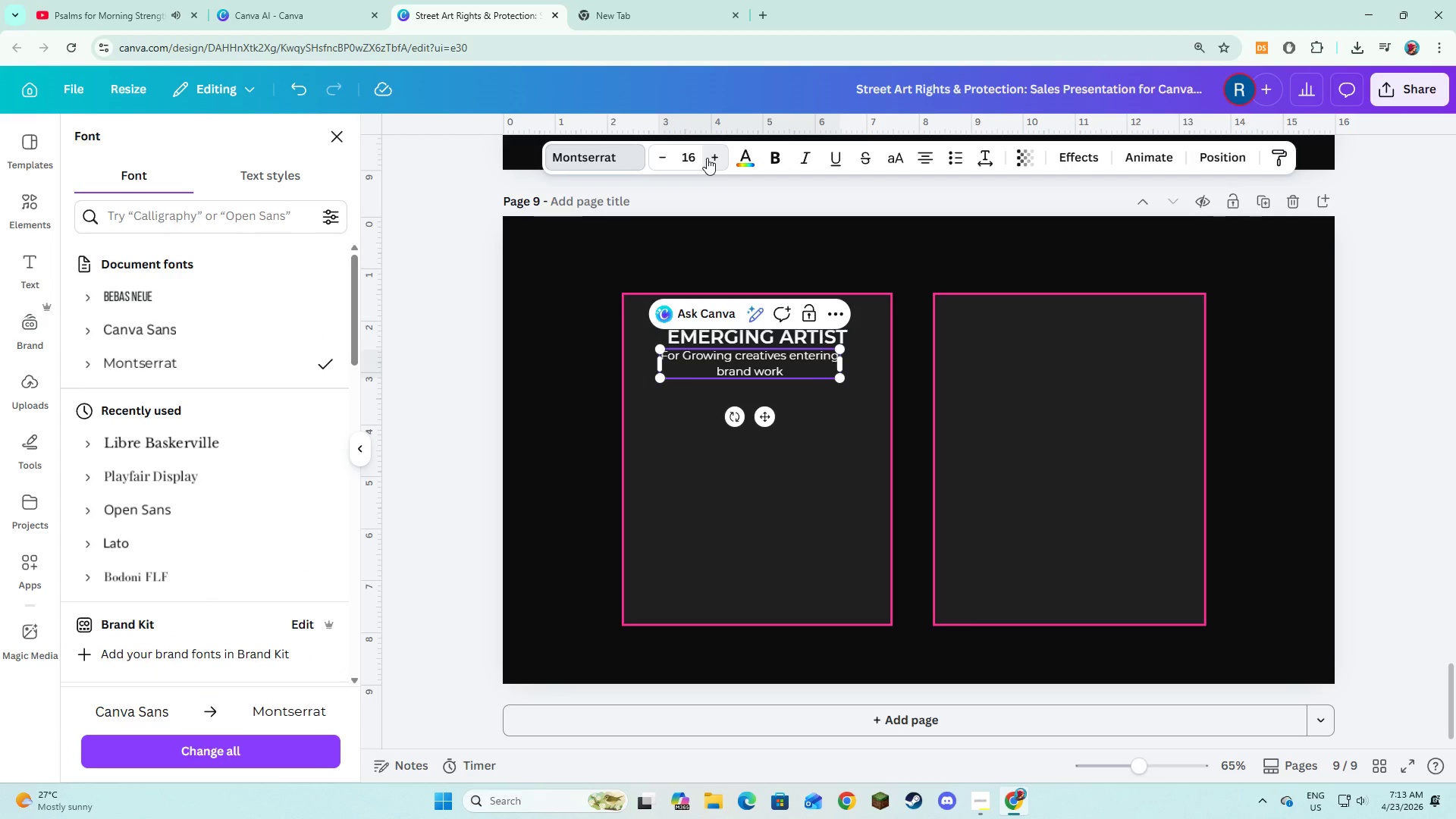 
double_click([707, 158])
 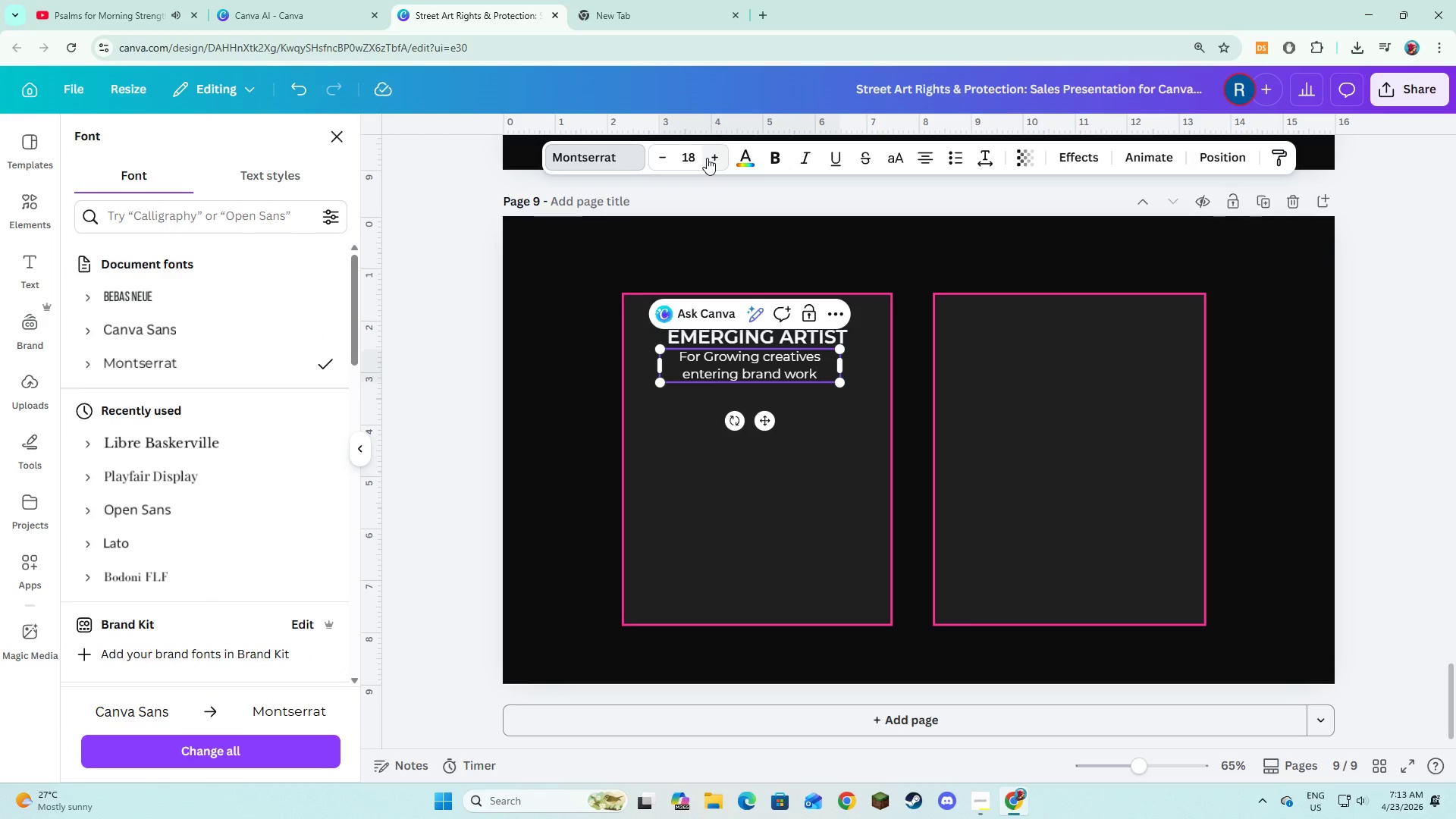 
left_click([707, 158])
 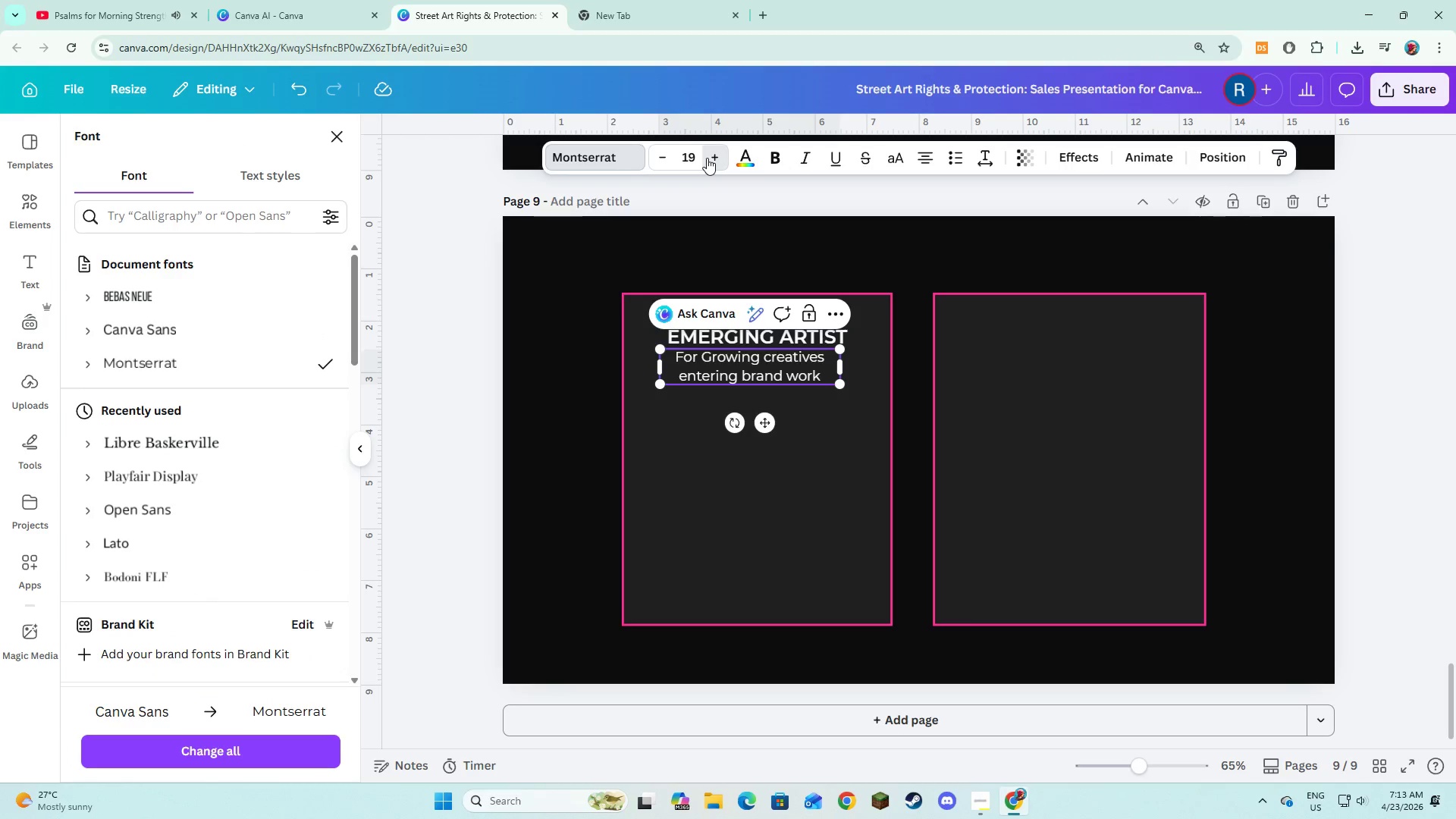 
double_click([707, 158])
 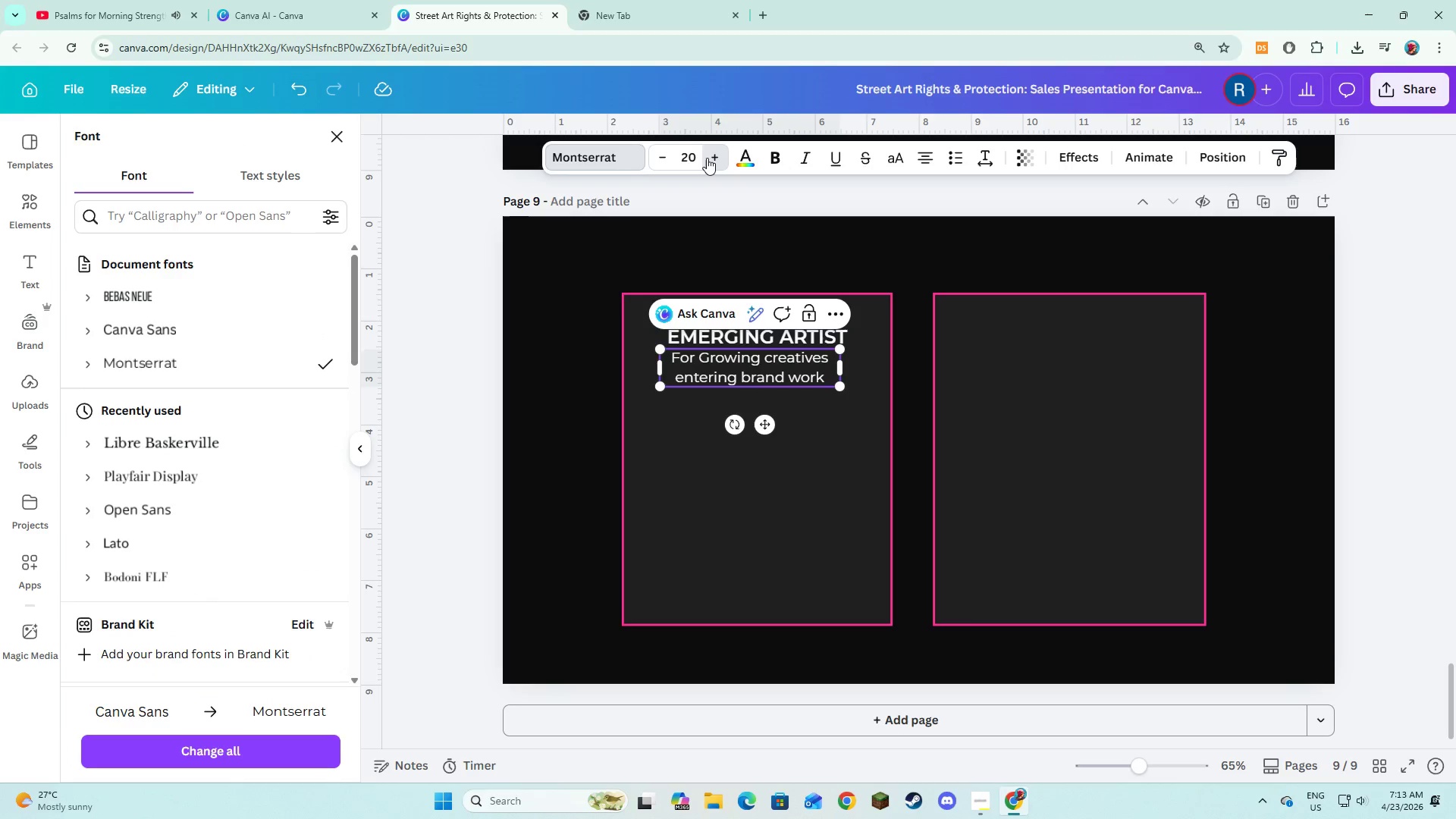 
triple_click([707, 158])
 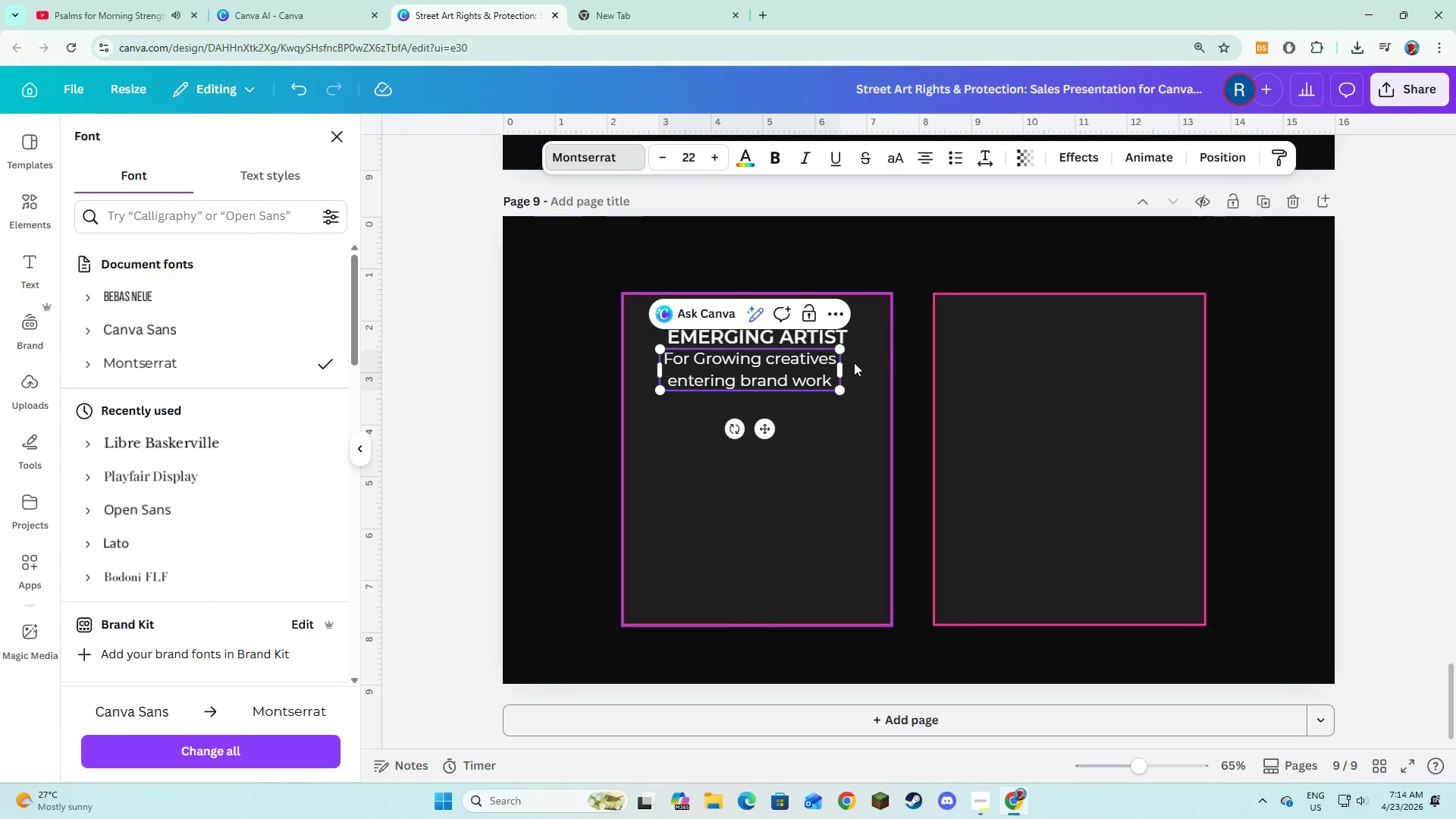 
left_click_drag(start_coordinate=[845, 367], to_coordinate=[858, 375])
 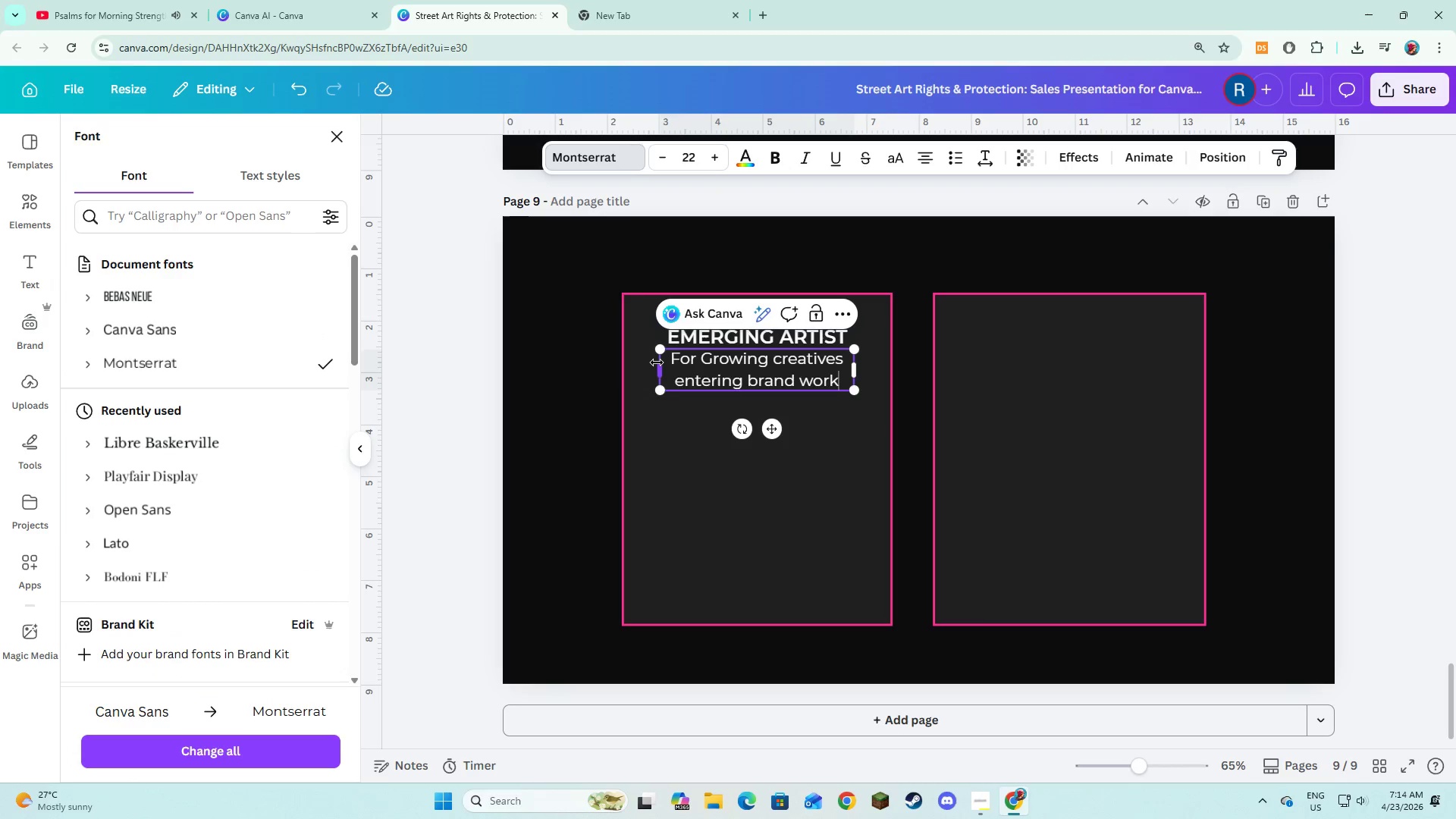 
left_click_drag(start_coordinate=[657, 362], to_coordinate=[643, 362])
 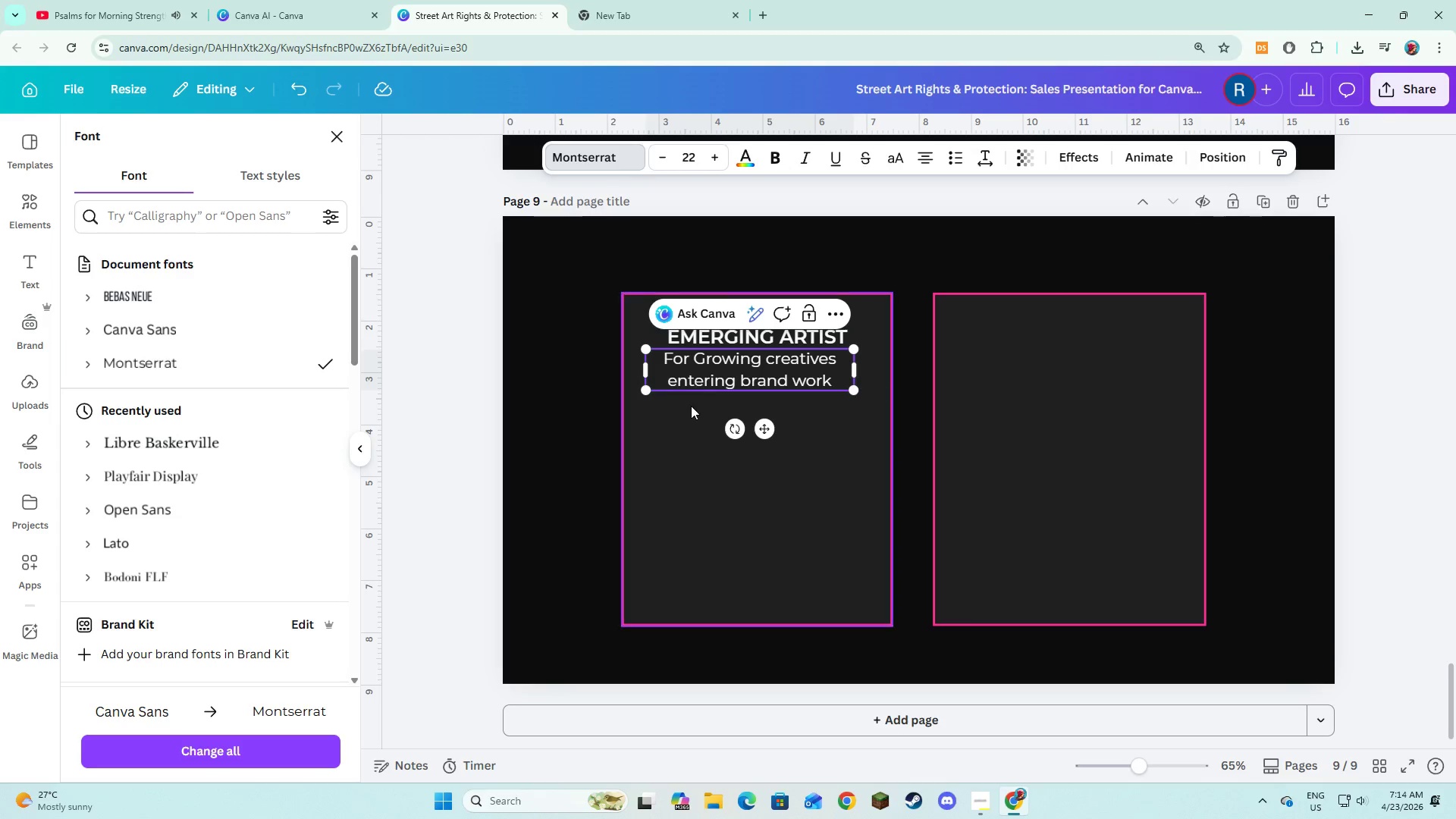 
left_click([691, 406])
 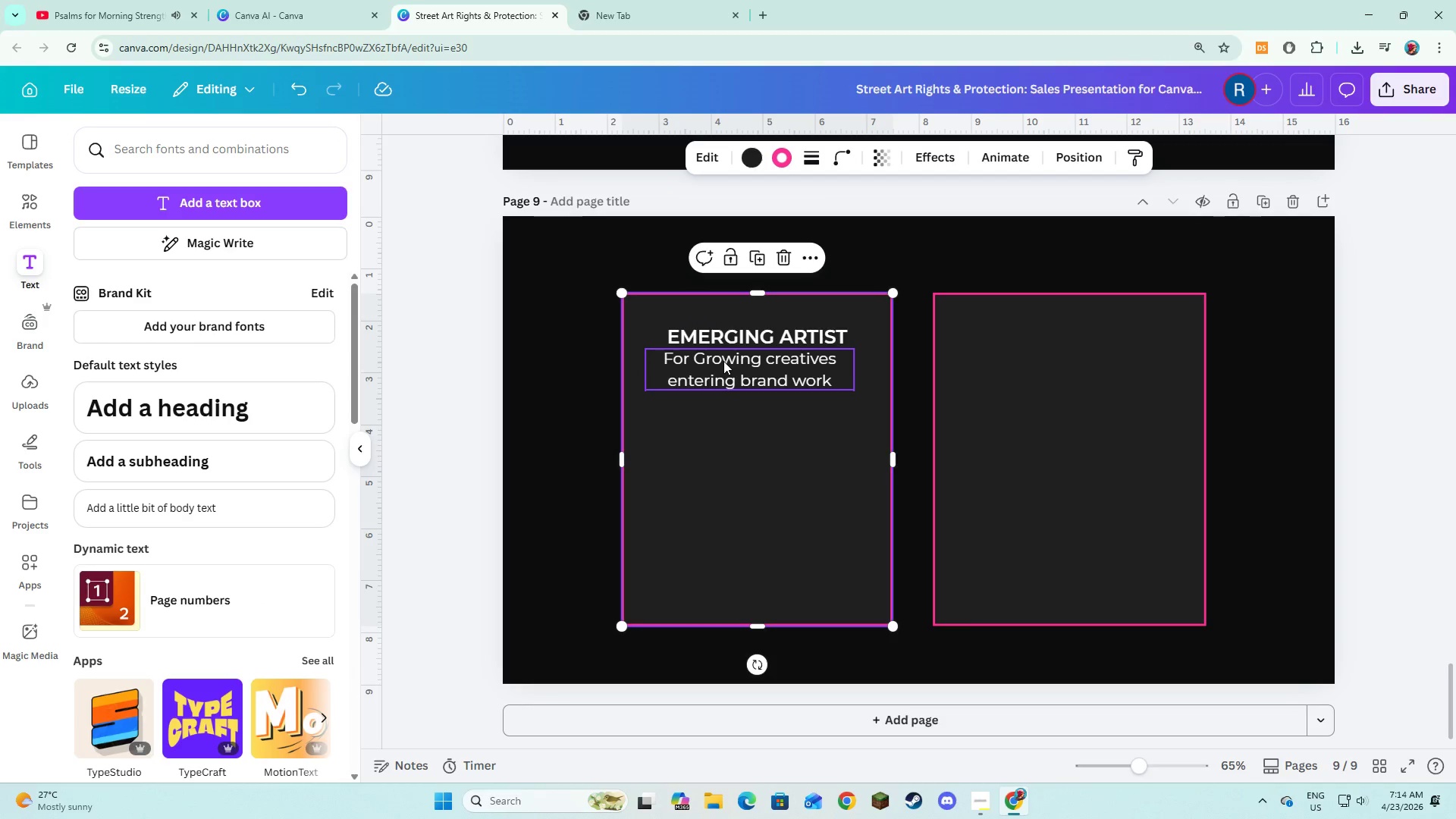 
left_click([723, 364])
 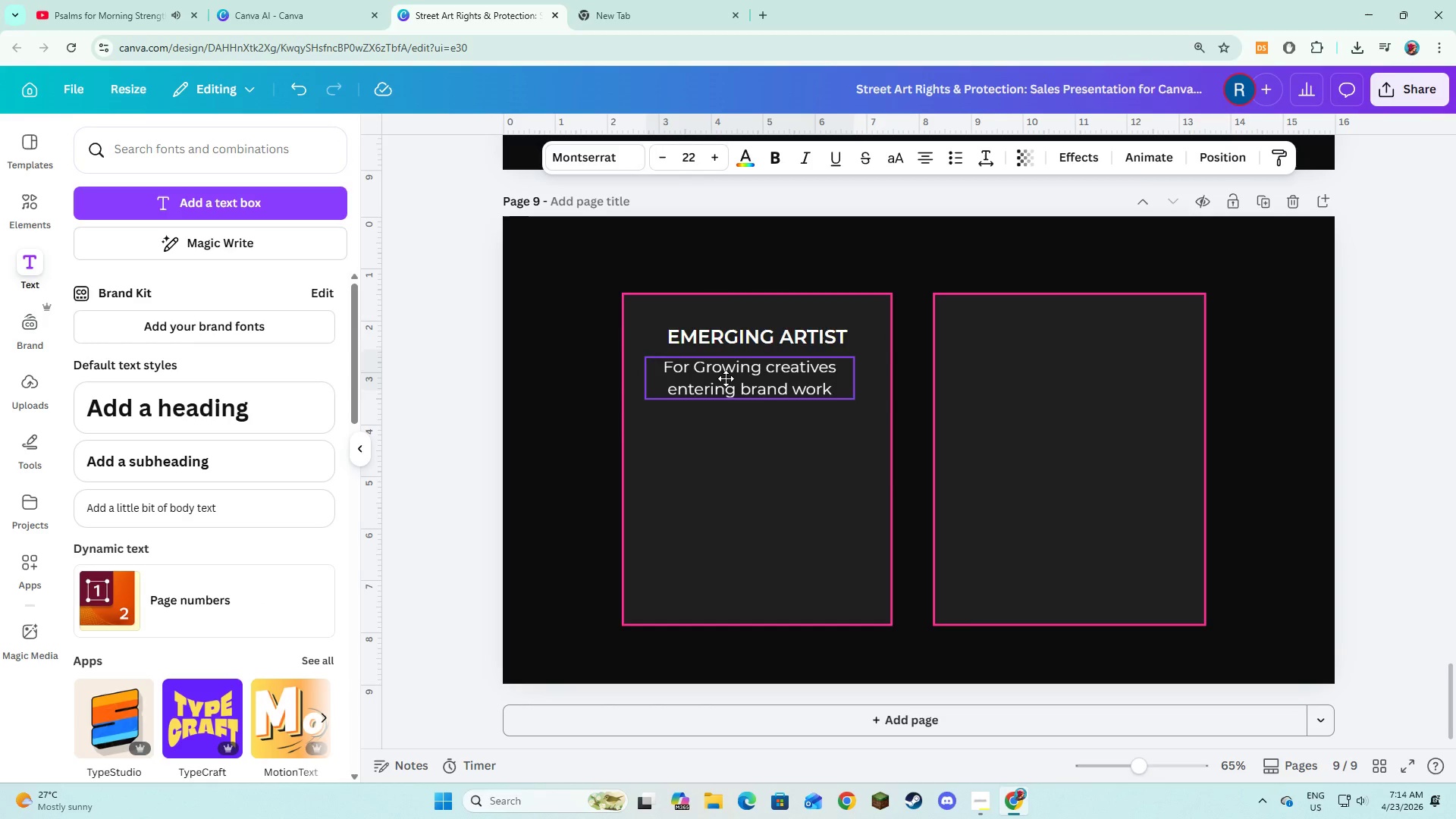 
left_click_drag(start_coordinate=[726, 368], to_coordinate=[726, 381])
 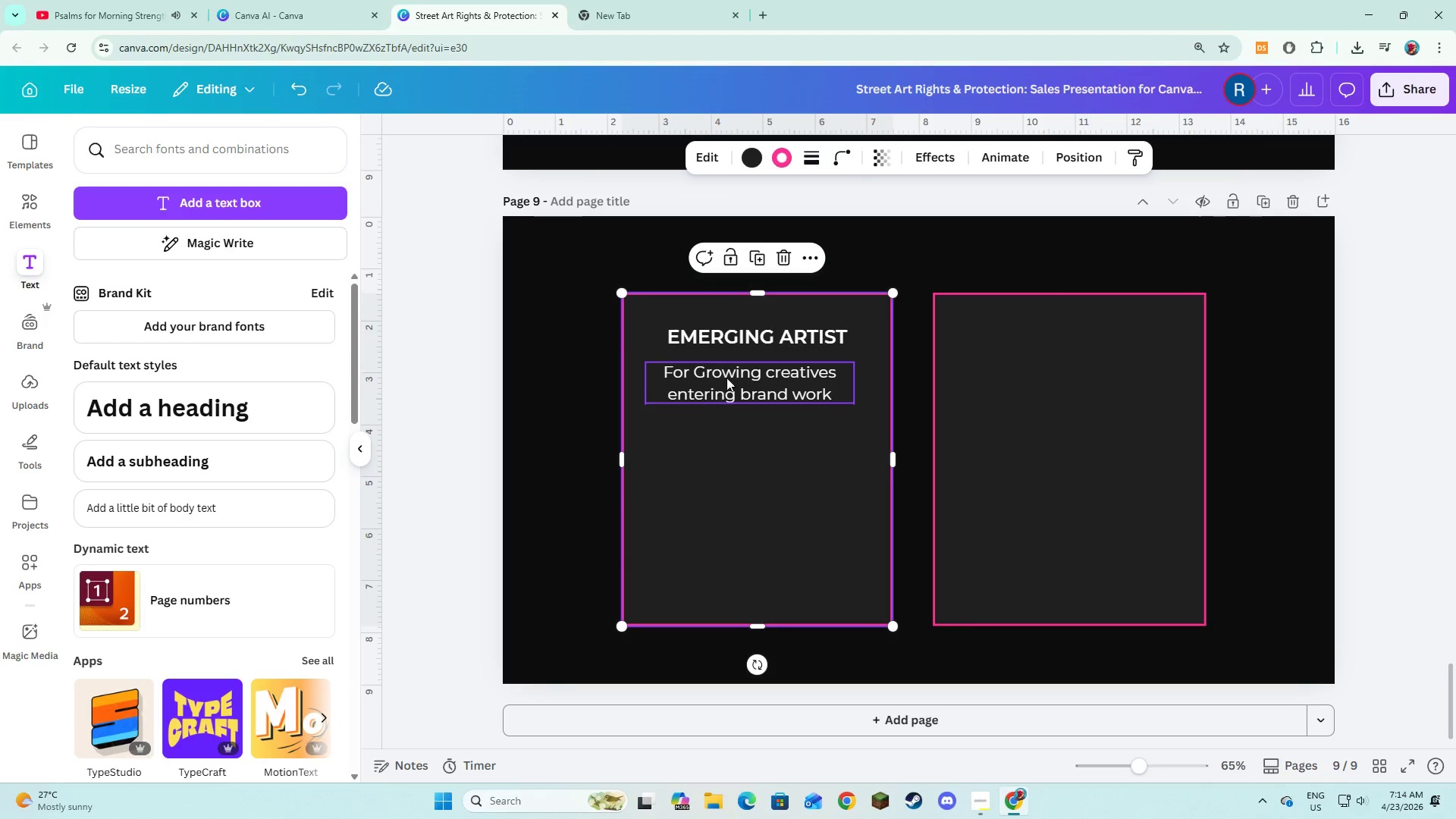 
double_click([729, 372])
 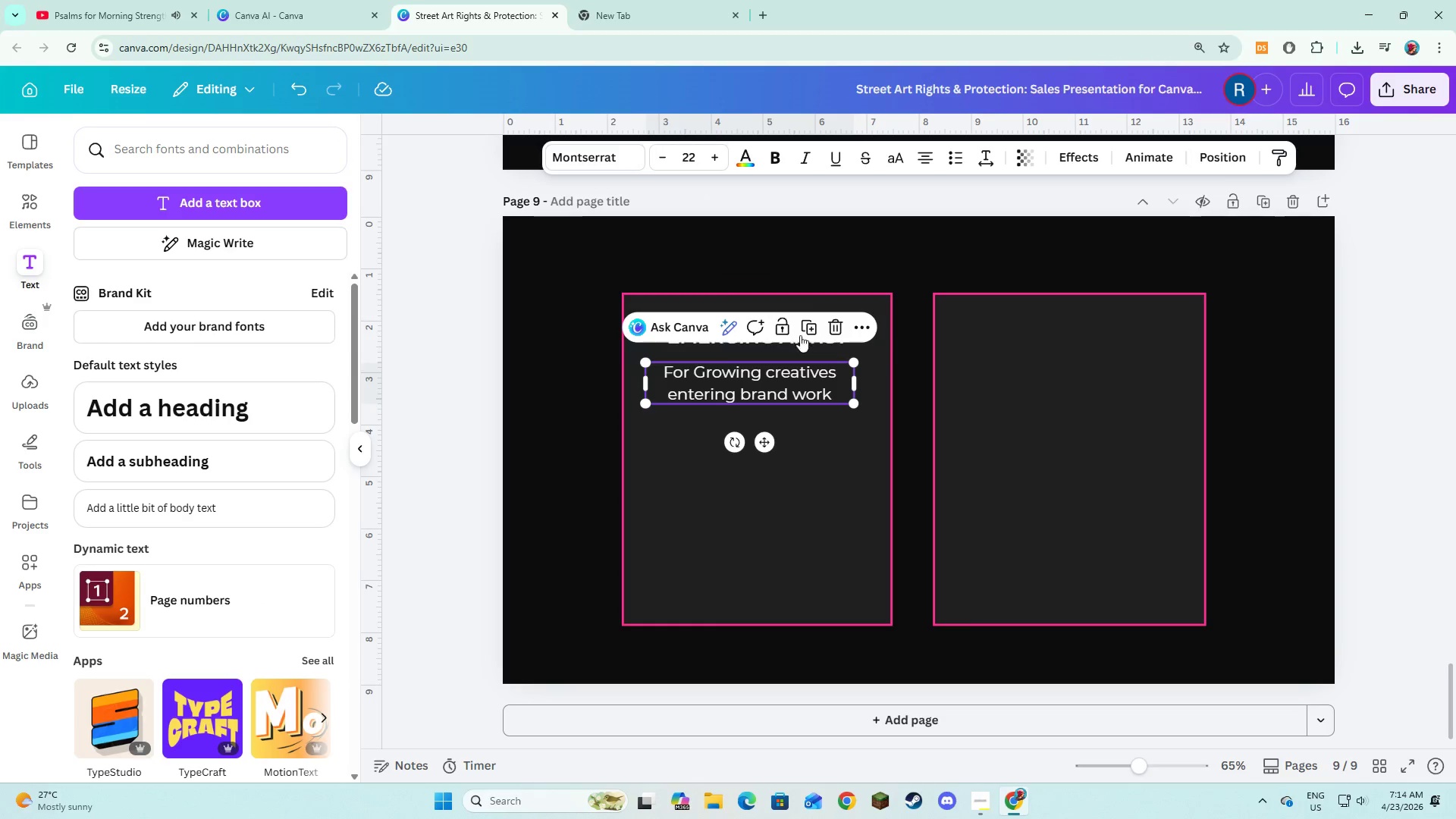 
left_click([802, 331])
 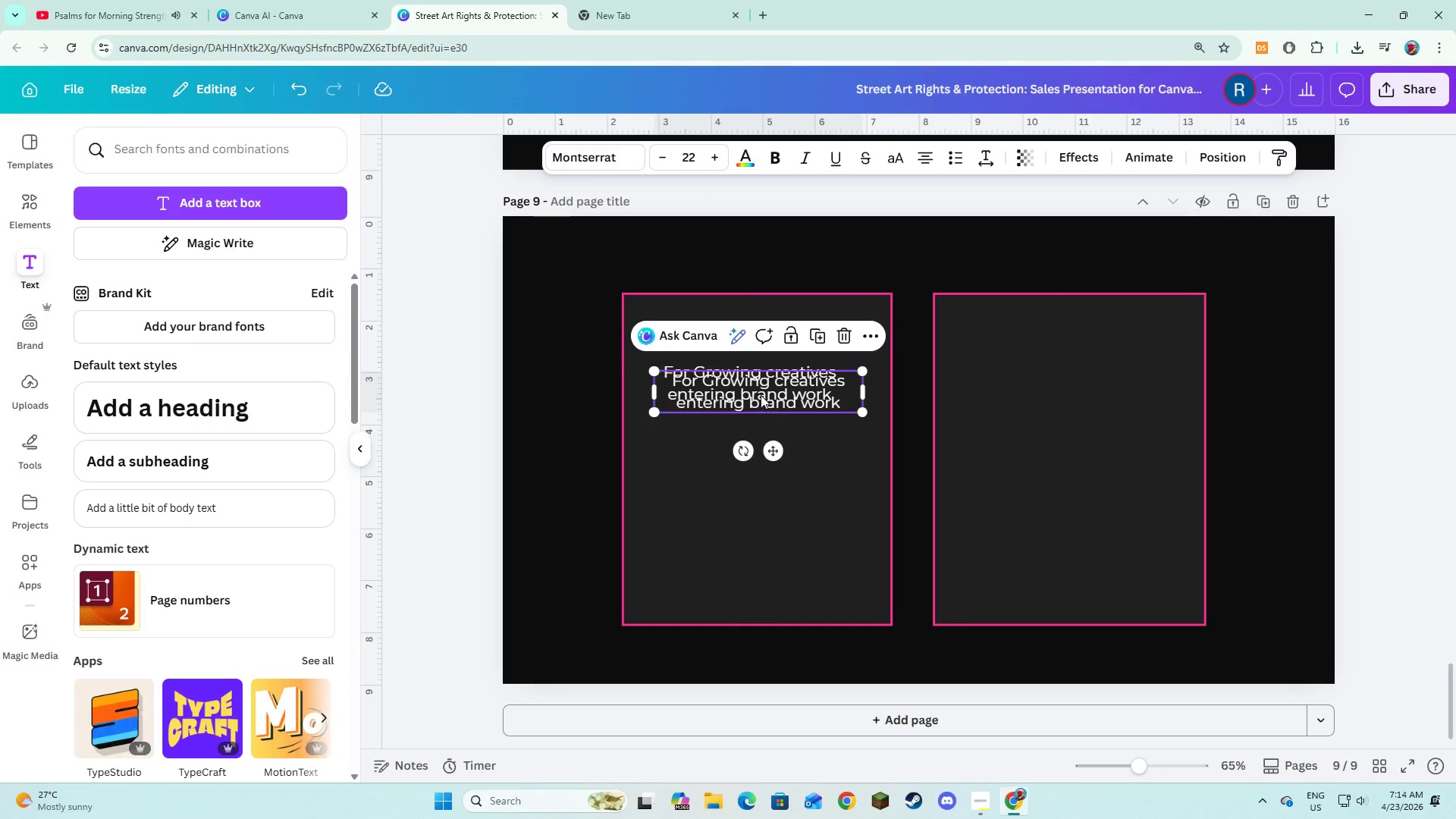 
left_click_drag(start_coordinate=[761, 395], to_coordinate=[757, 455])
 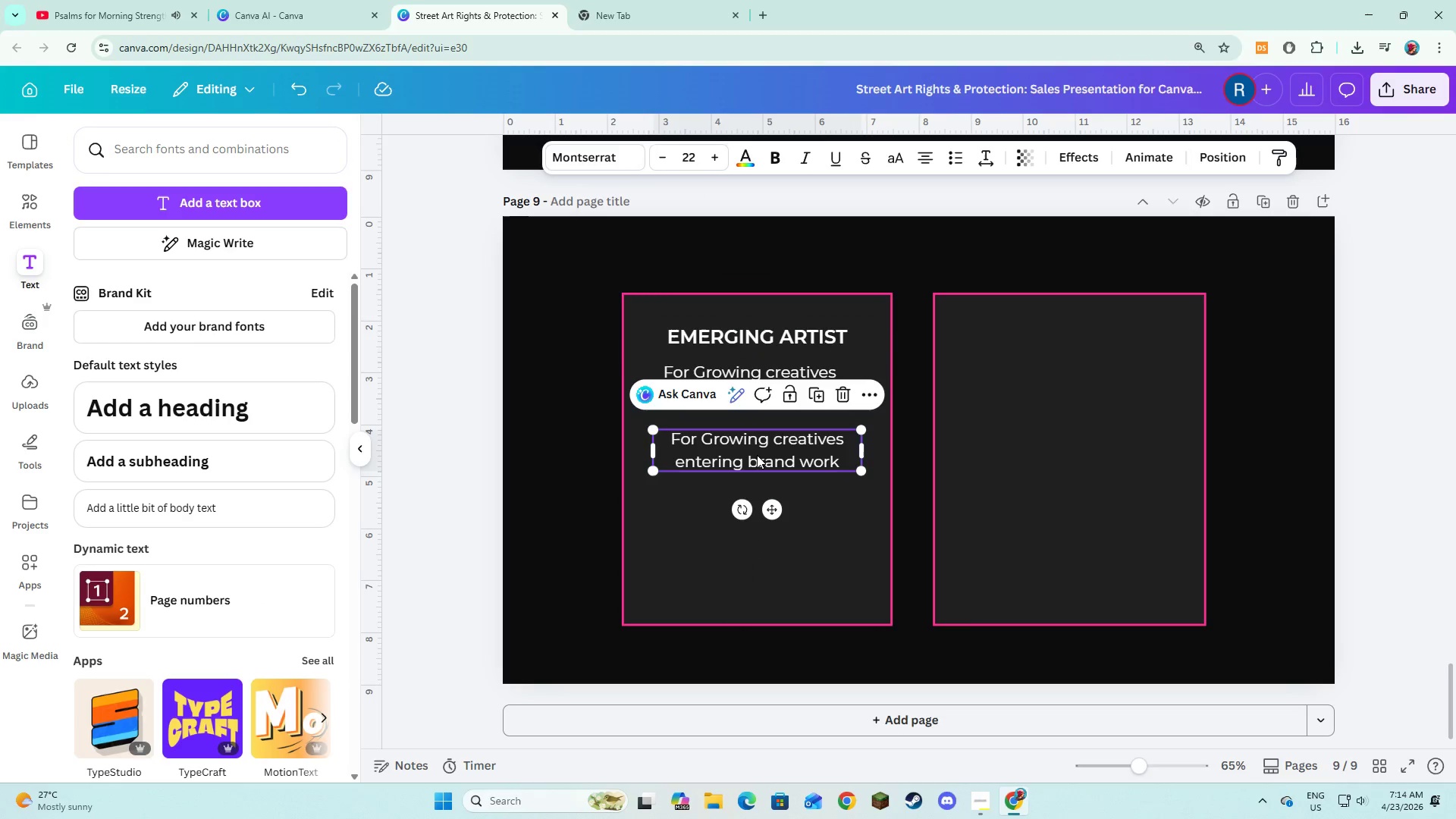 
left_click([757, 455])
 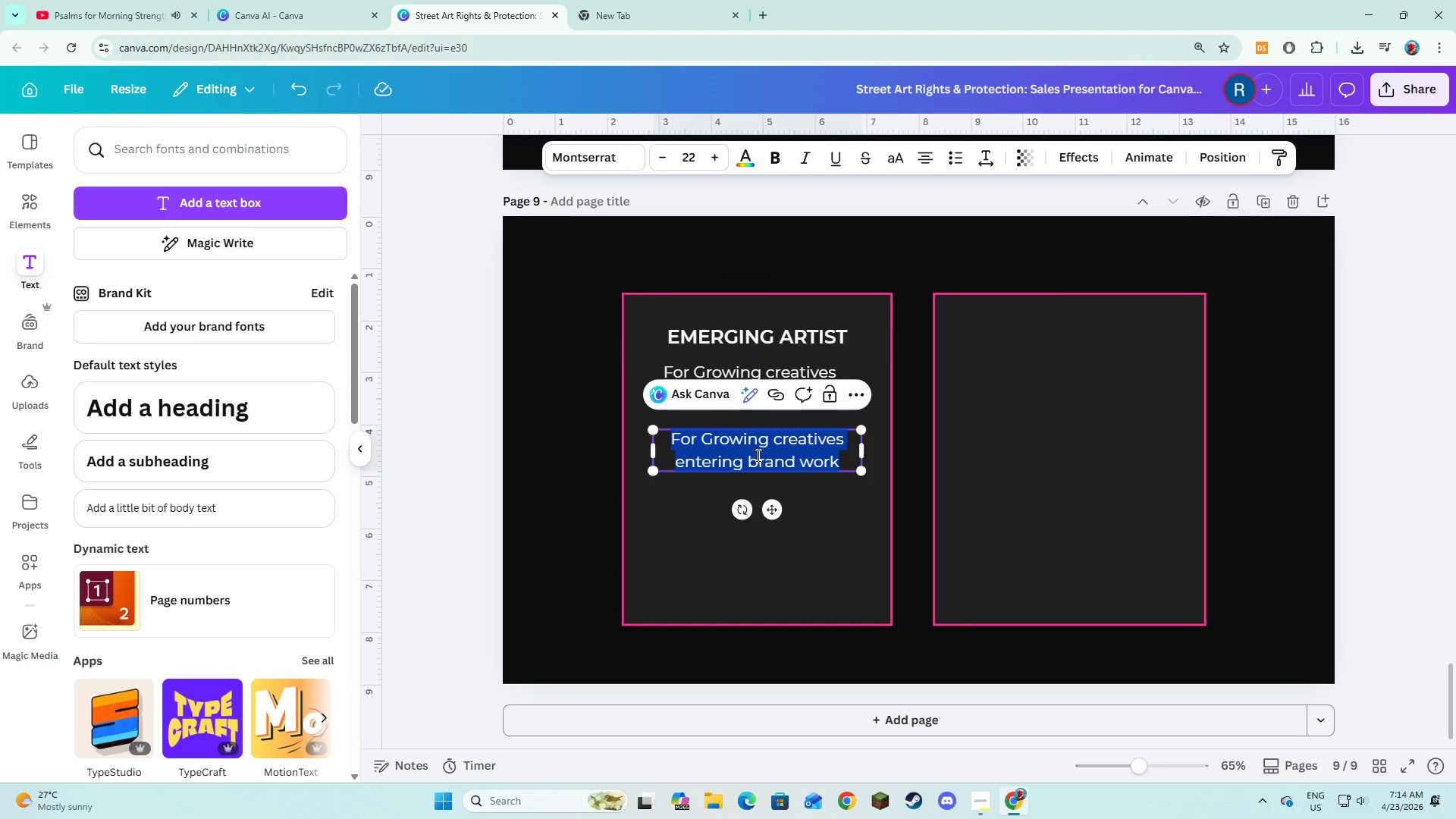 
type(Montly Legal Support)
 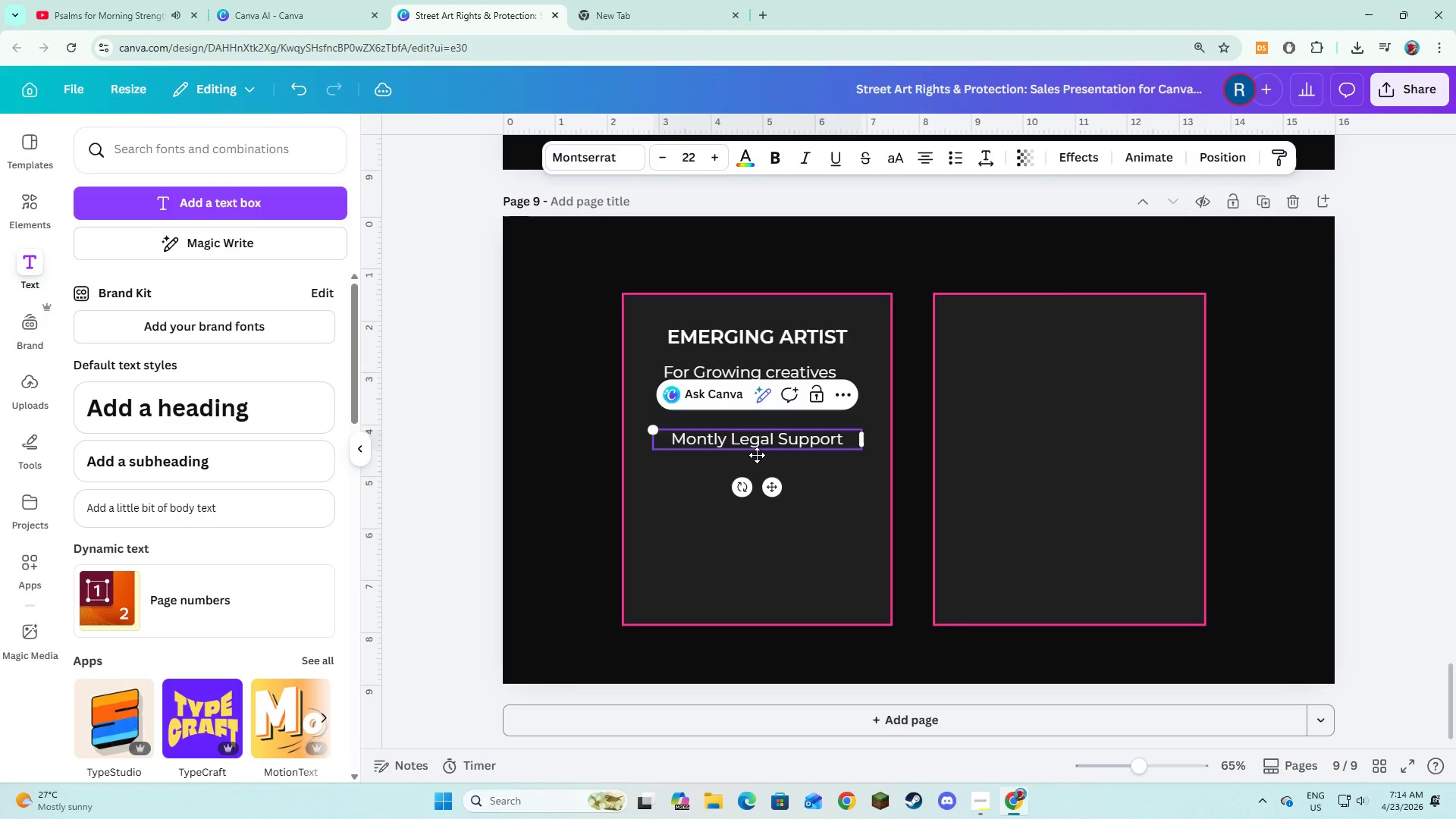 
key(Enter)
 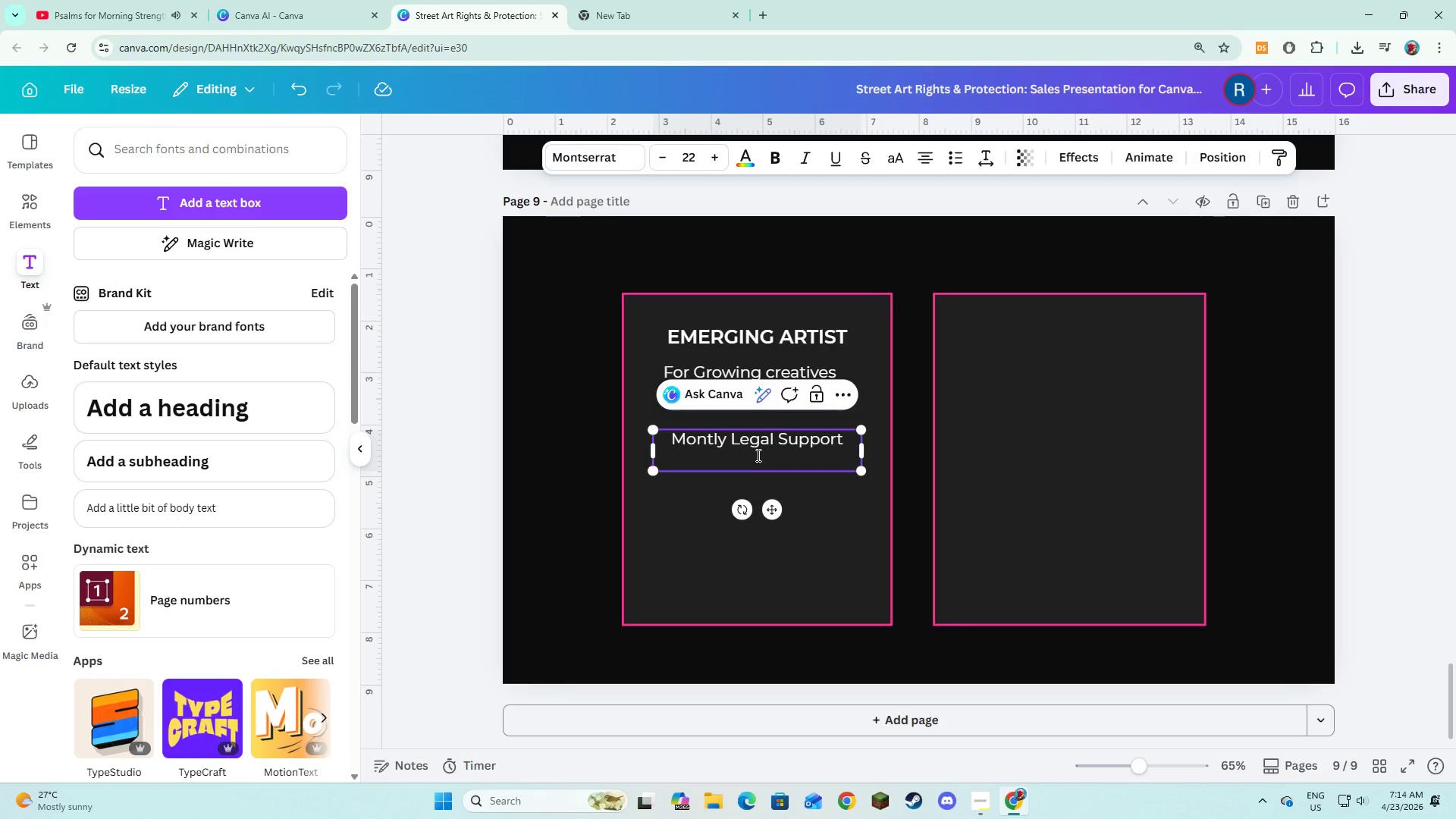 
type(Standard Contract Reviews)
 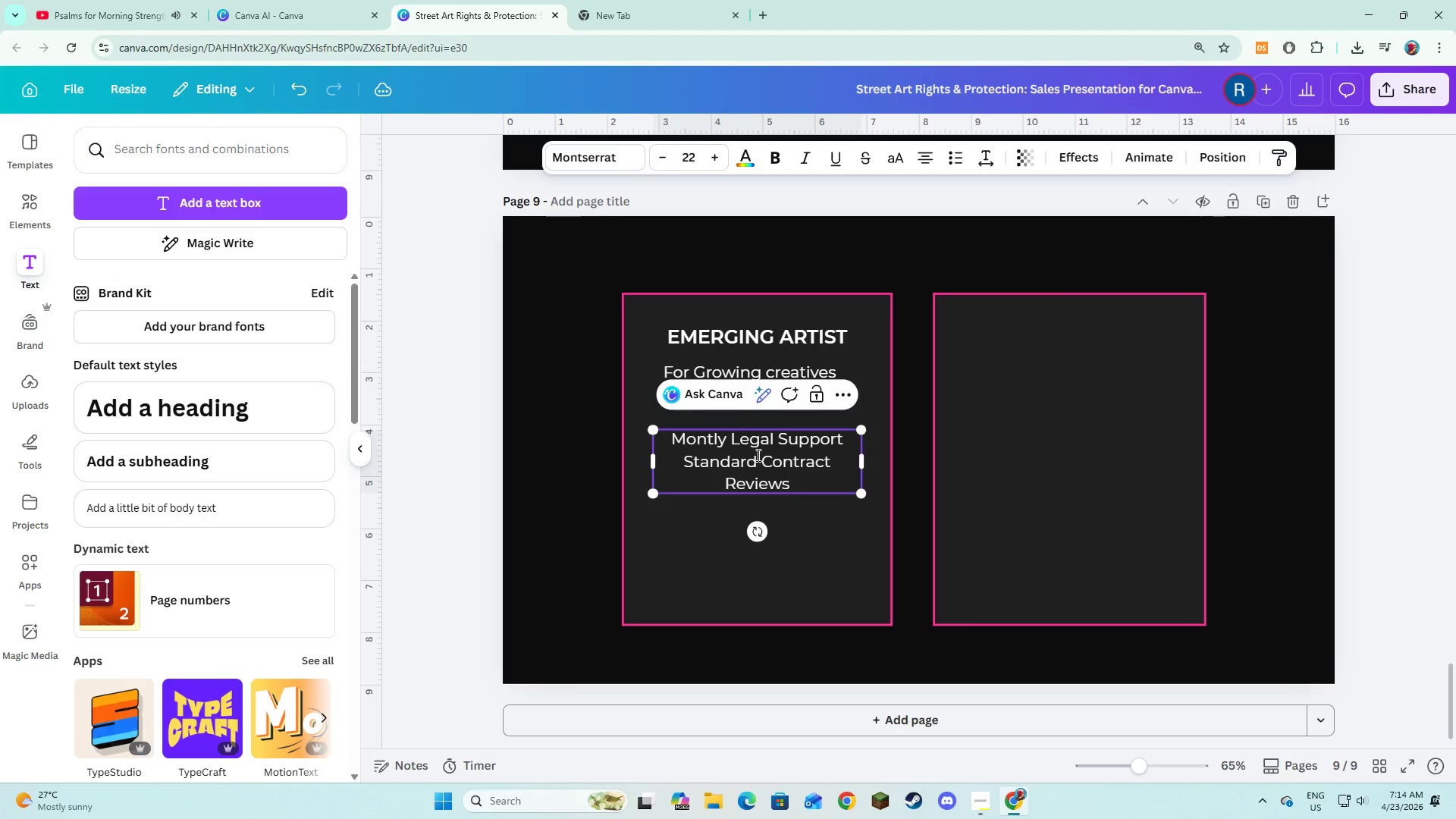 
key(Enter)
 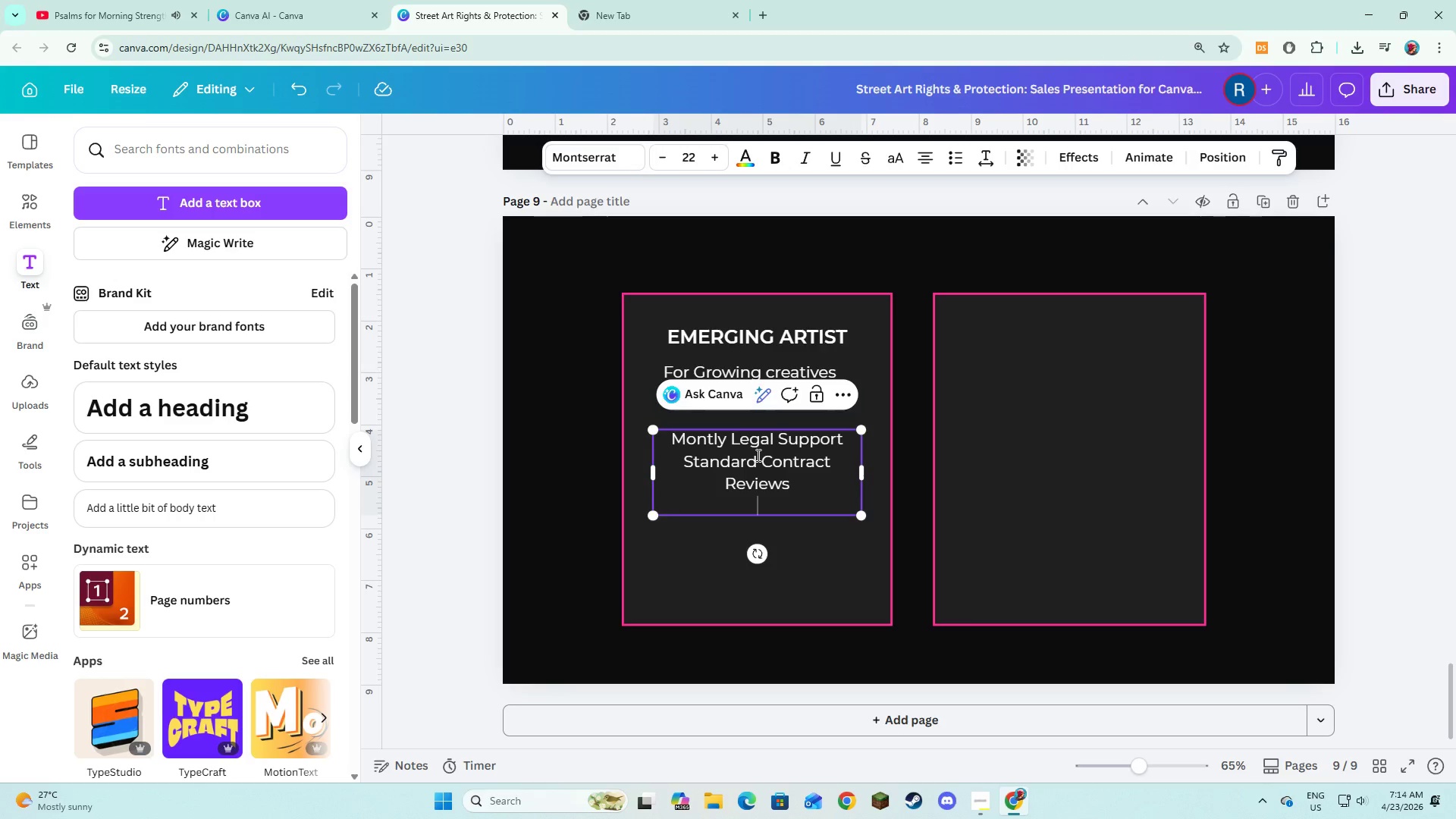 
type(DMCA Assistance)
 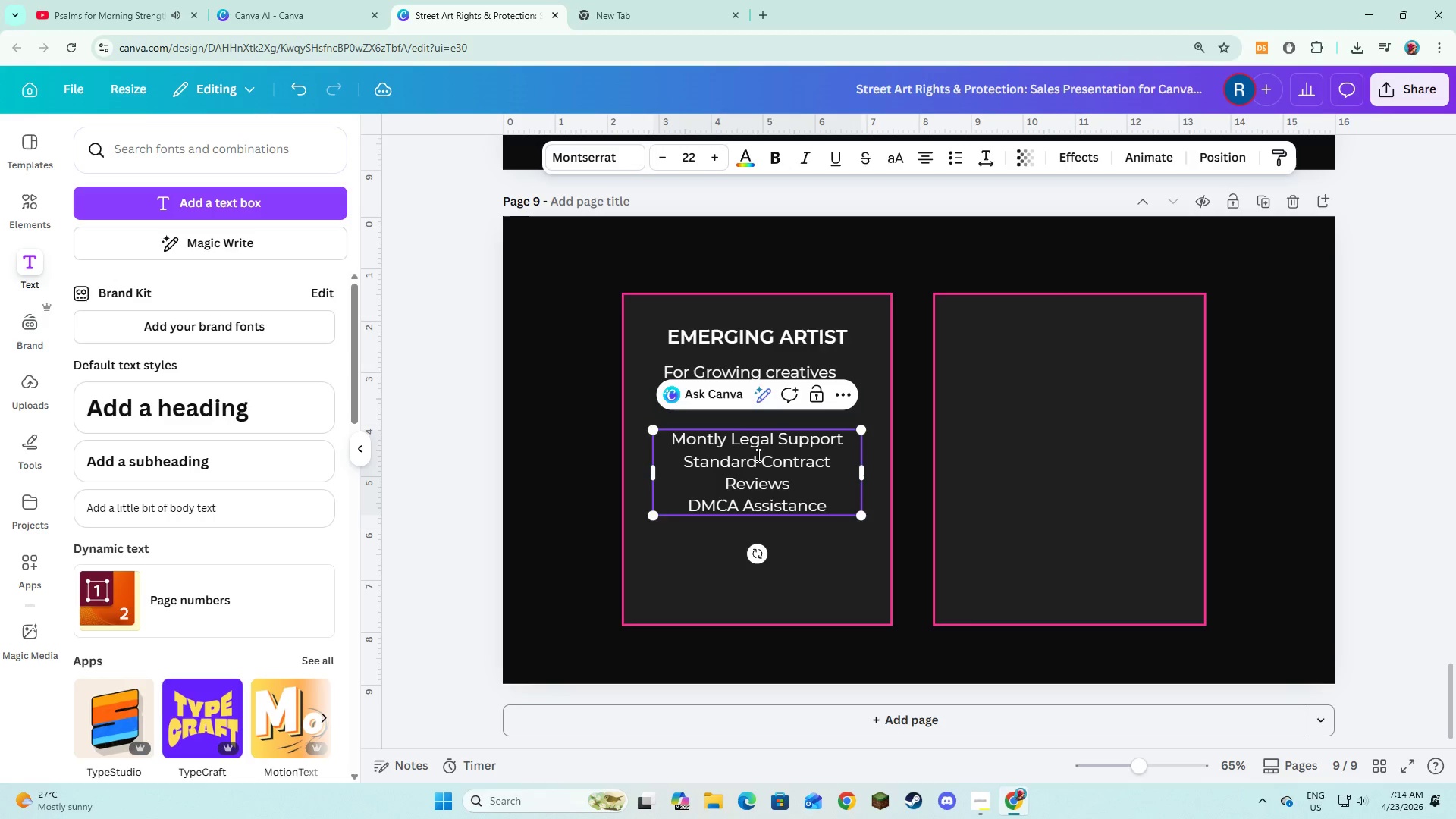 
key(Enter)
 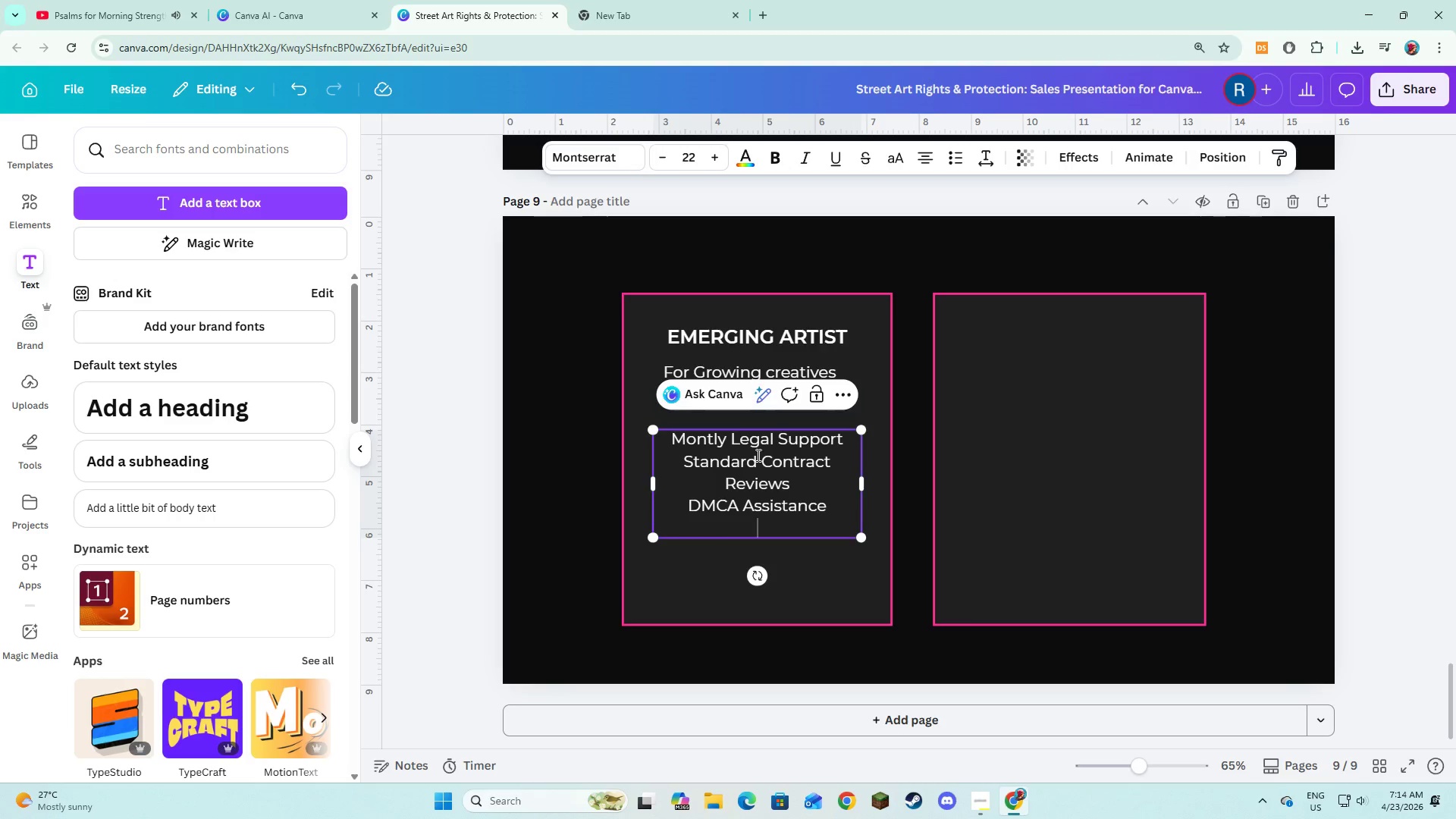 
type(Email-ba)
key(Backspace)
key(Backspace)
type(Based Advisory)
 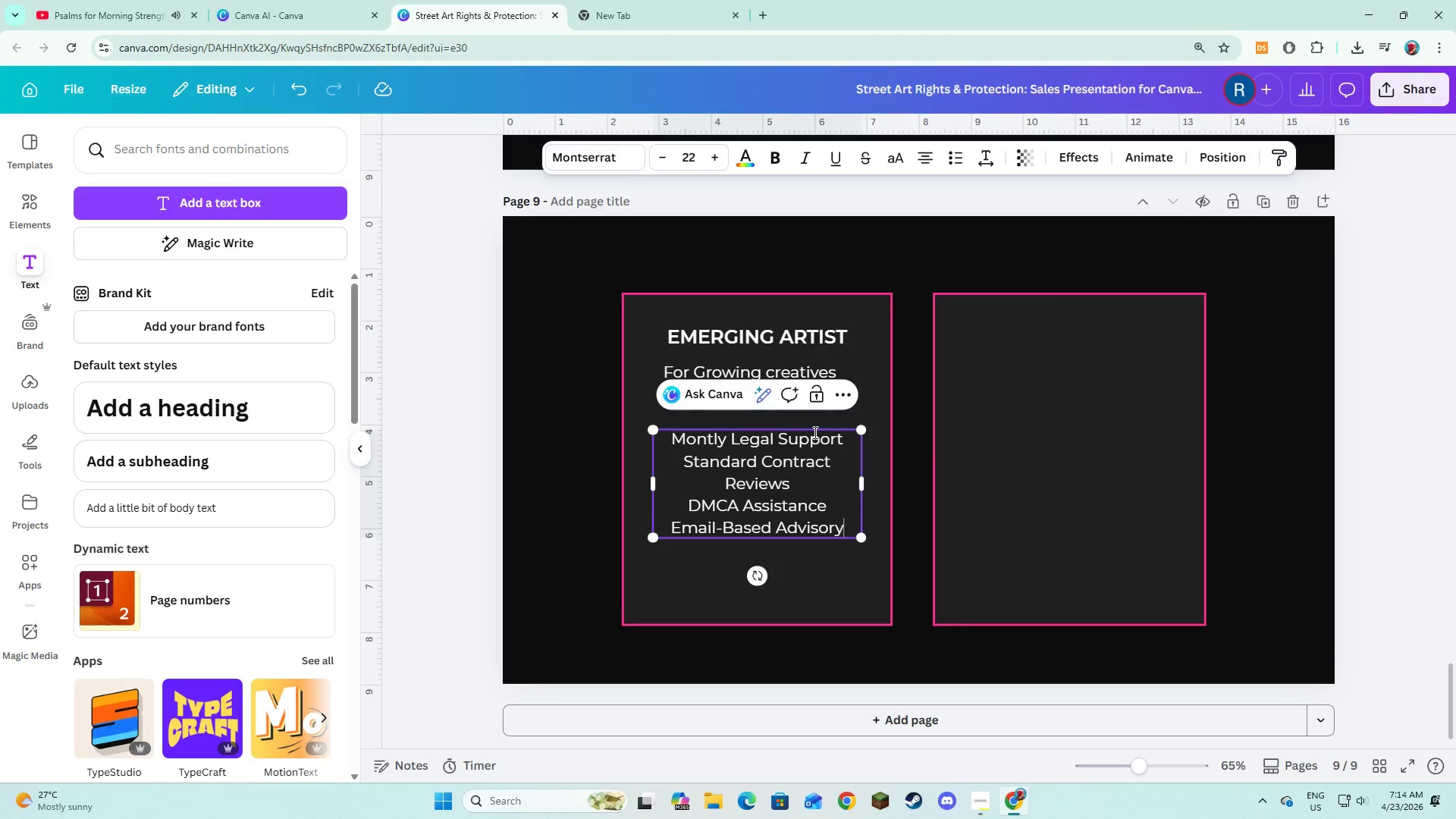 
left_click([924, 455])
 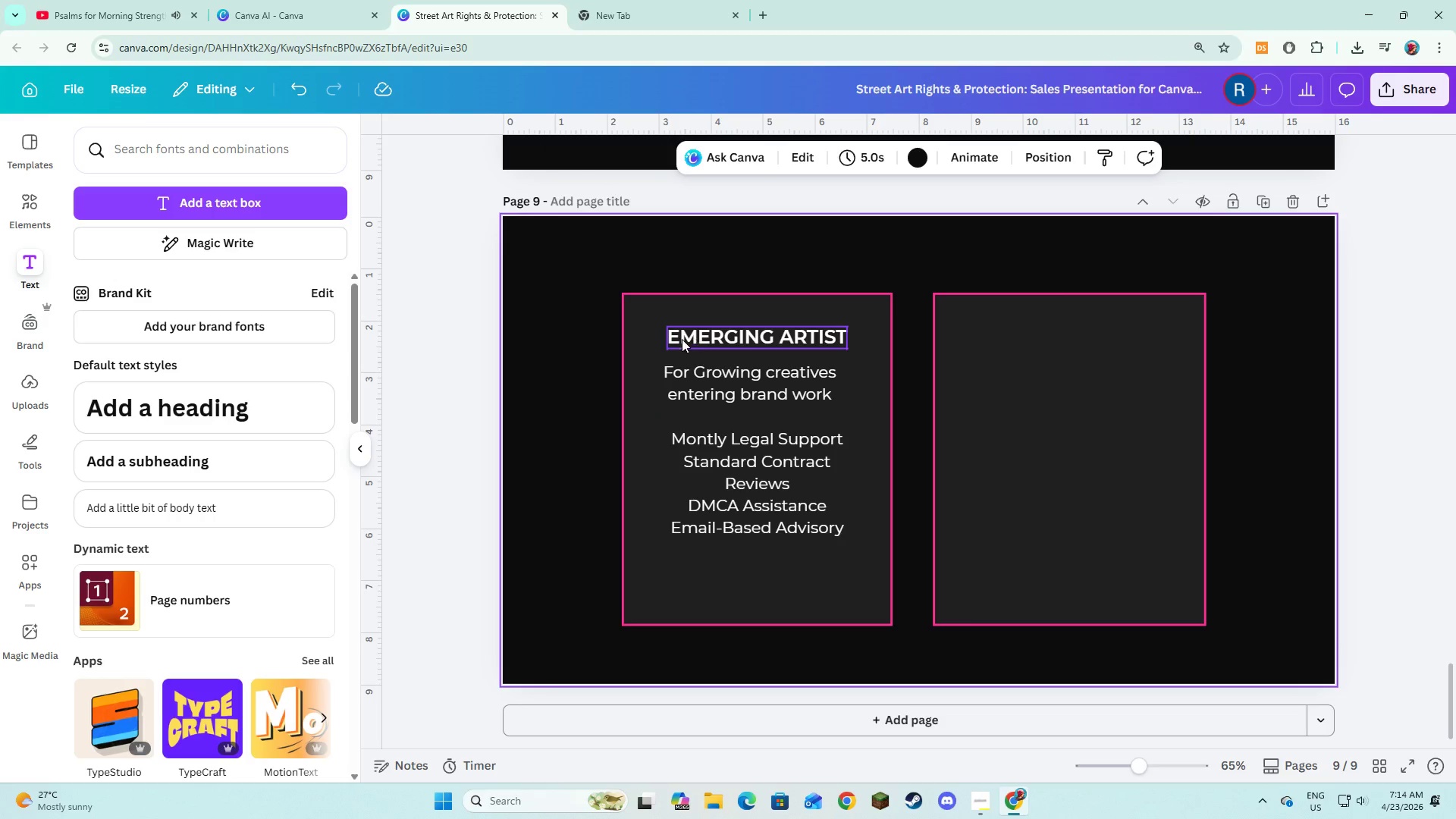 
left_click([685, 337])
 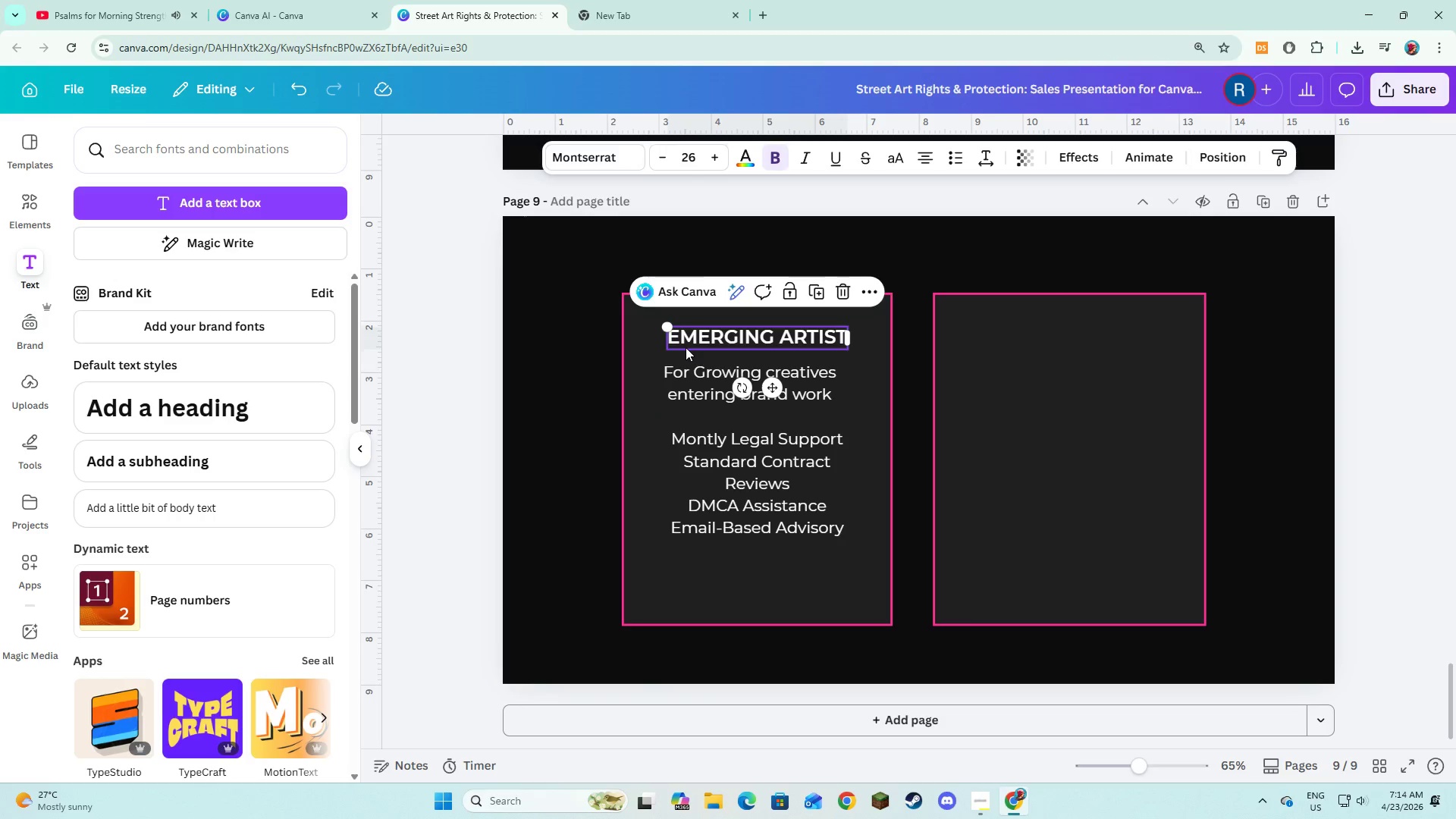 
hold_key(key=ShiftLeft, duration=1.31)
double_click([686, 373])
 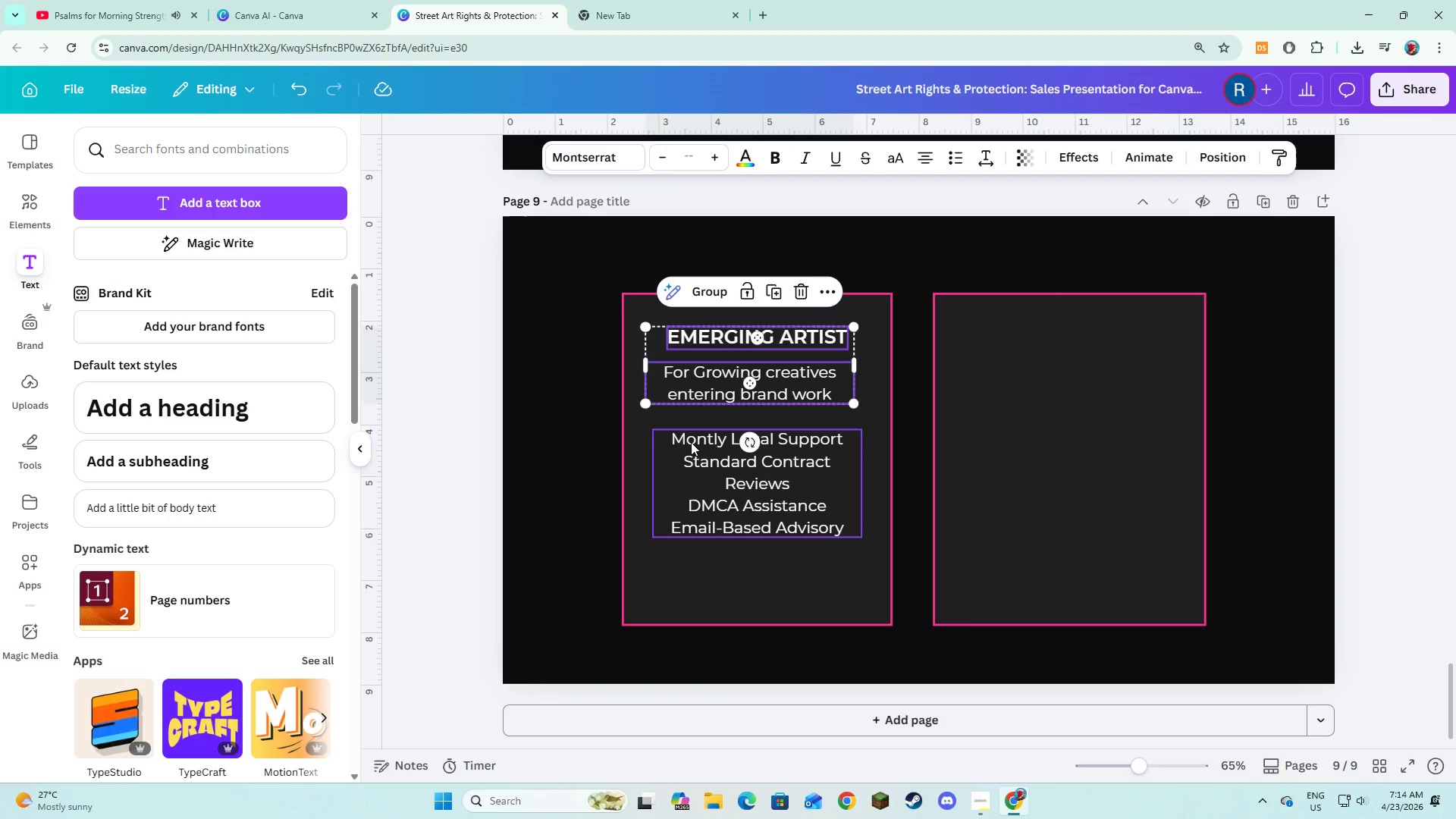 
triple_click([691, 442])
 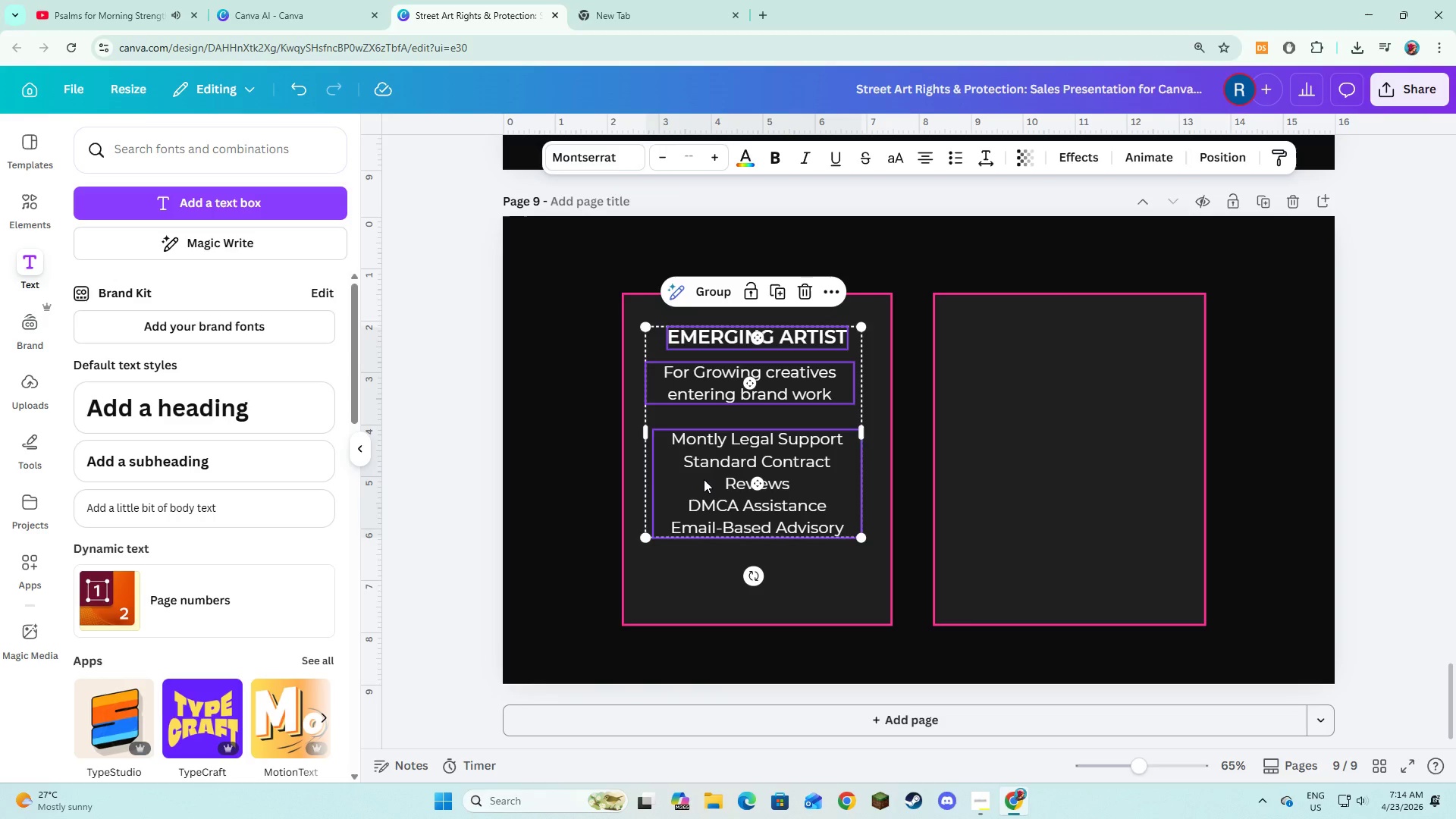 
left_click_drag(start_coordinate=[704, 479], to_coordinate=[705, 501])
 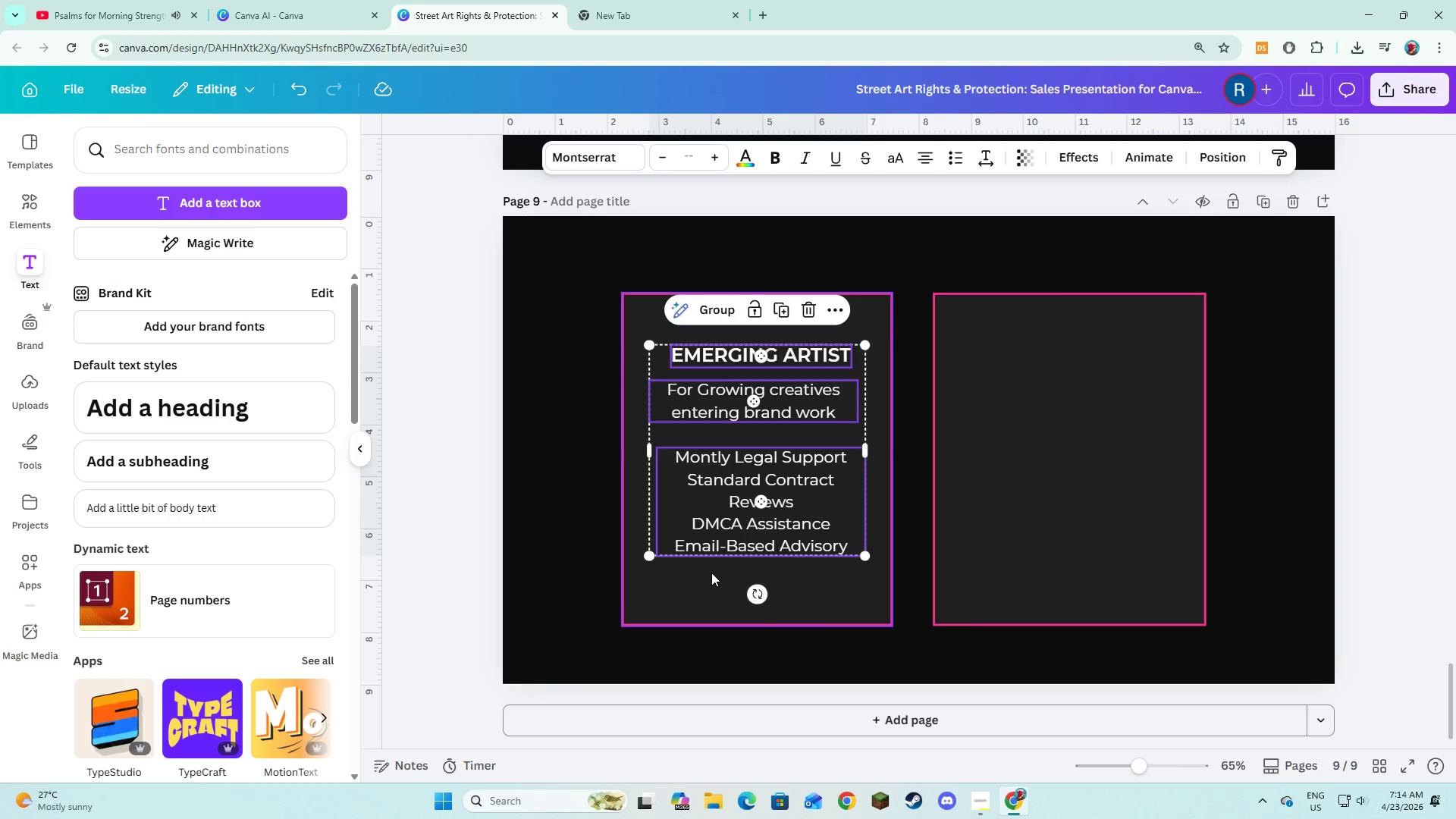 
left_click([711, 576])
 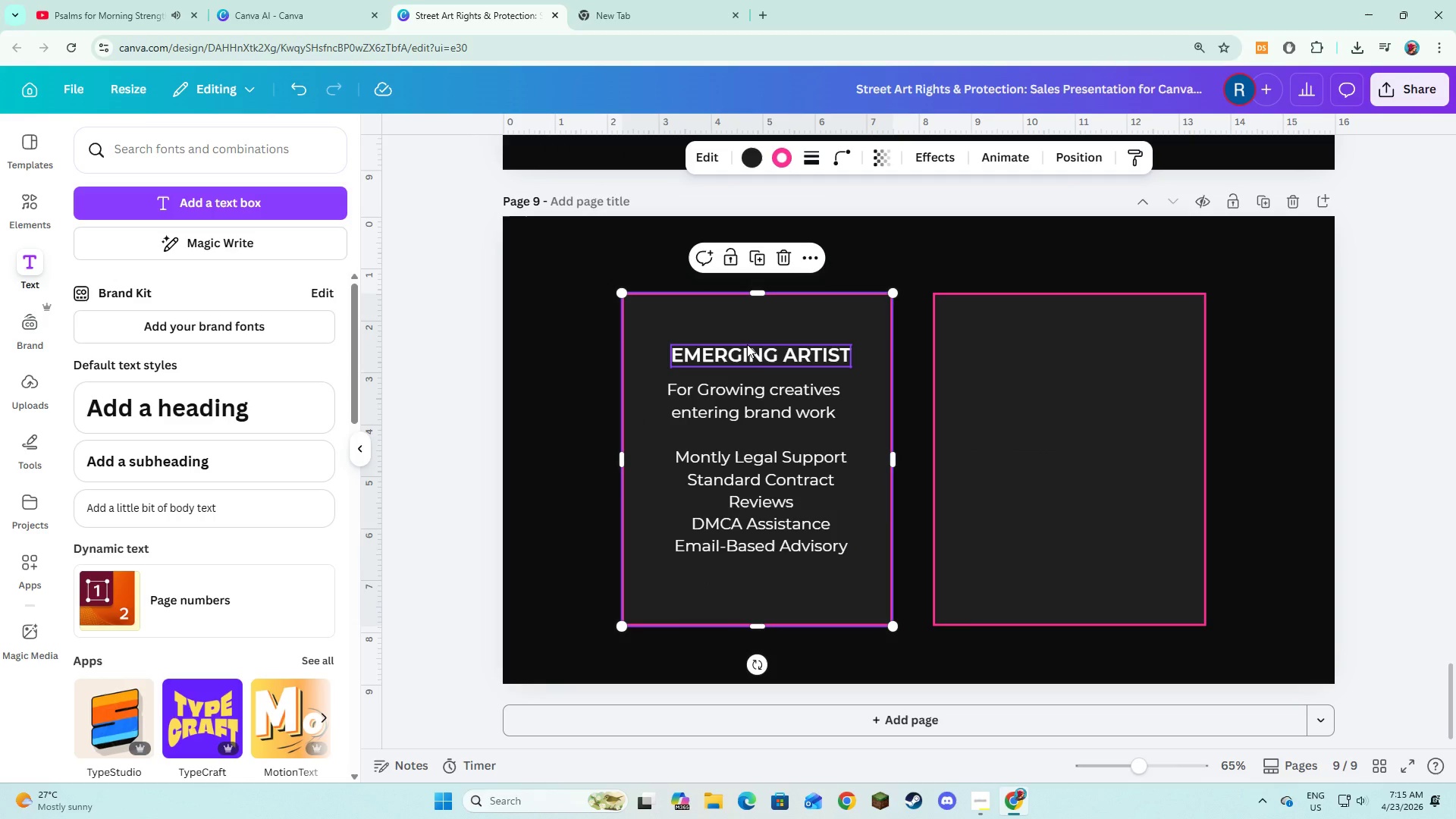 
left_click([747, 344])
 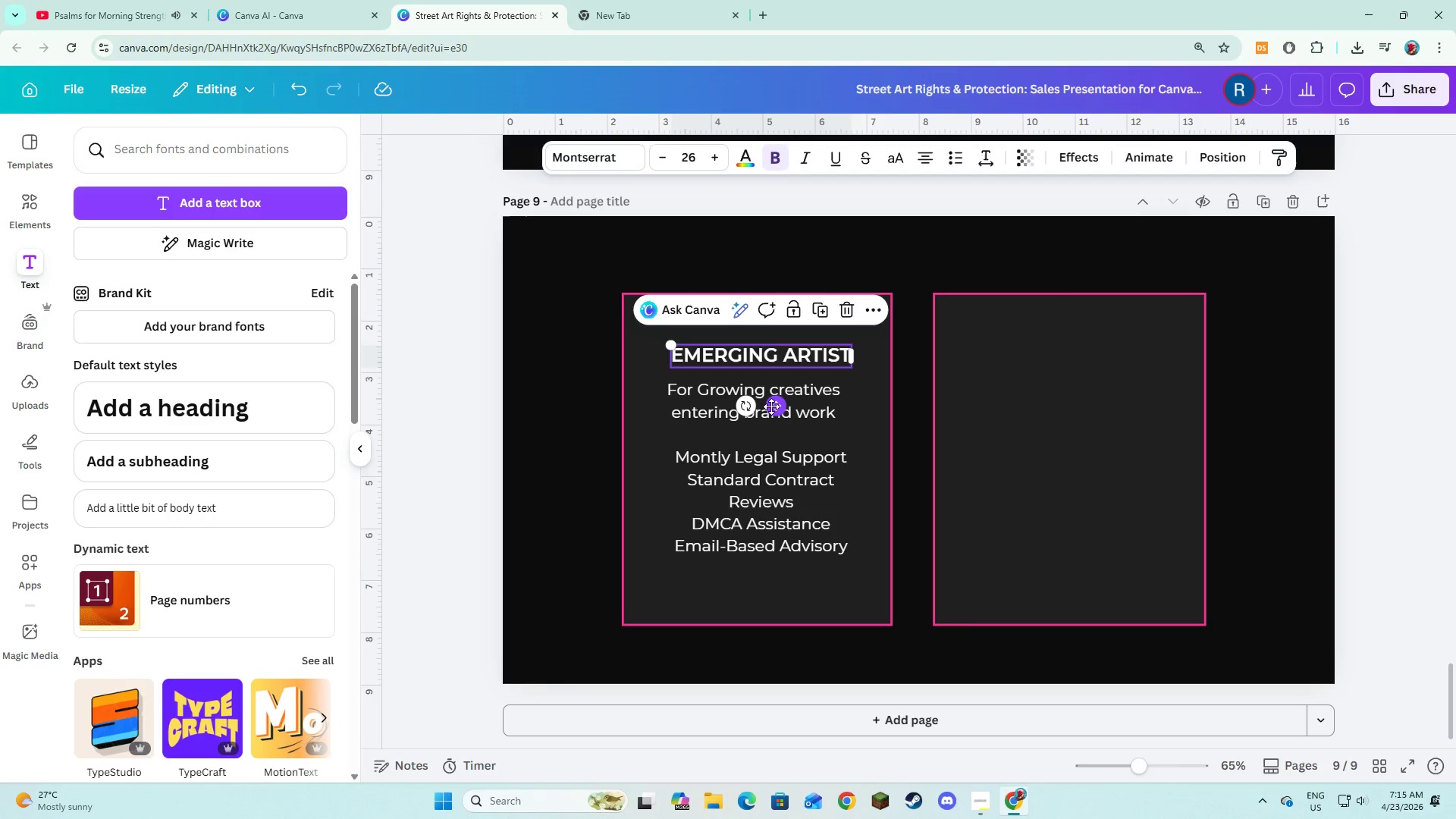 
left_click_drag(start_coordinate=[771, 406], to_coordinate=[770, 394])
 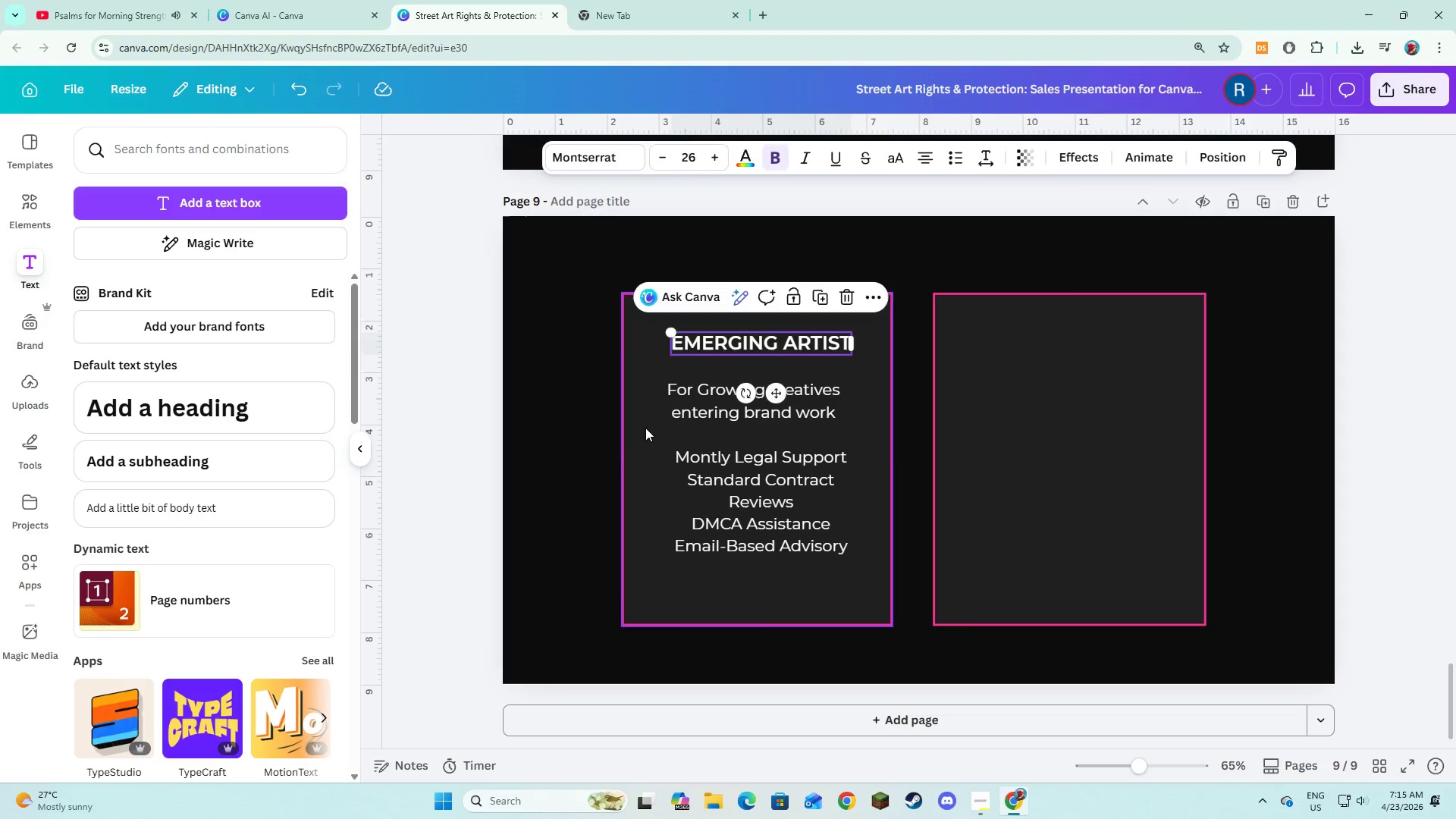 
left_click([645, 428])
 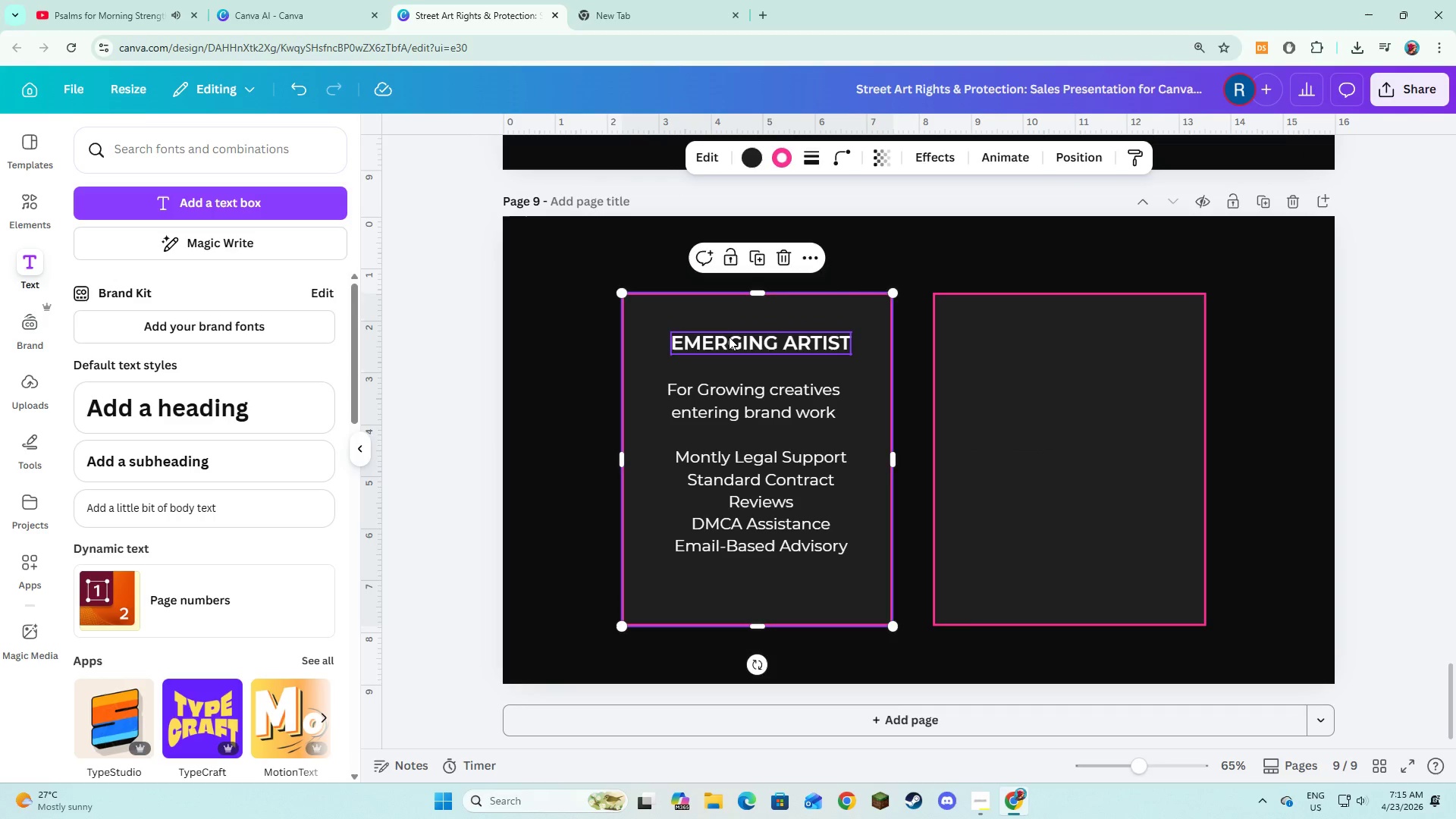 
left_click([729, 337])
 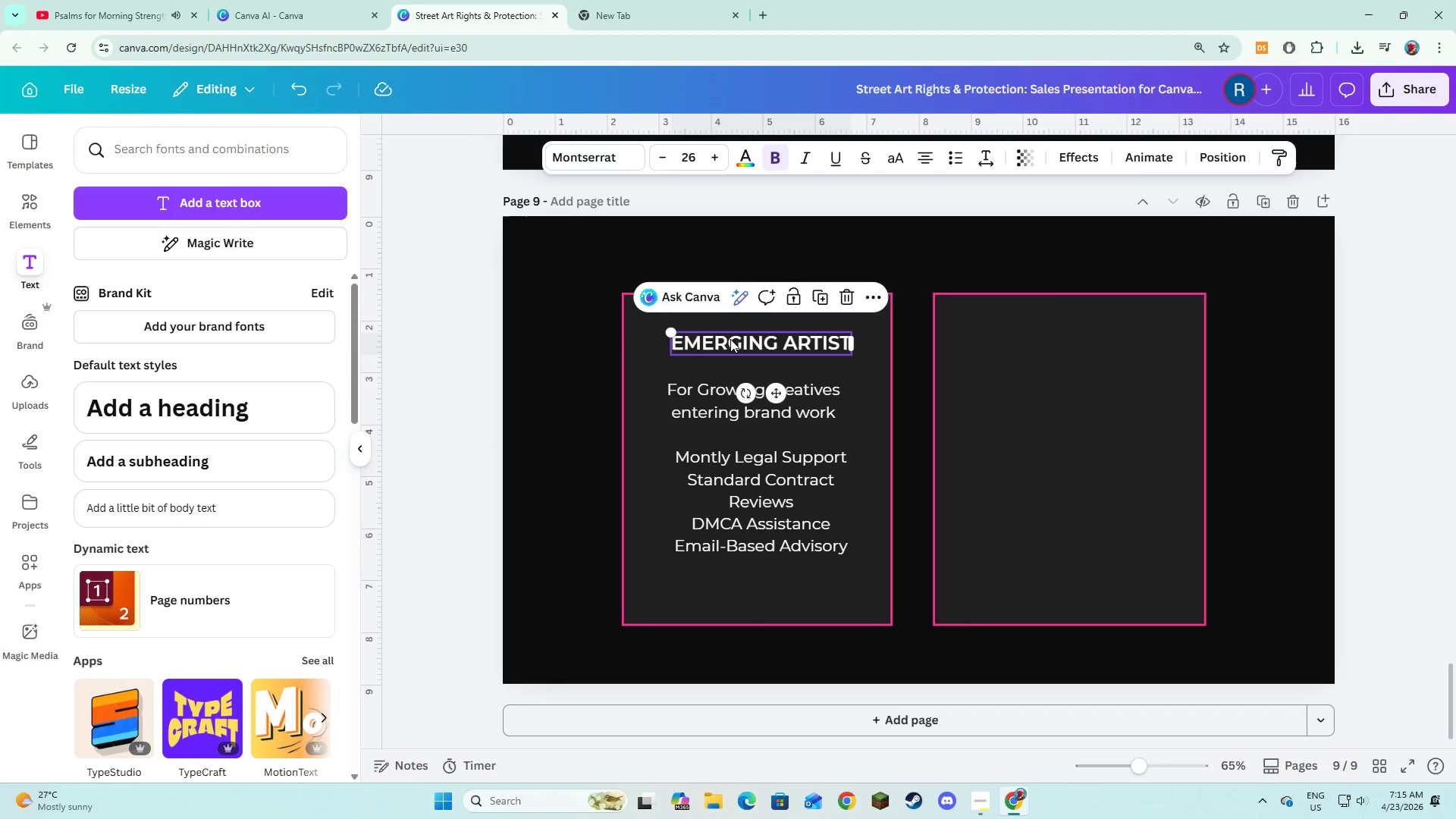 
hold_key(key=ShiftLeft, duration=1.26)
double_click([723, 394])
 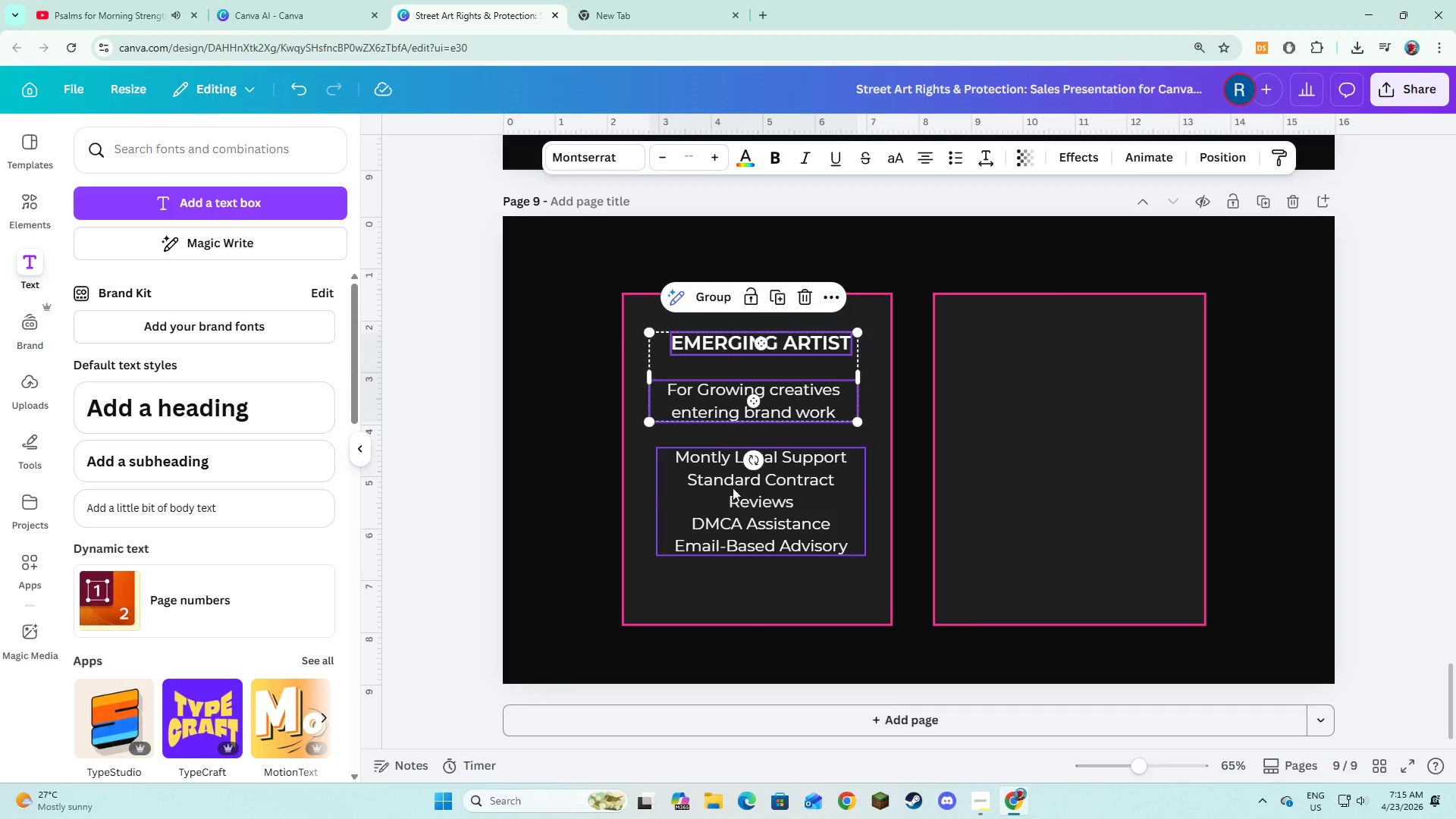 
left_click([733, 491])
 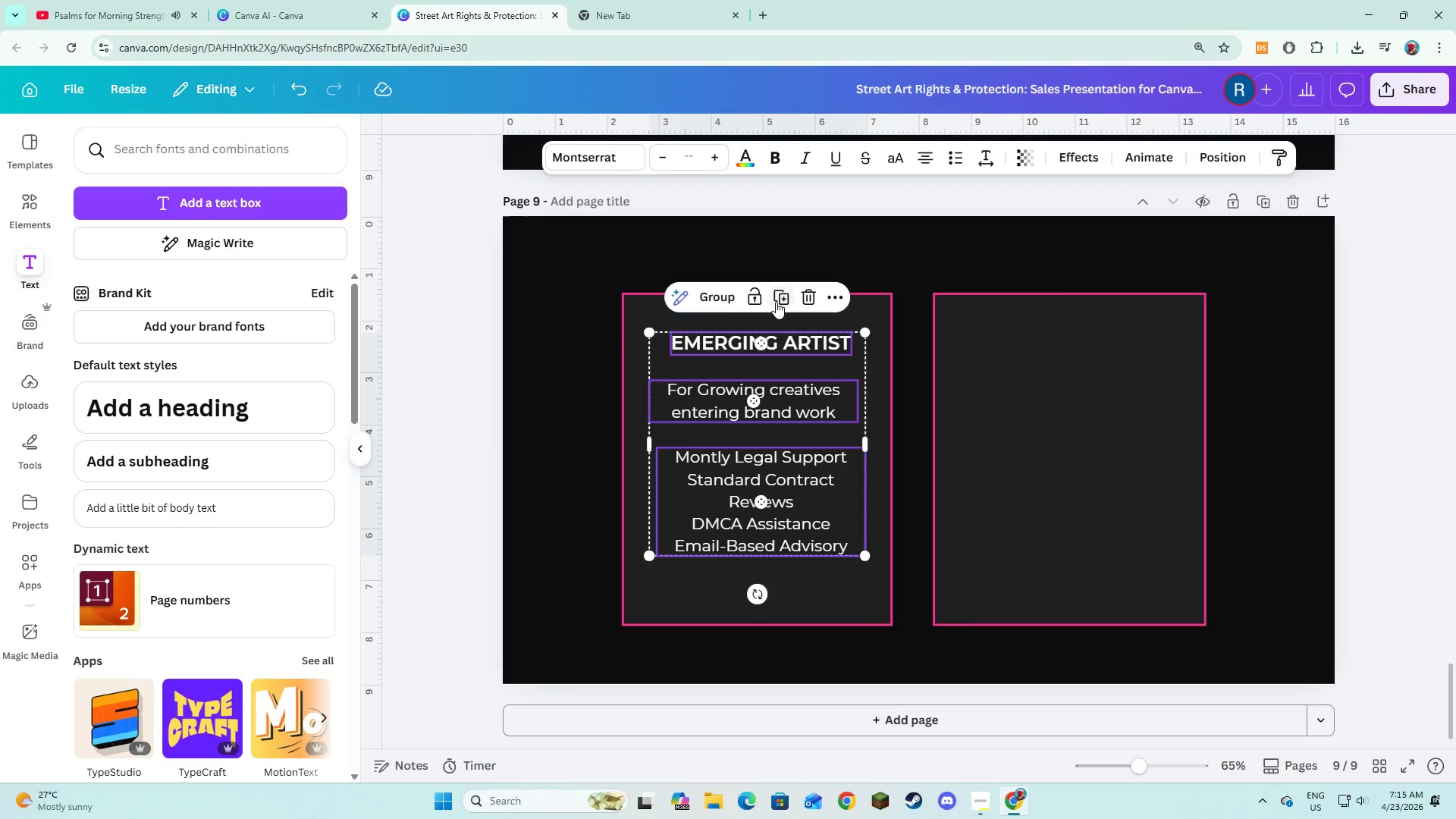 
left_click([776, 302])
 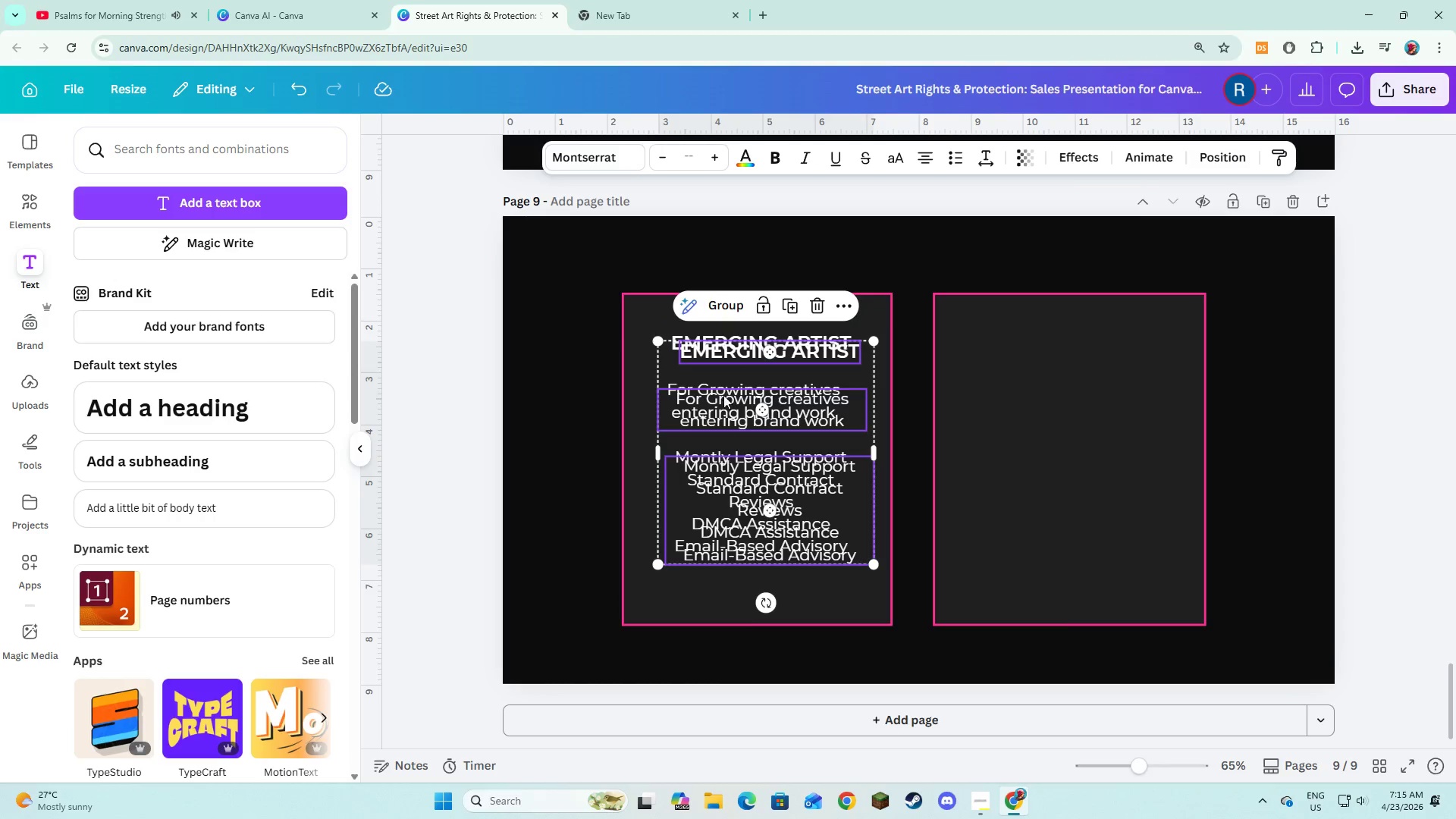 
left_click_drag(start_coordinate=[720, 399], to_coordinate=[1025, 397])
 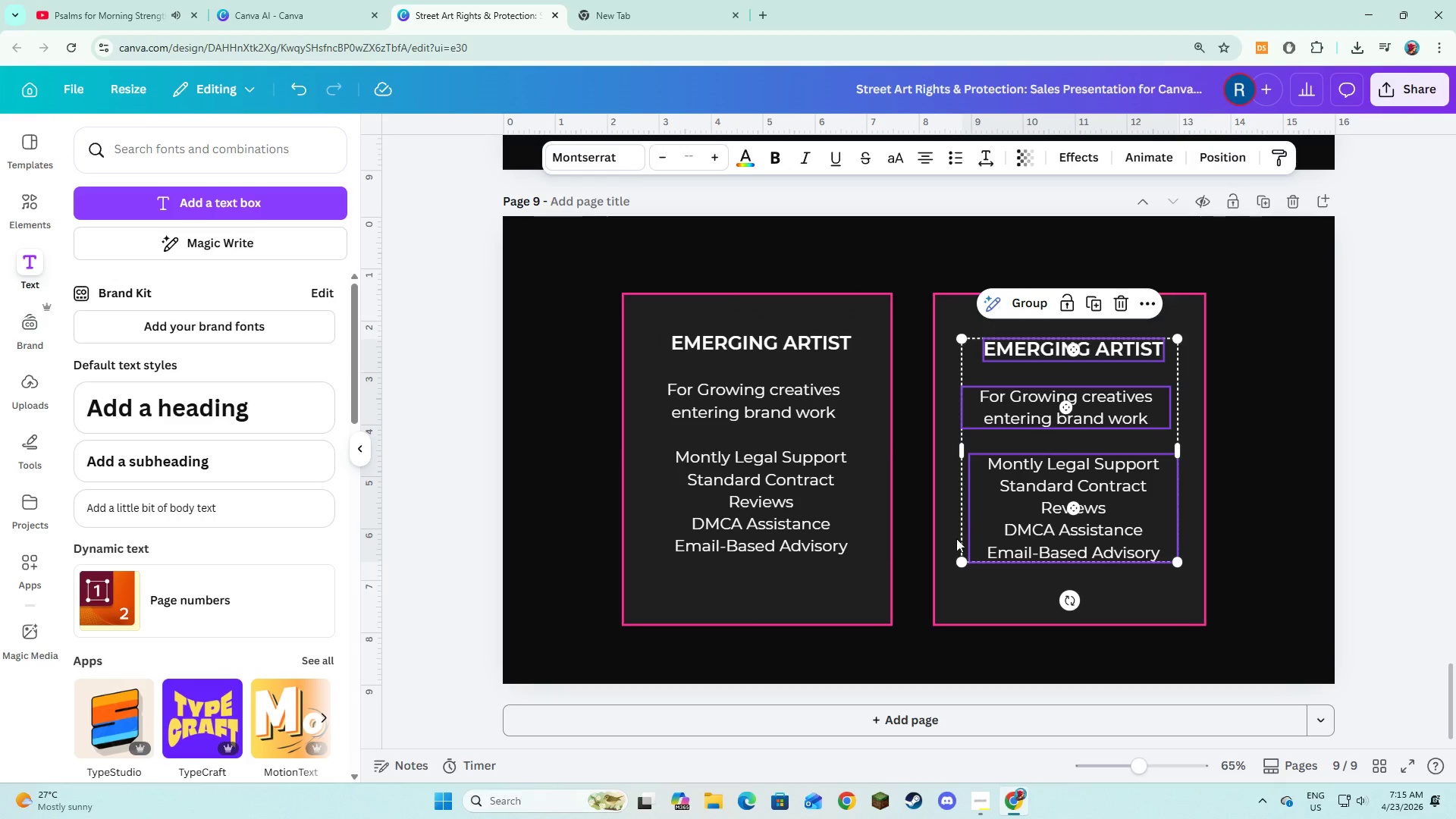 
left_click([952, 542])
 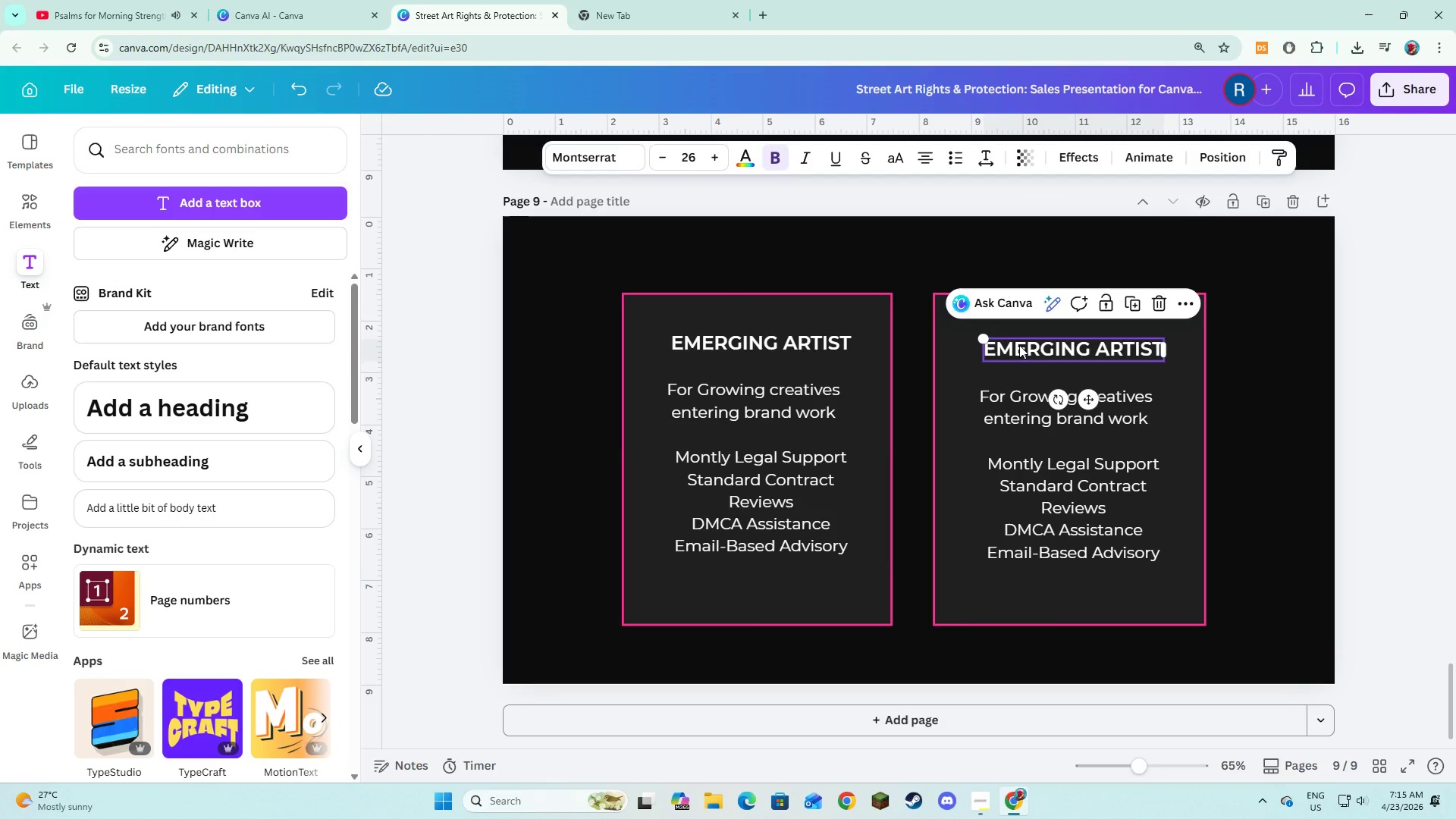 
double_click([1019, 345])
 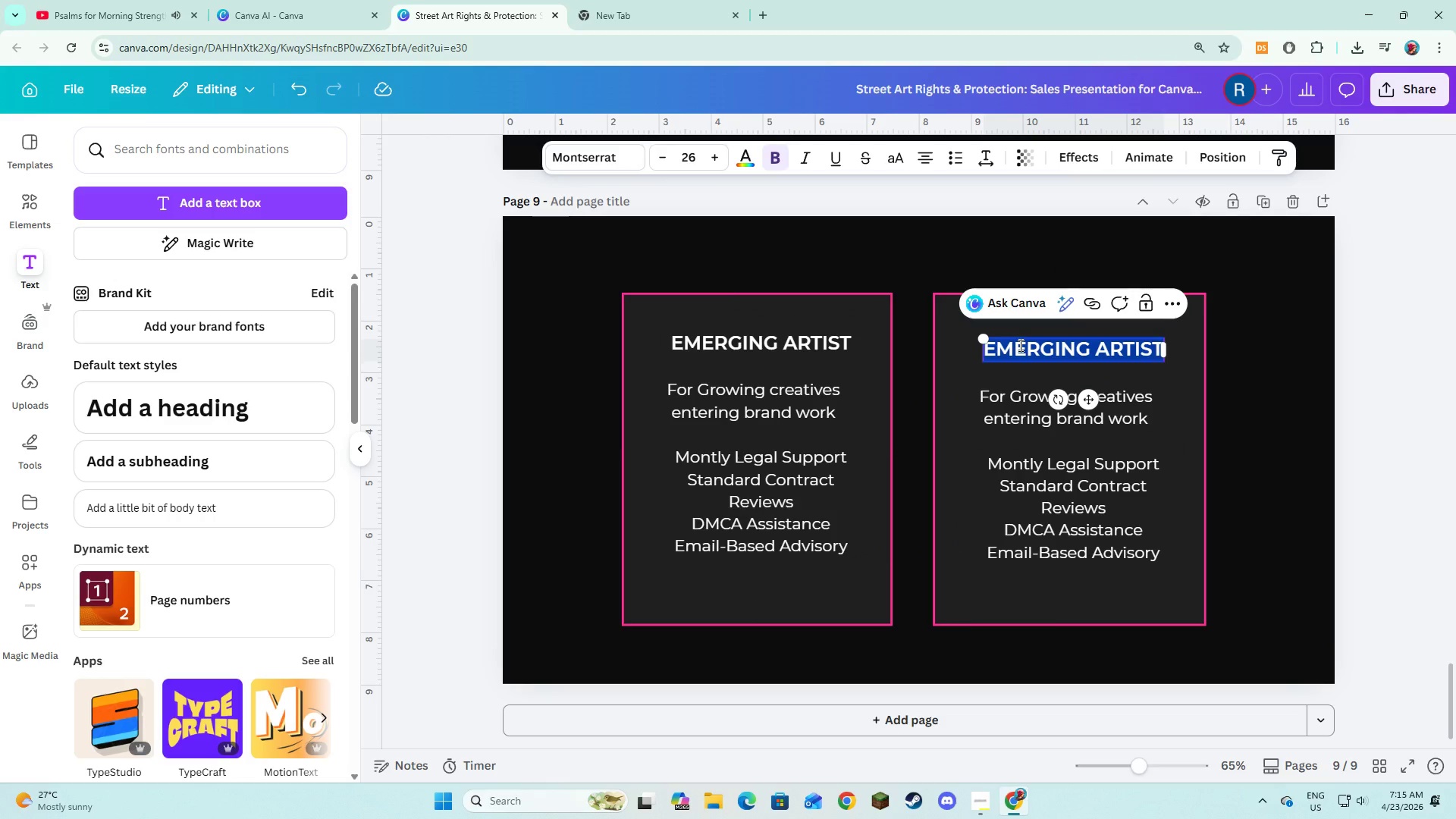 
type(PROFESSIONAL MURALIST)
 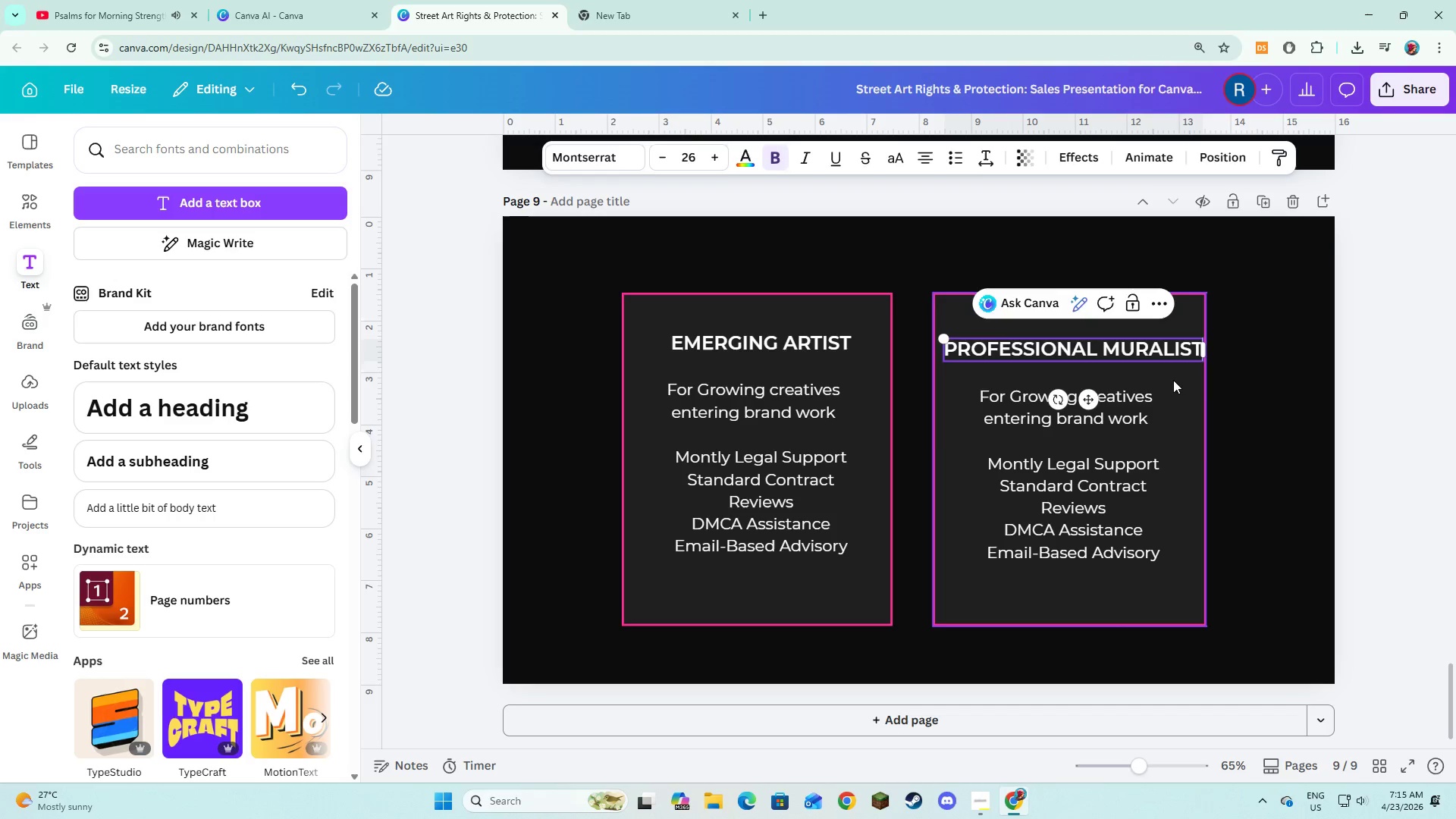 
double_click([1154, 356])
 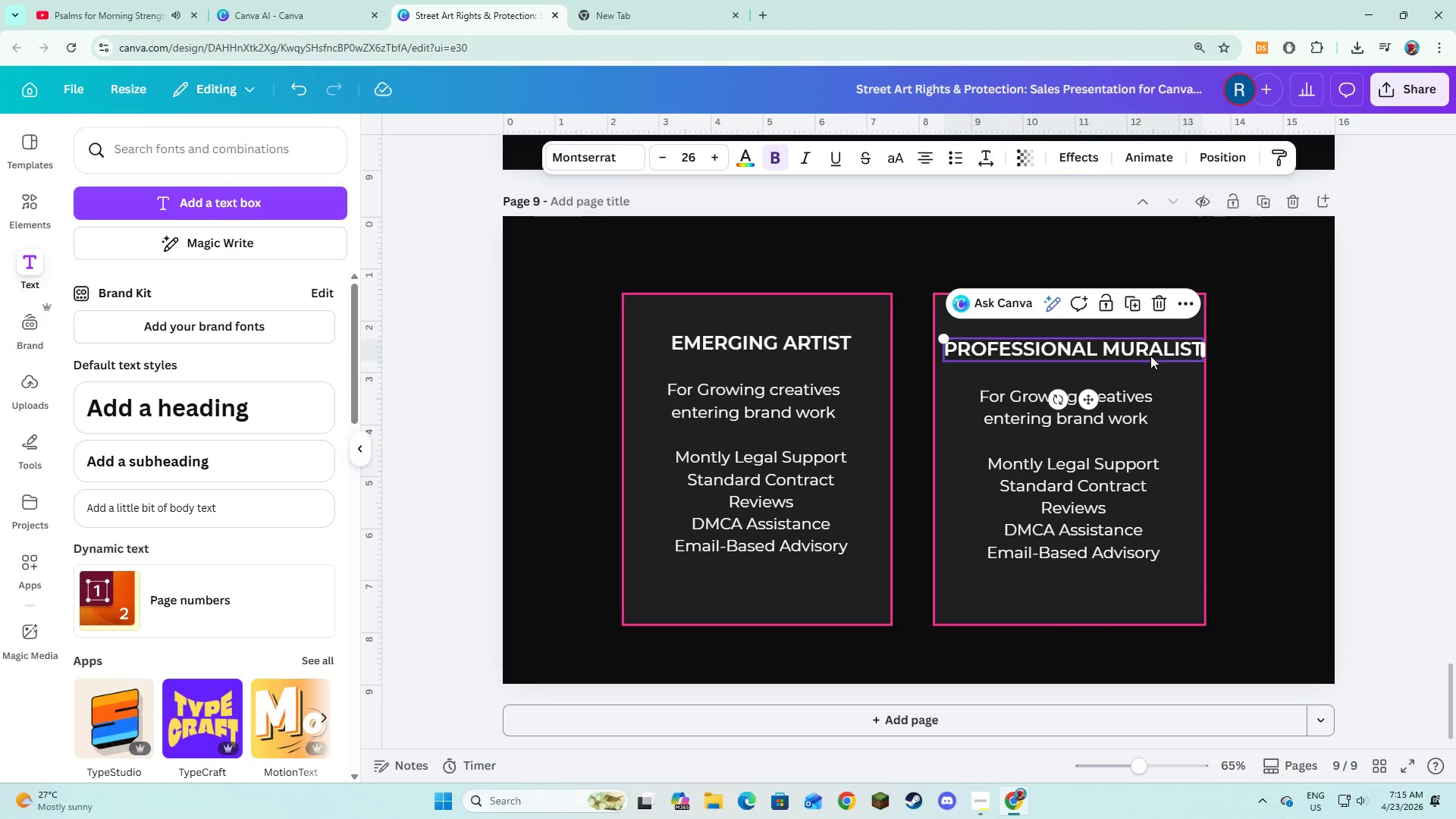 
left_click_drag(start_coordinate=[1151, 356], to_coordinate=[1147, 352])
 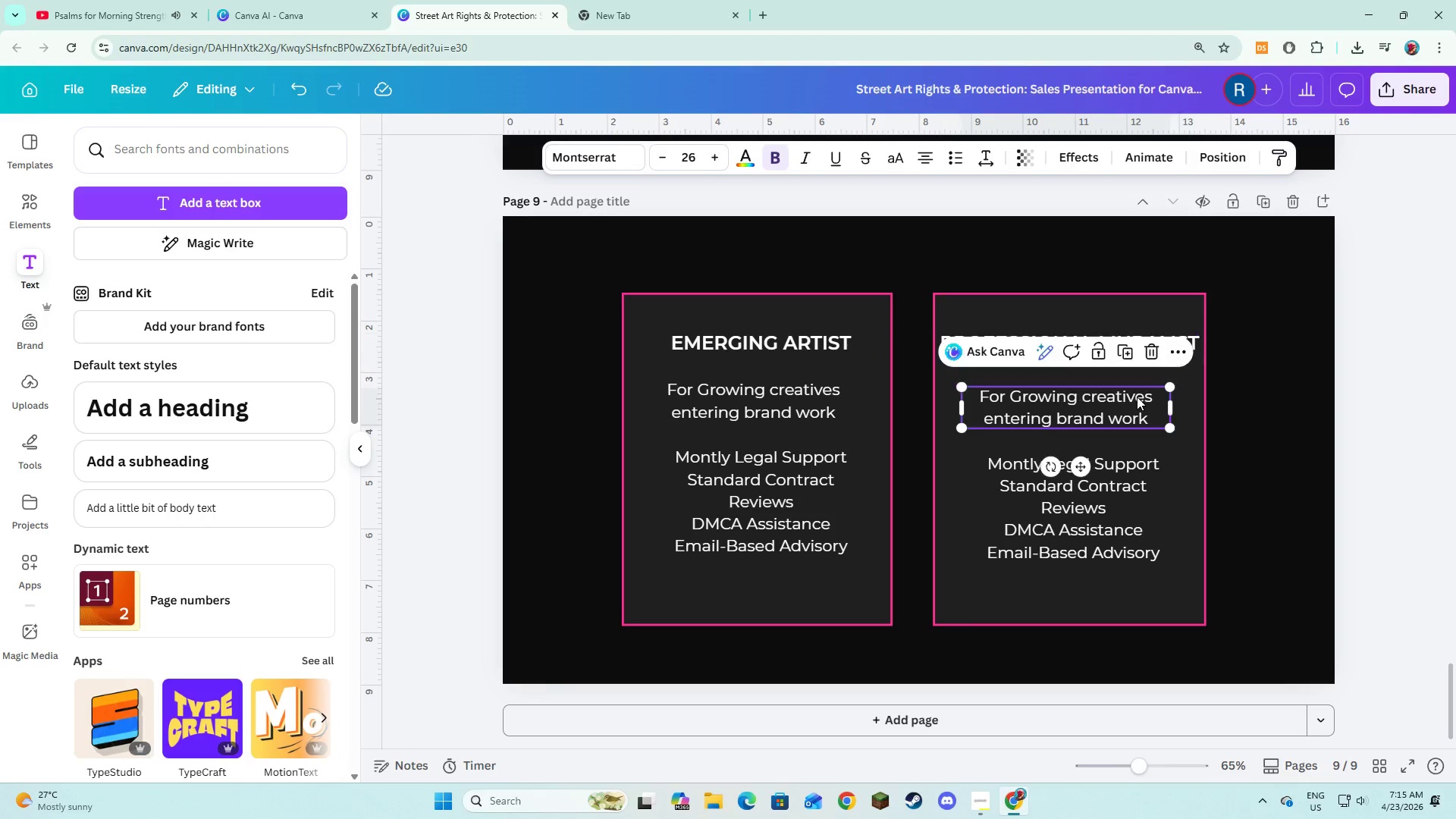 
double_click([1137, 397])
 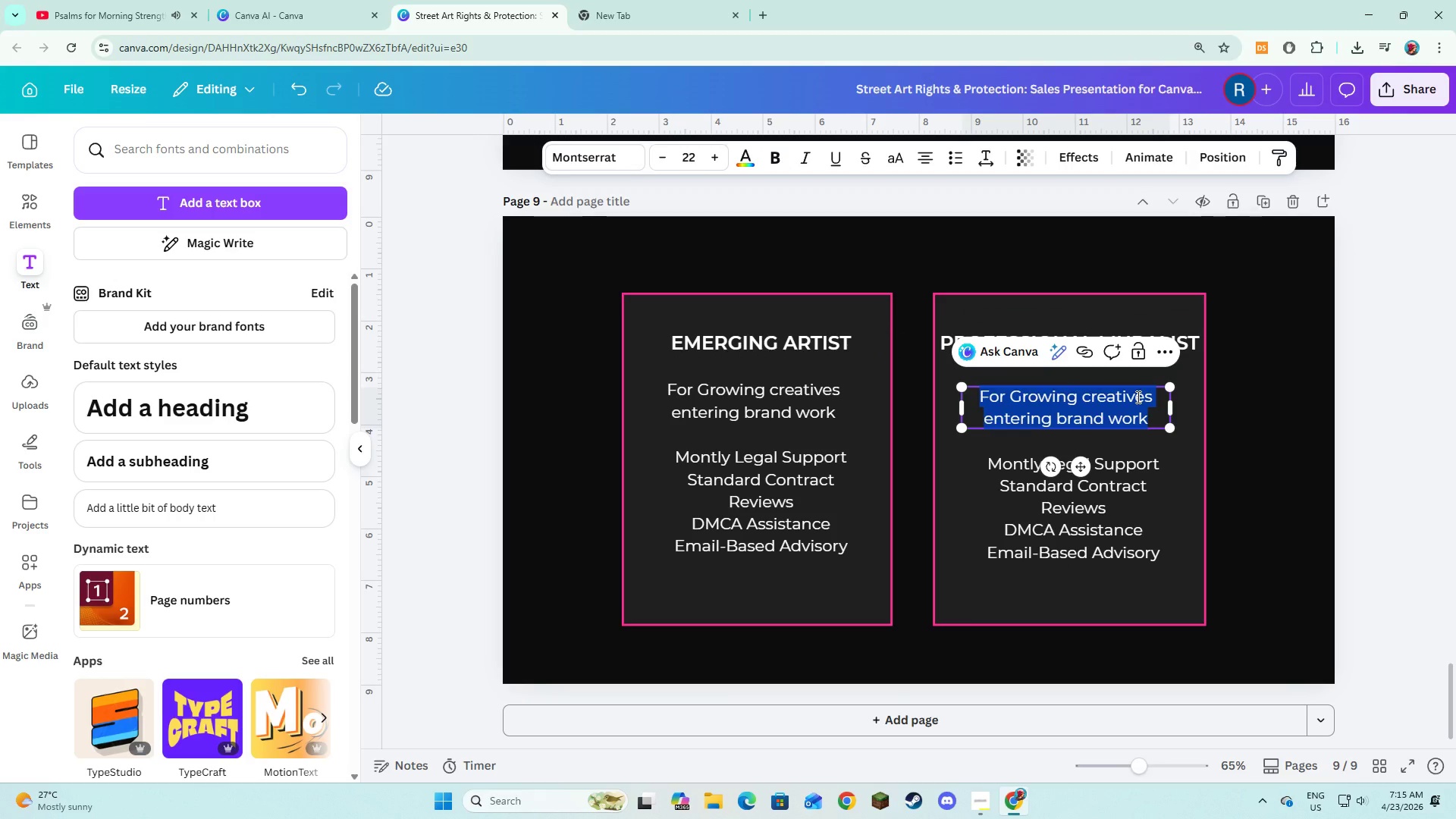 
type(f)
key(Backspace)
type(For established artists )
 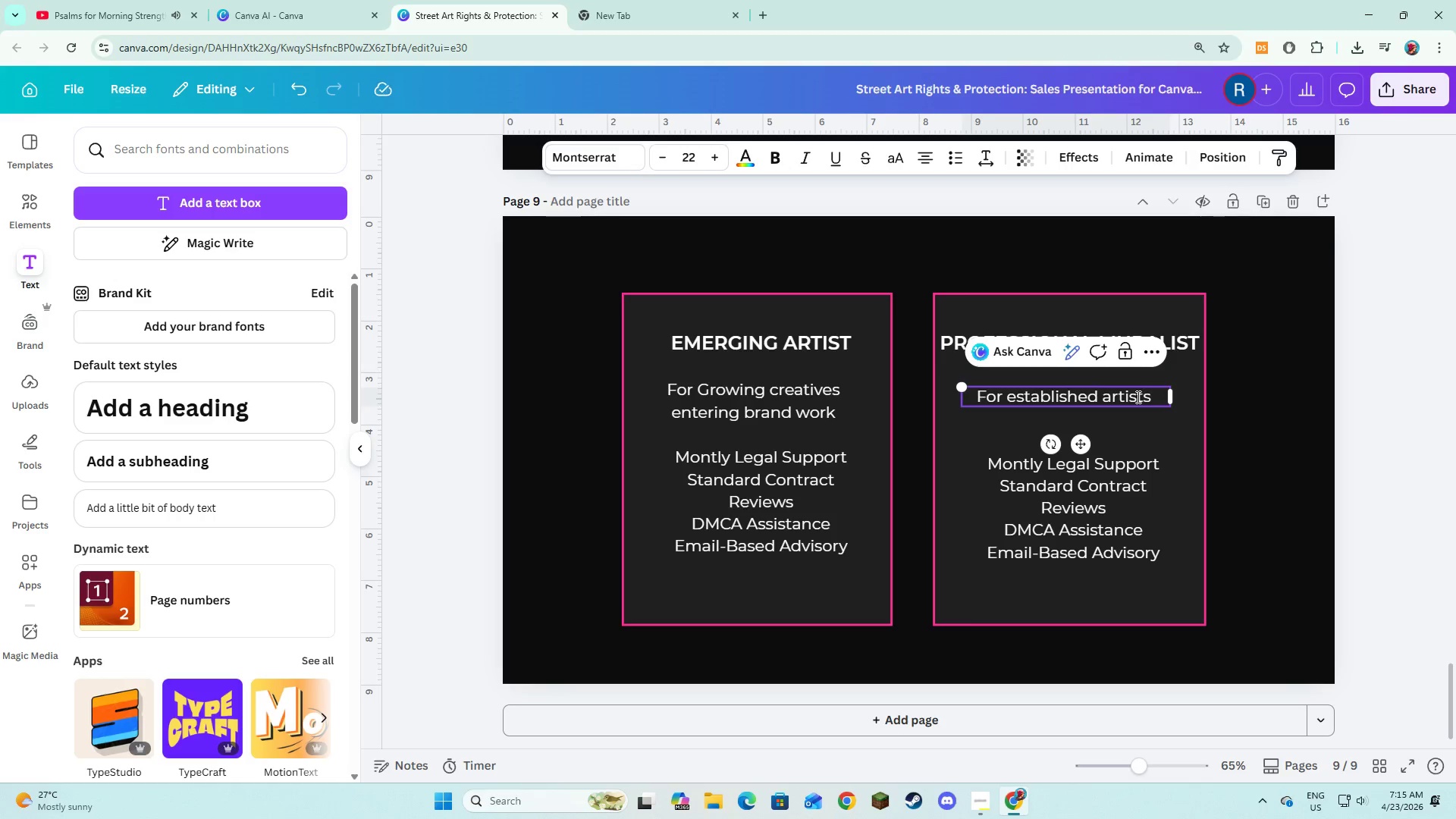 
wait(15.02)
 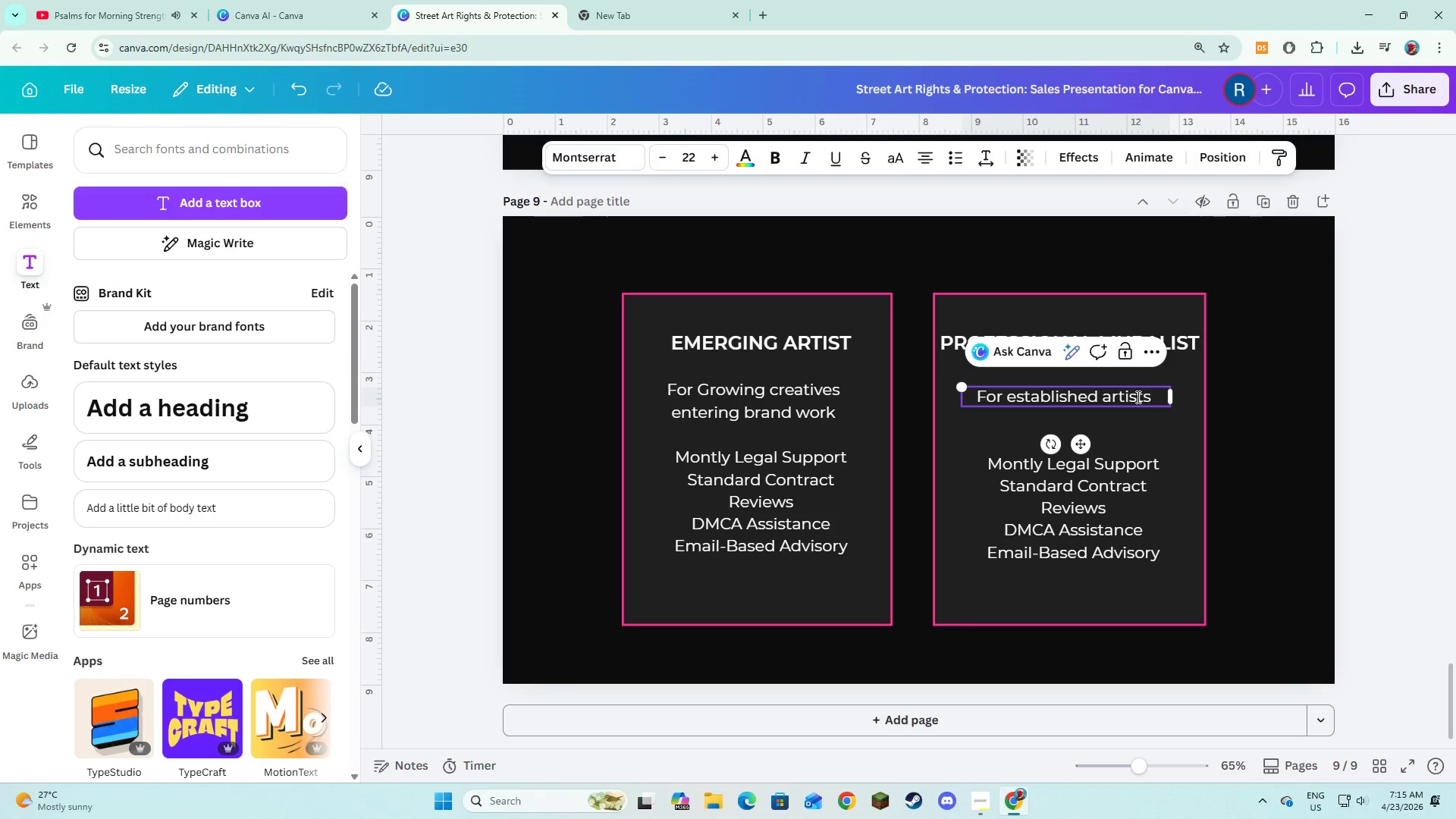 
type(handling commercial deals)
 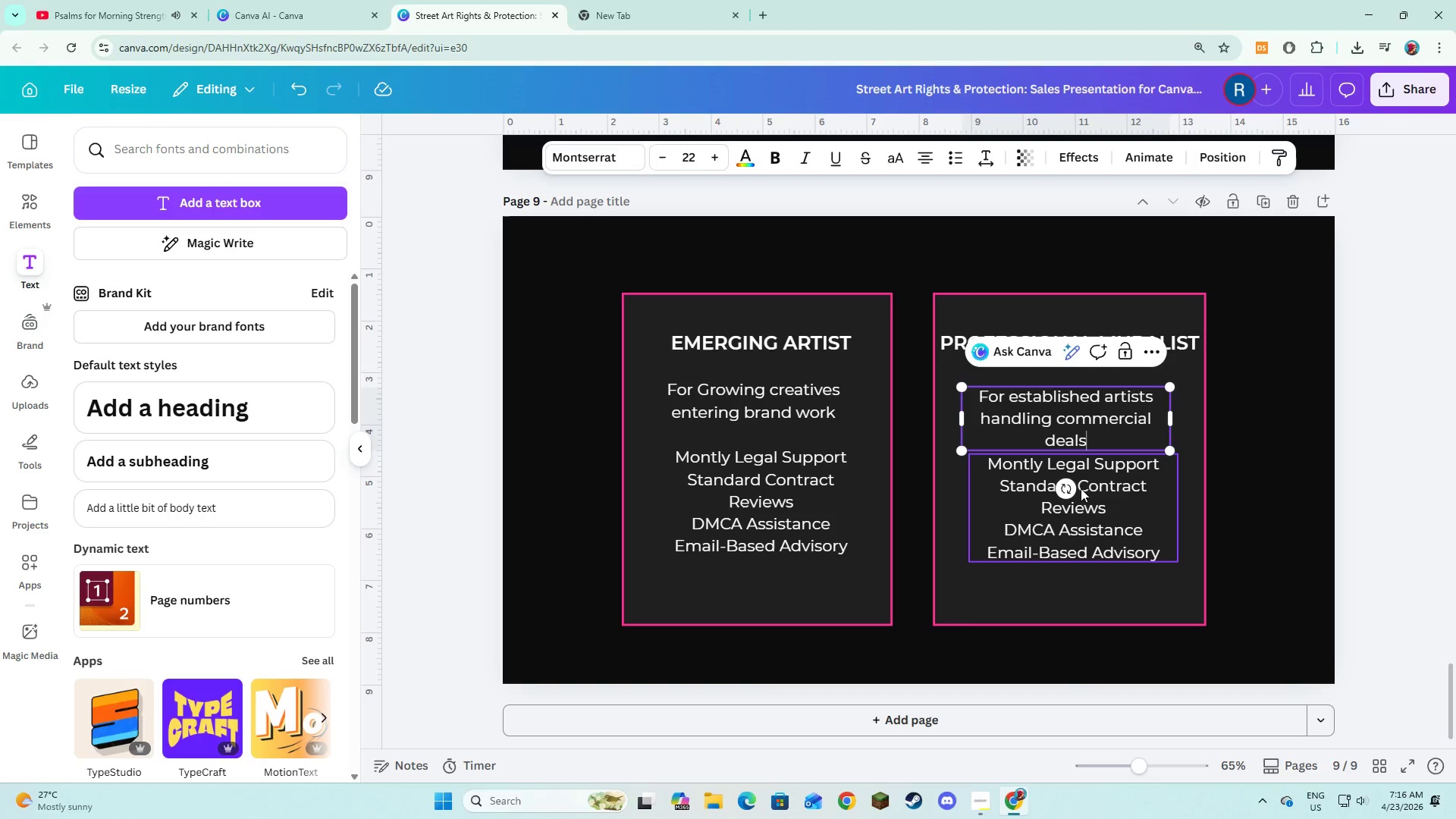 
left_click([1116, 482])
 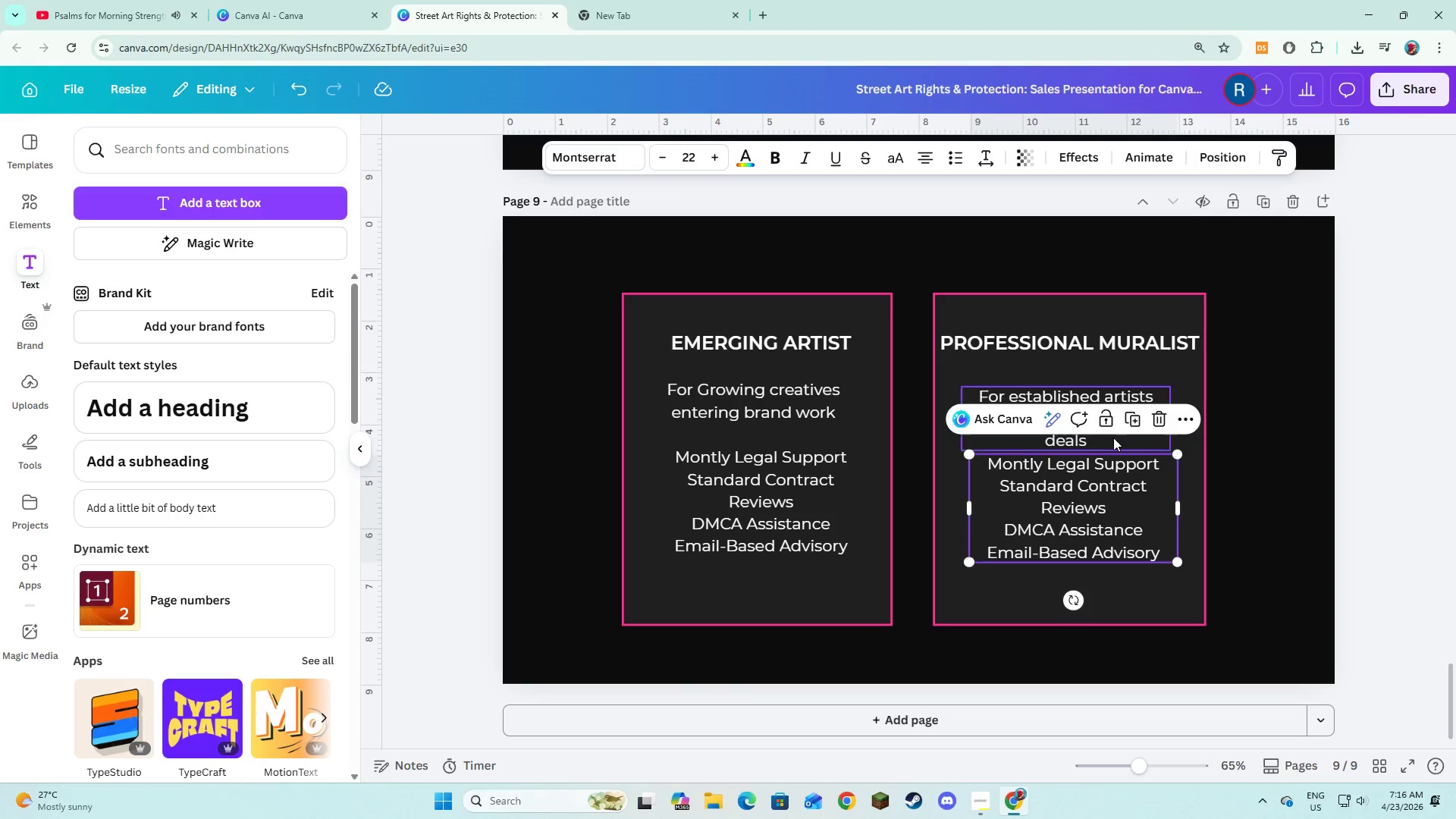 
left_click([1113, 440])
 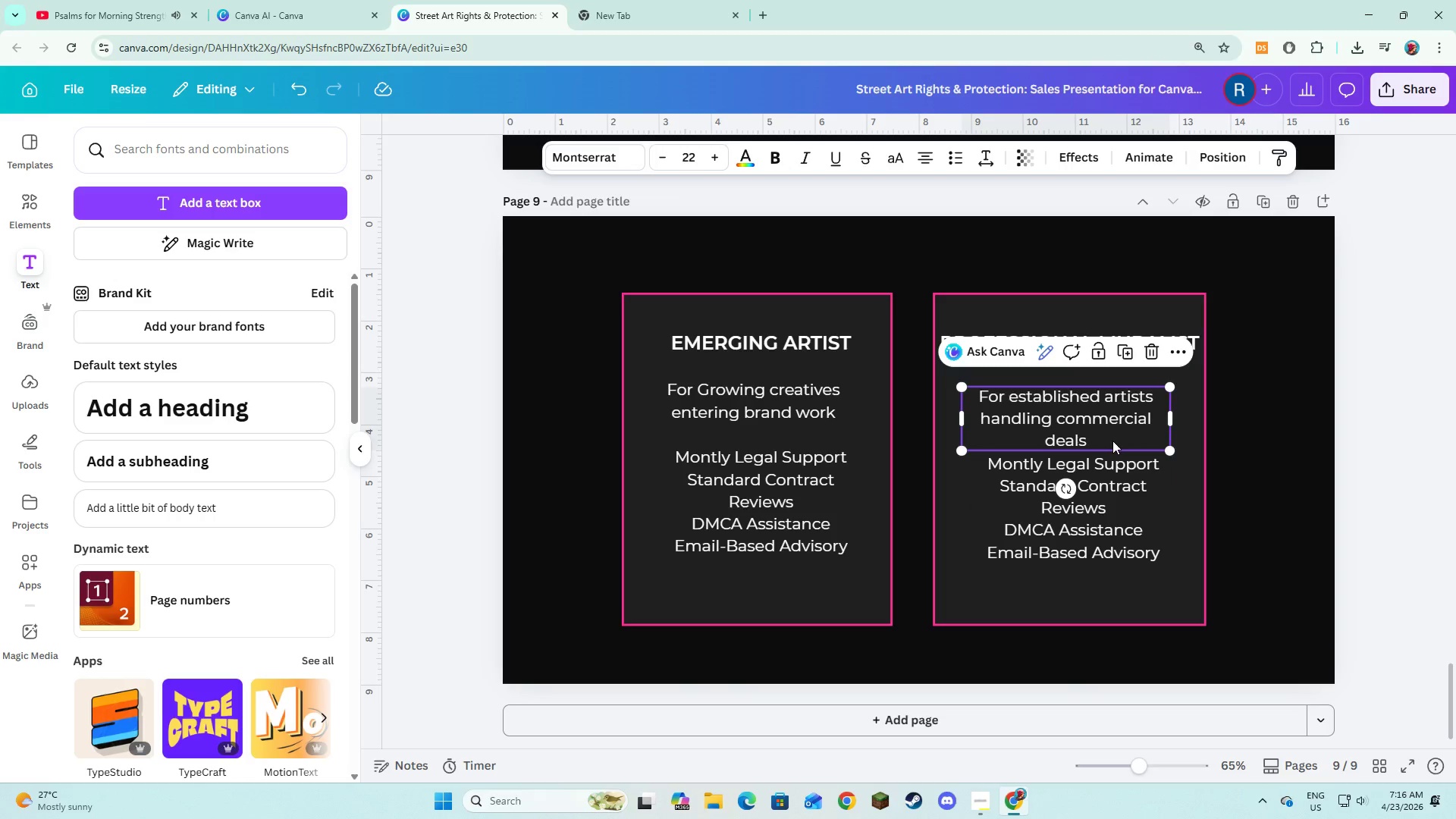 
left_click_drag(start_coordinate=[1112, 441], to_coordinate=[1112, 432])
 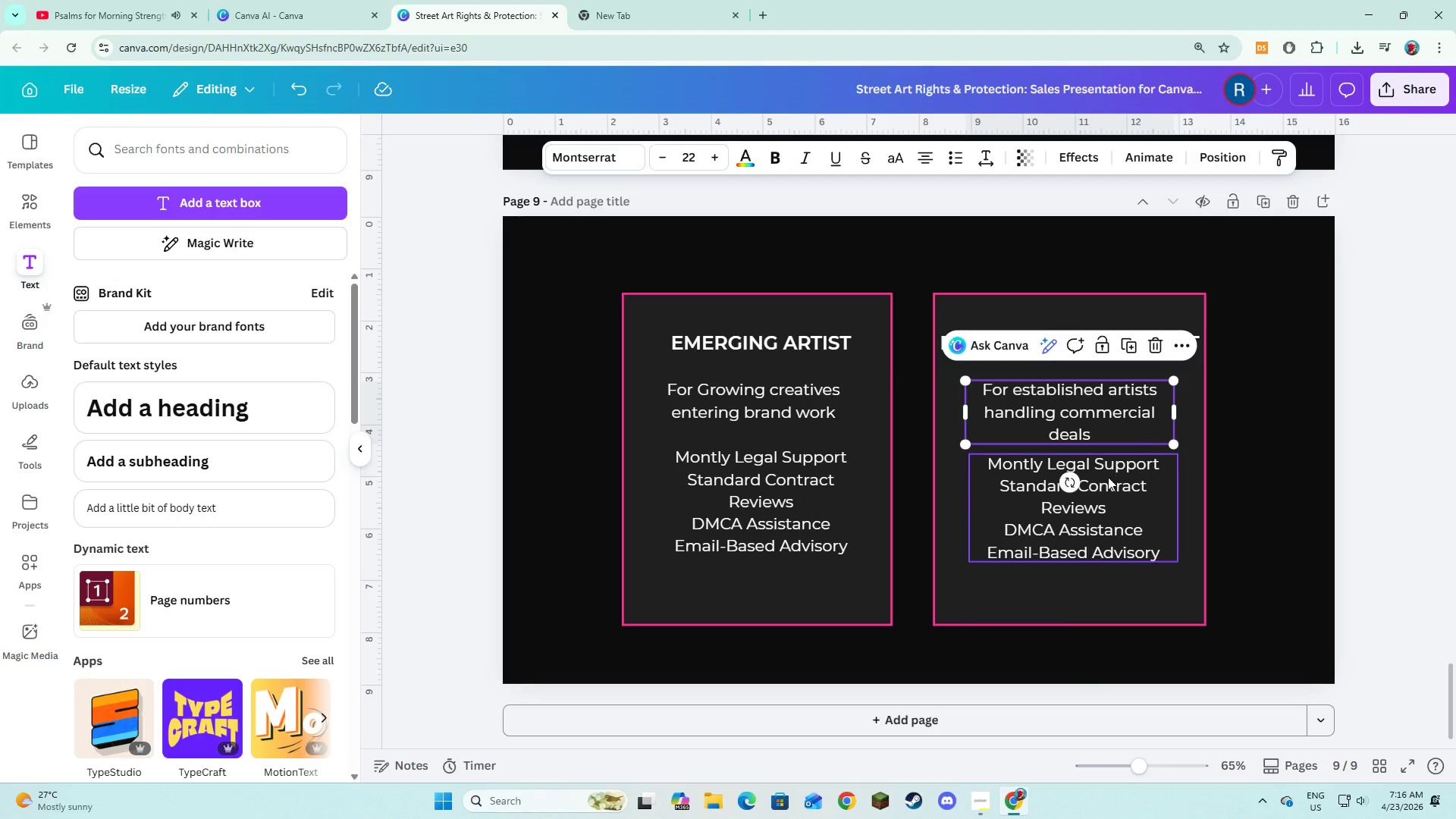 
left_click([1108, 477])
 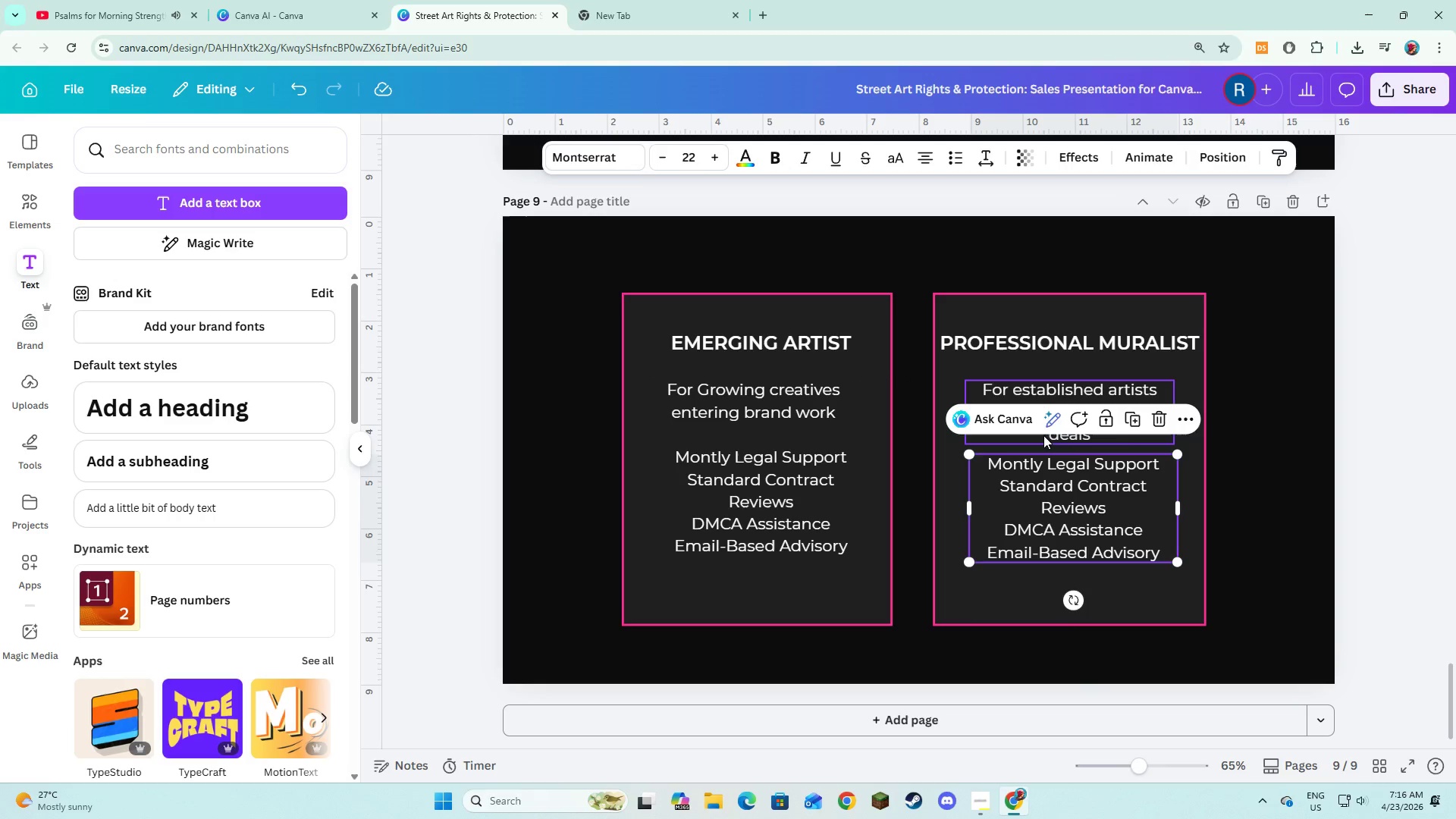 
left_click([1043, 435])
 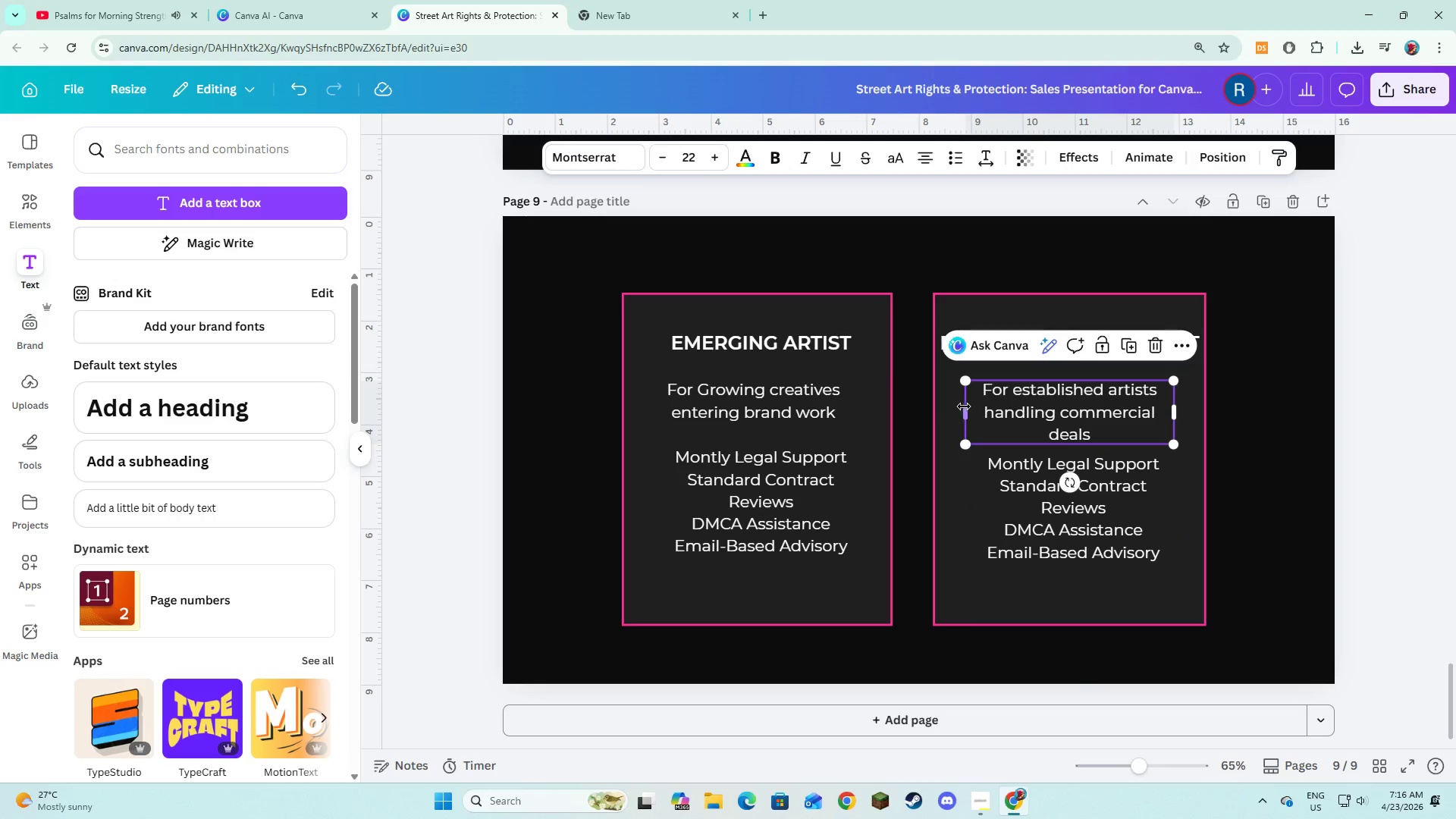 
left_click_drag(start_coordinate=[964, 406], to_coordinate=[947, 406])
 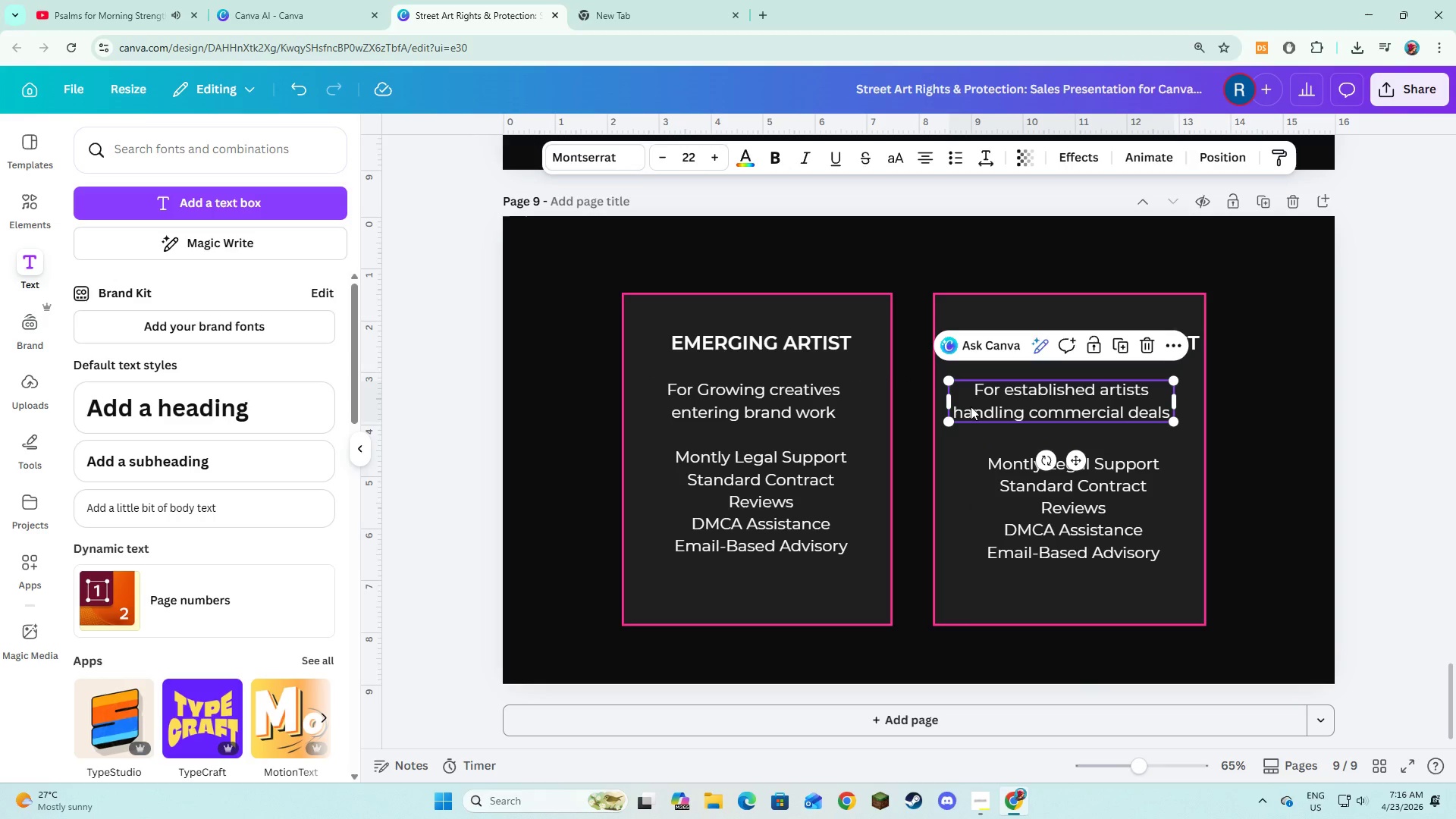 
left_click_drag(start_coordinate=[971, 406], to_coordinate=[978, 406])
 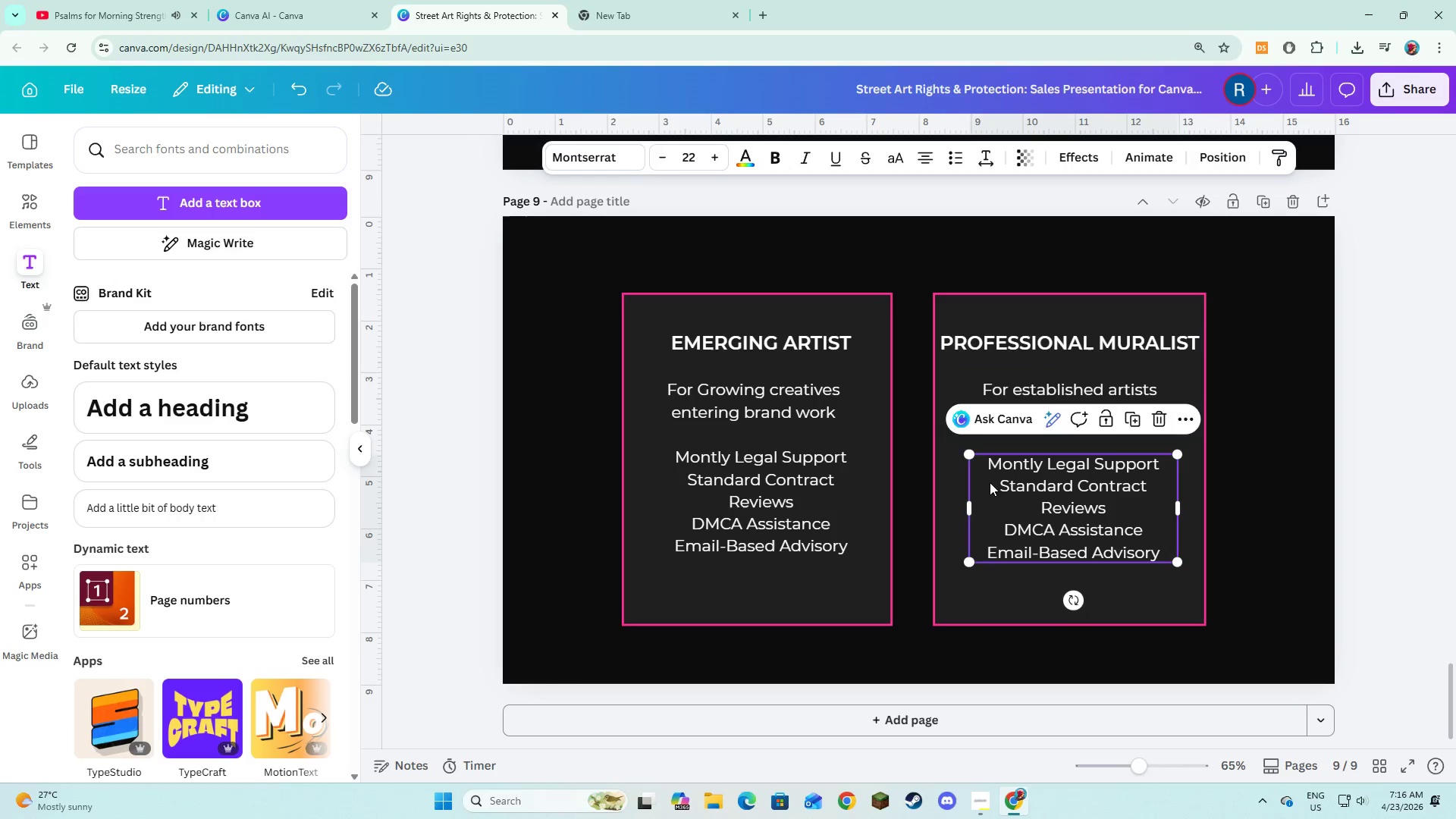 
double_click([990, 482])
 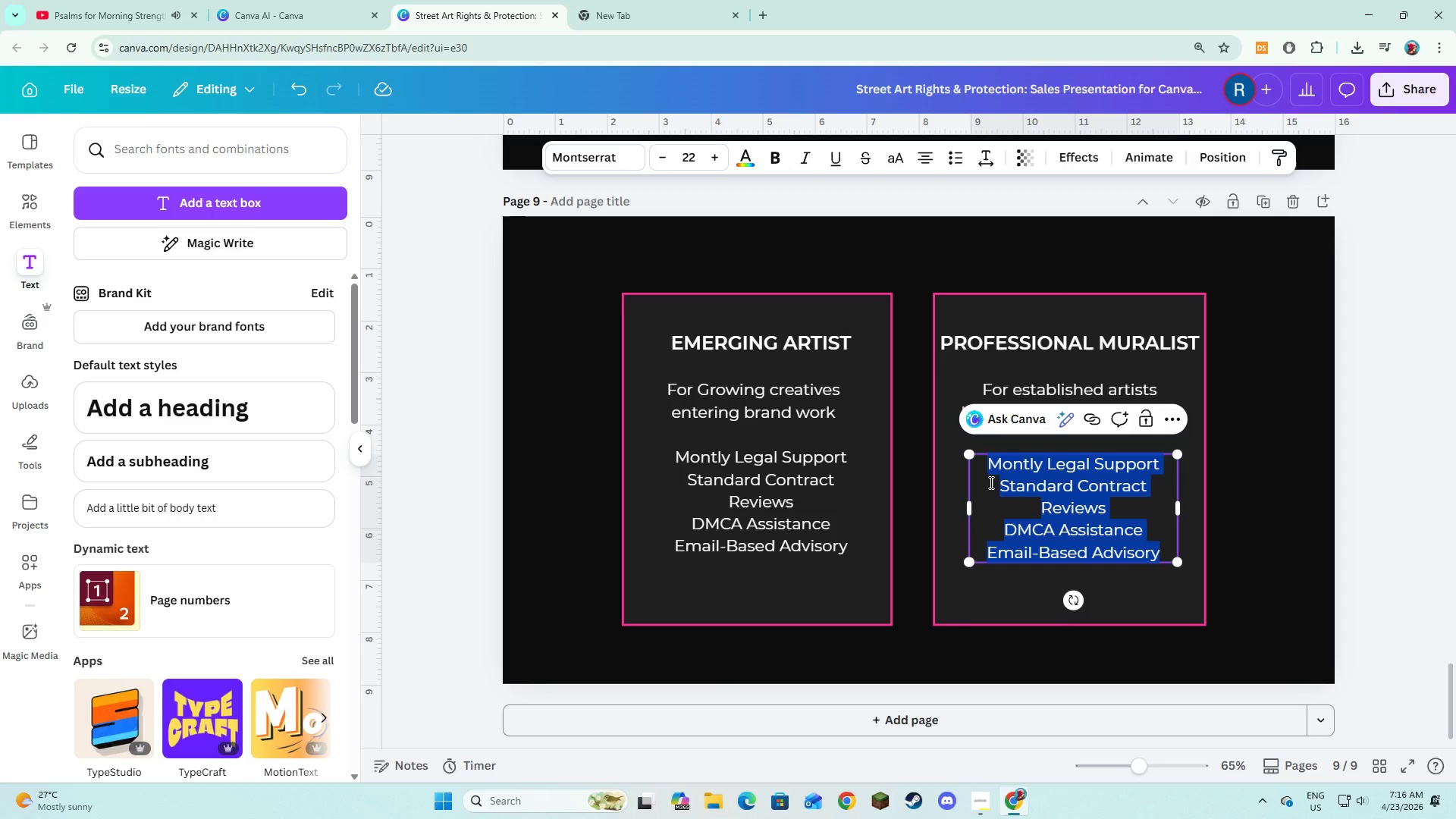 
type(Priority Legal Access)
 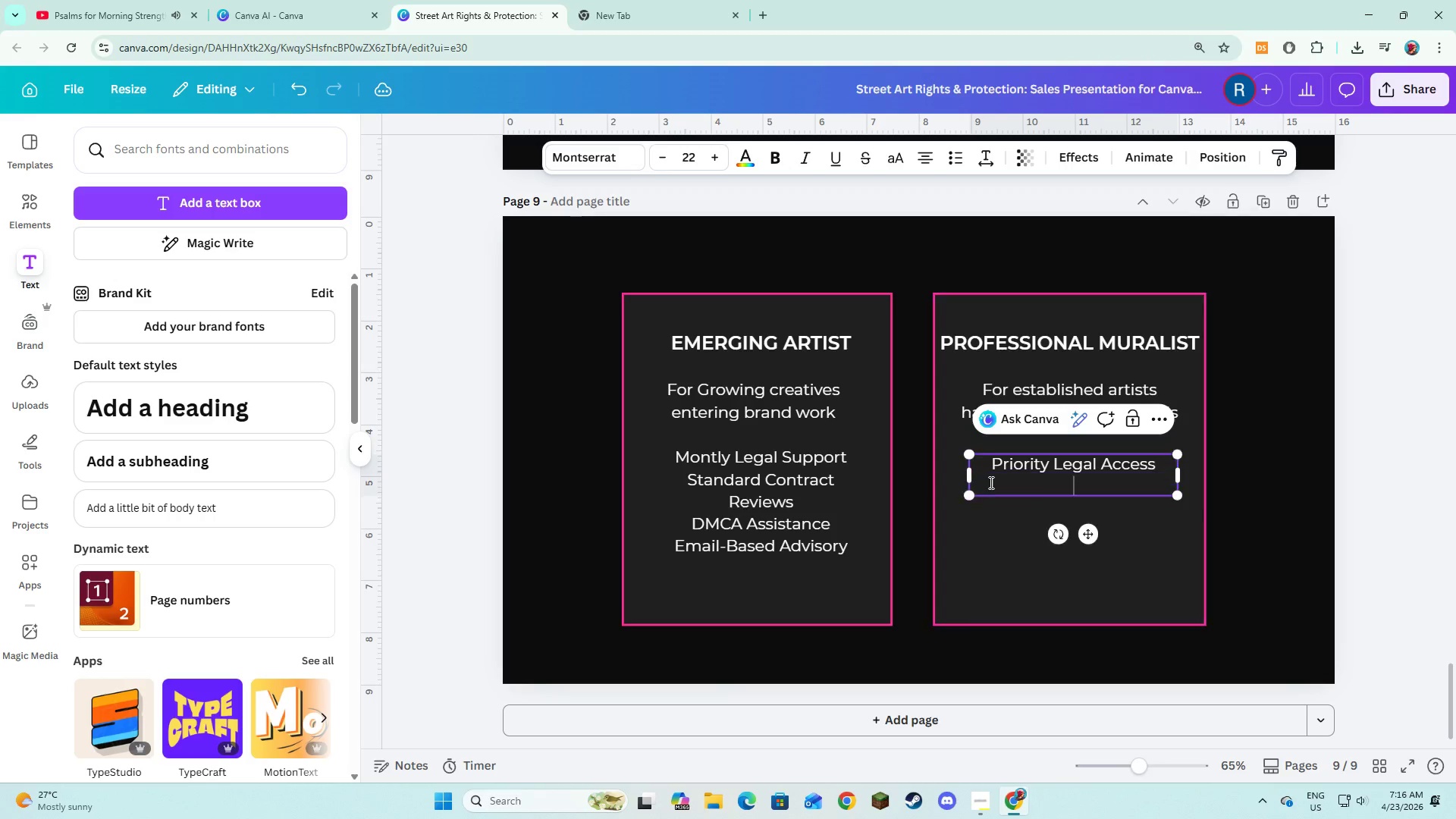 
key(Enter)
 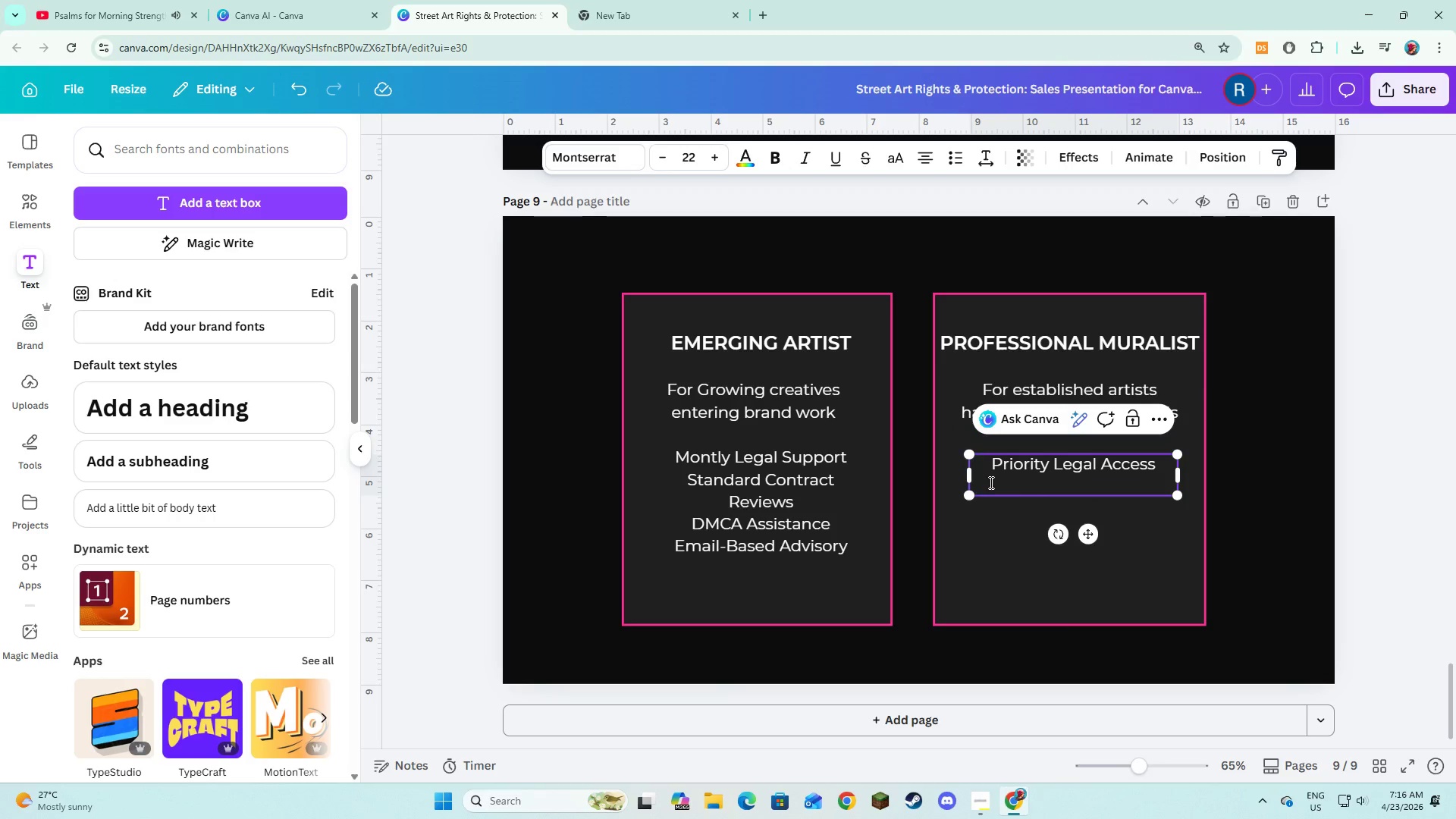 
type(Unlimited Contract Reviews)
 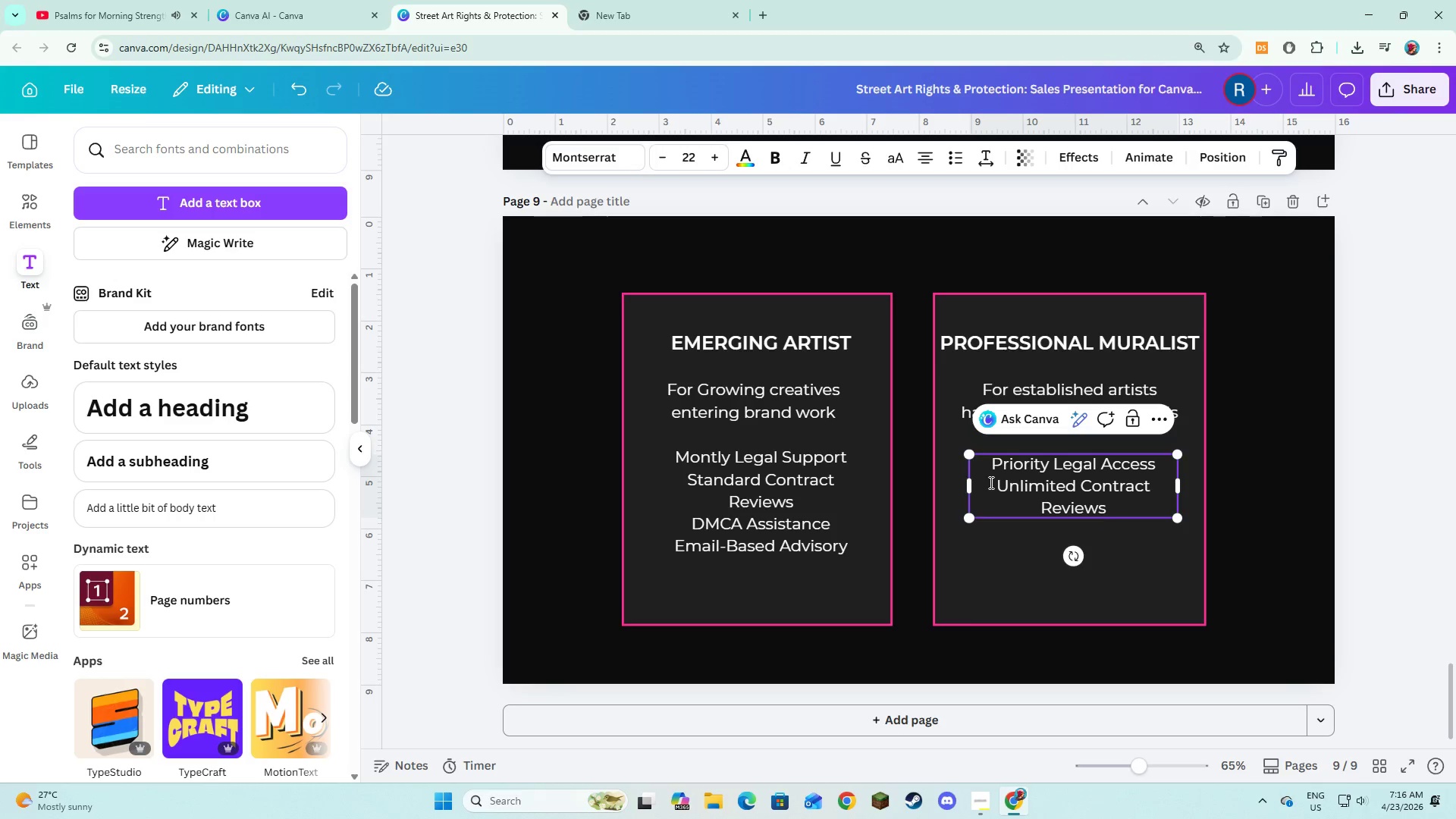 
key(Enter)
 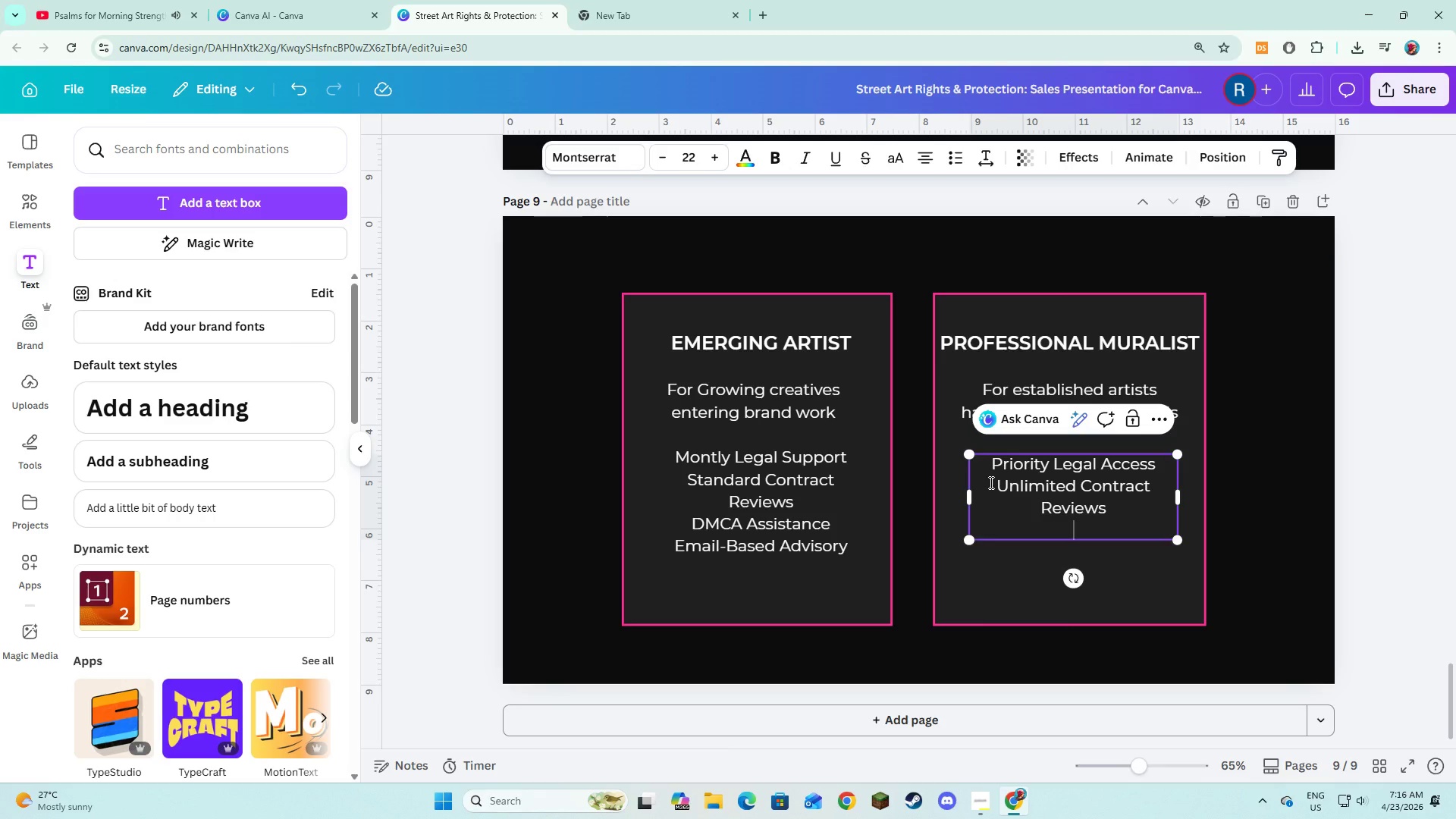 
type(Full Licensing Strategy)
 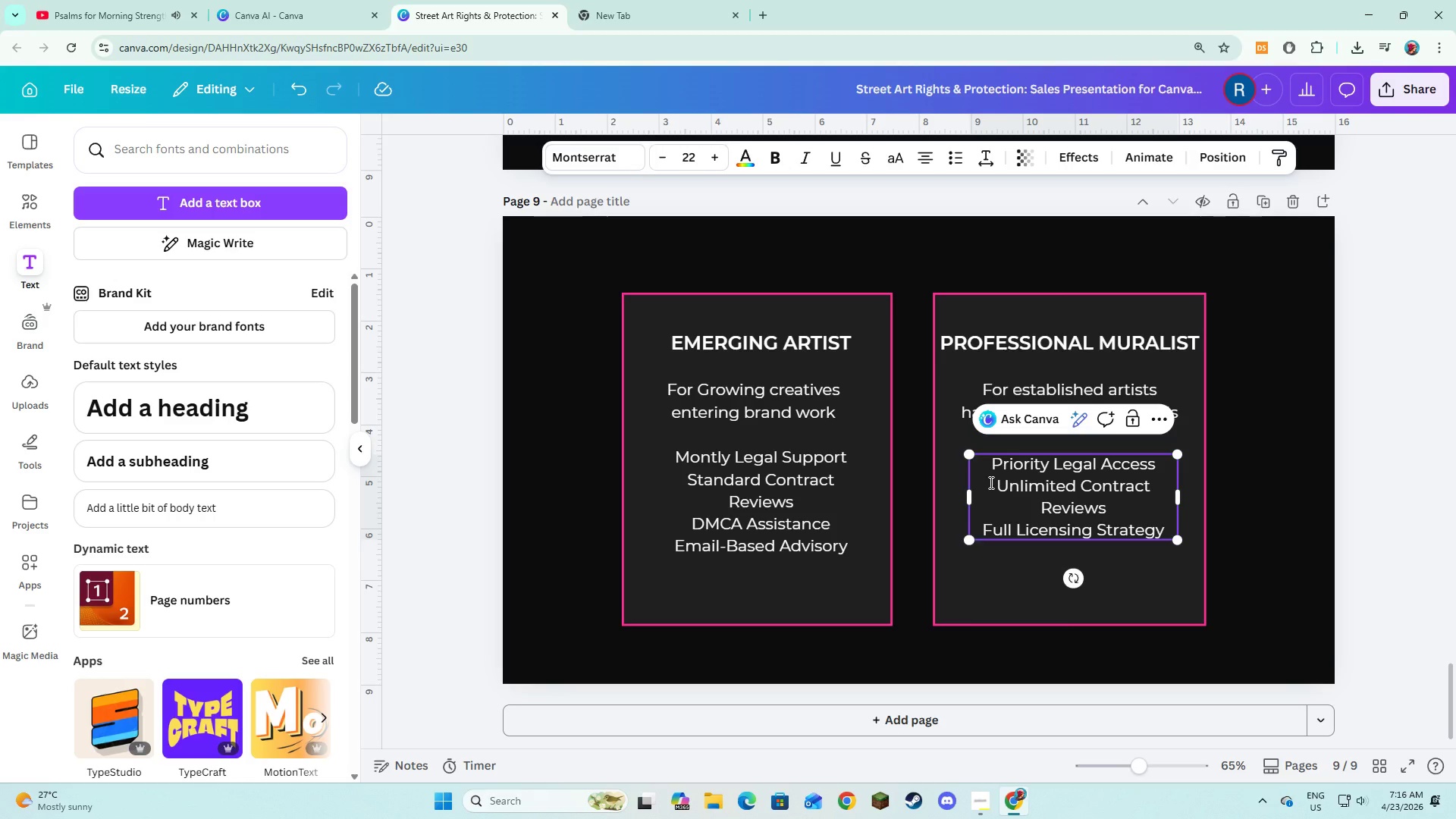 
key(Enter)
 